 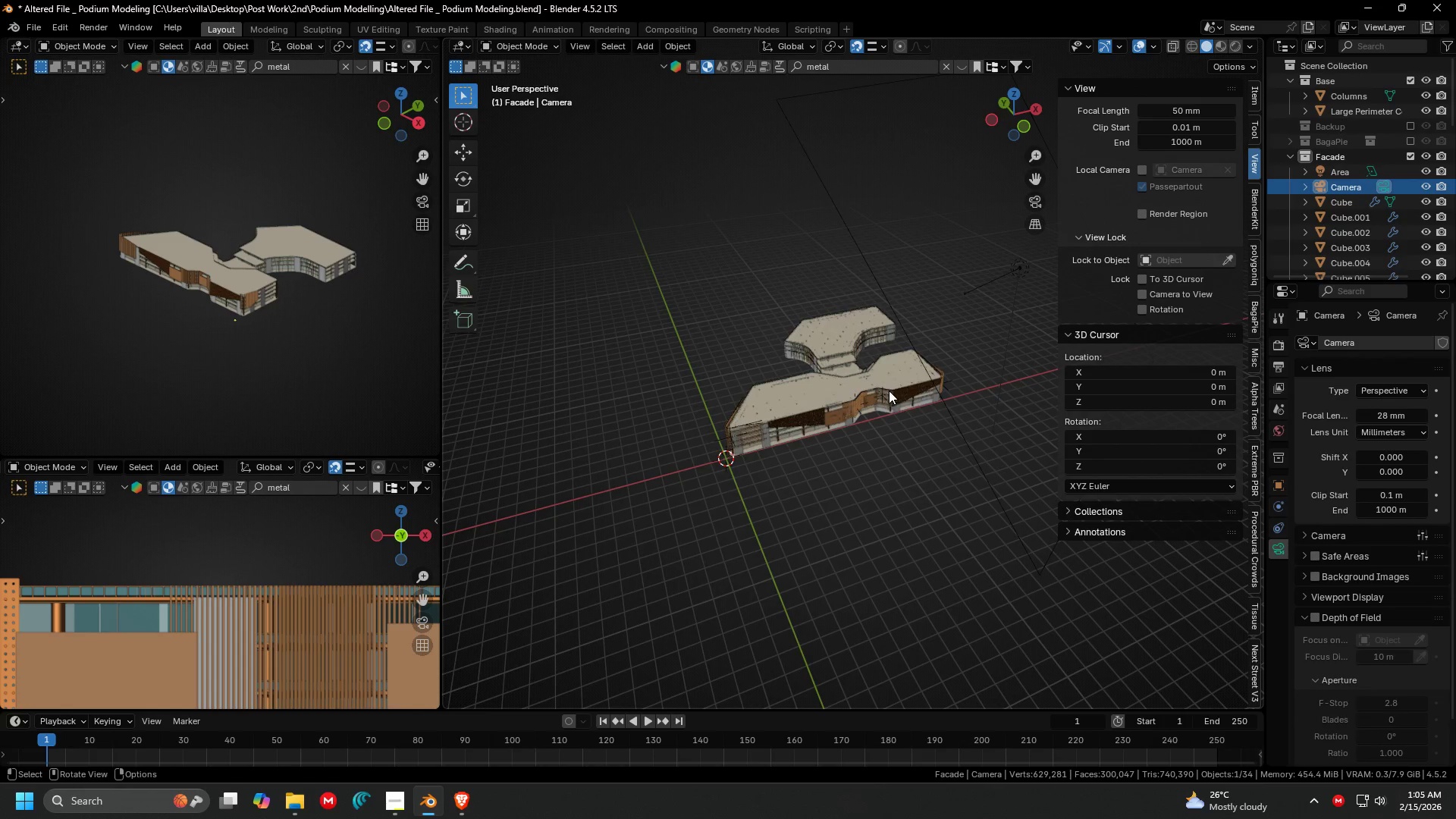 
hold_key(key=ShiftLeft, duration=0.36)
 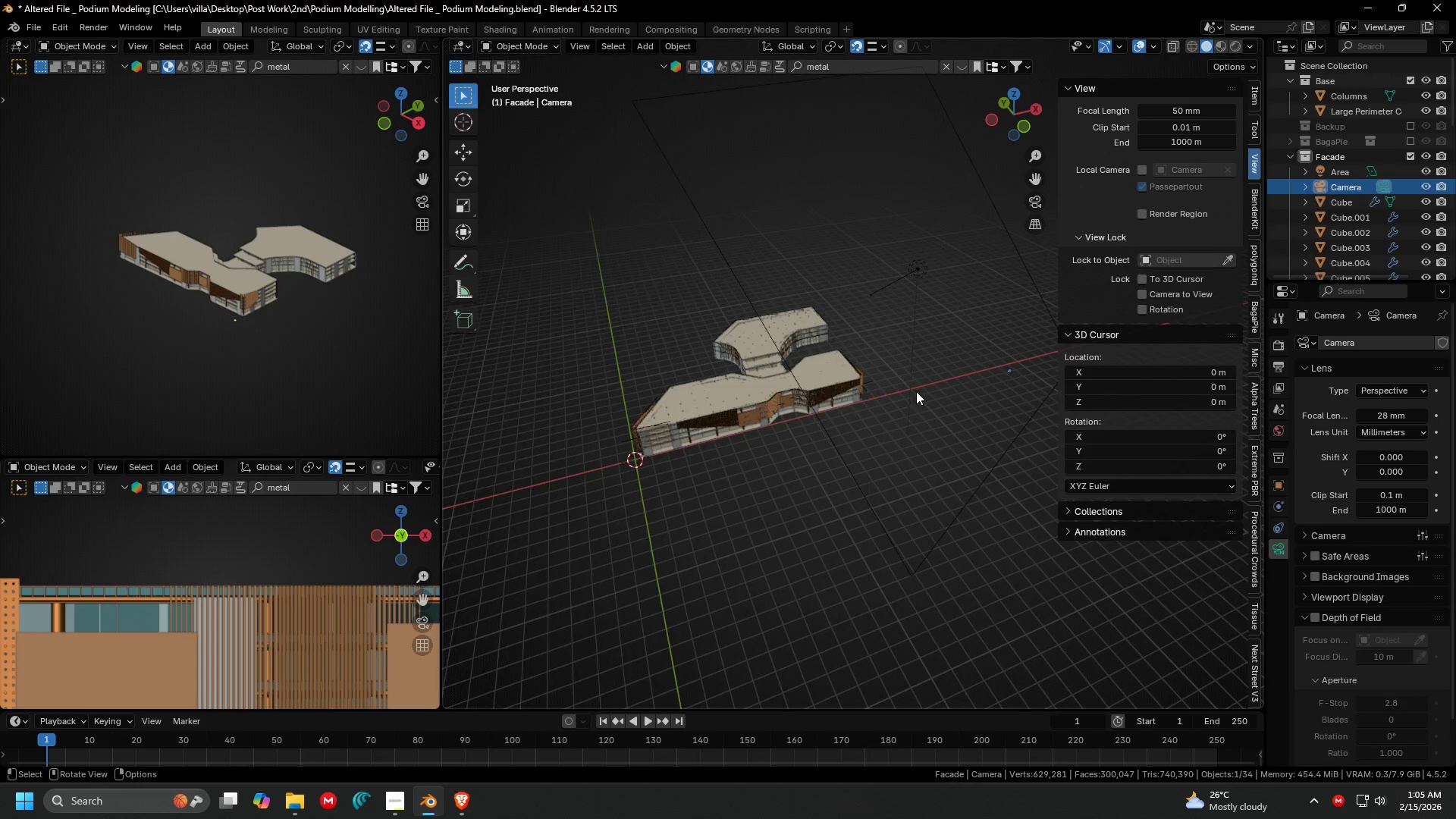 
scroll: coordinate [899, 390], scroll_direction: down, amount: 7.0
 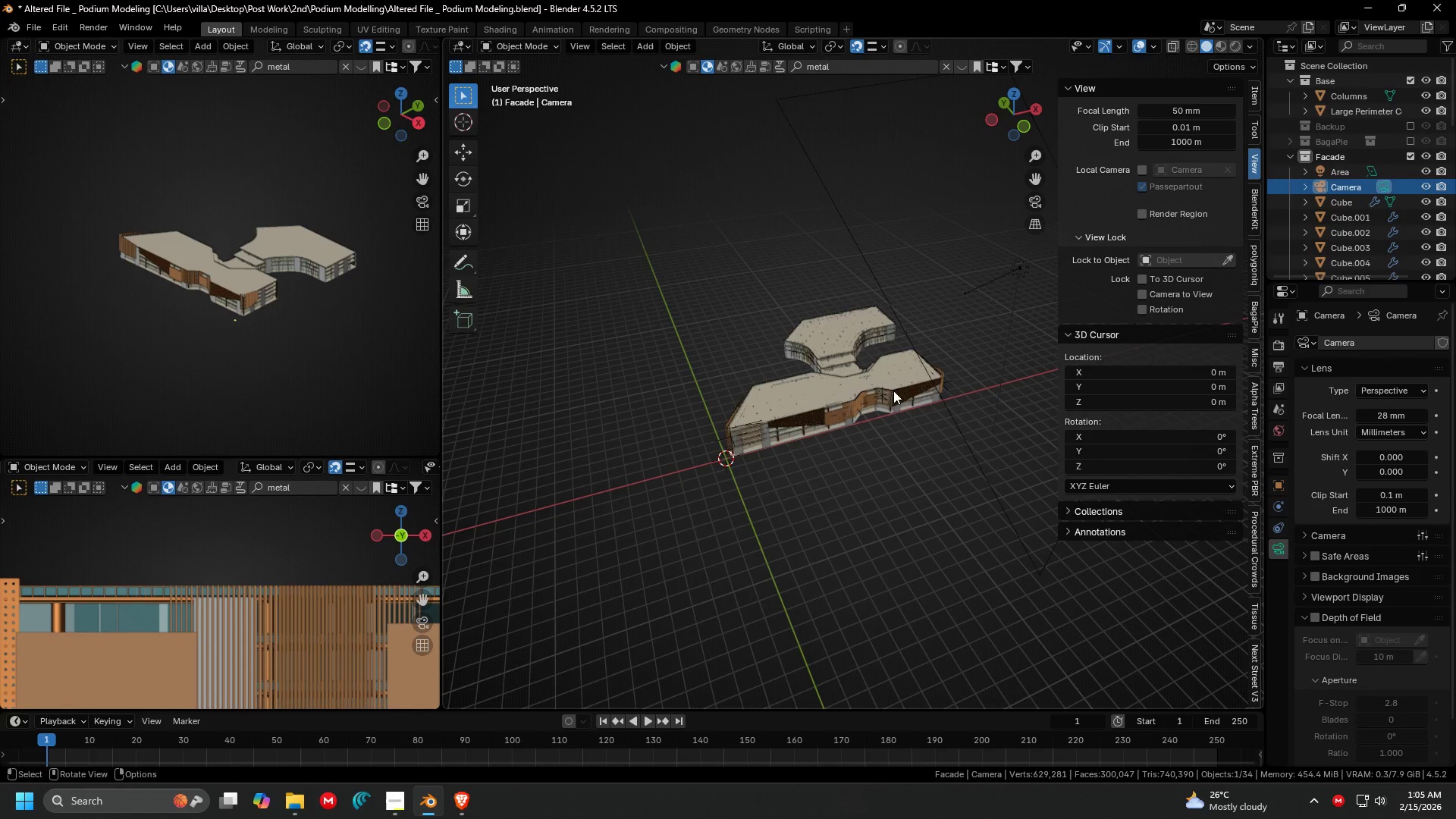 
hold_key(key=ShiftLeft, duration=0.86)
 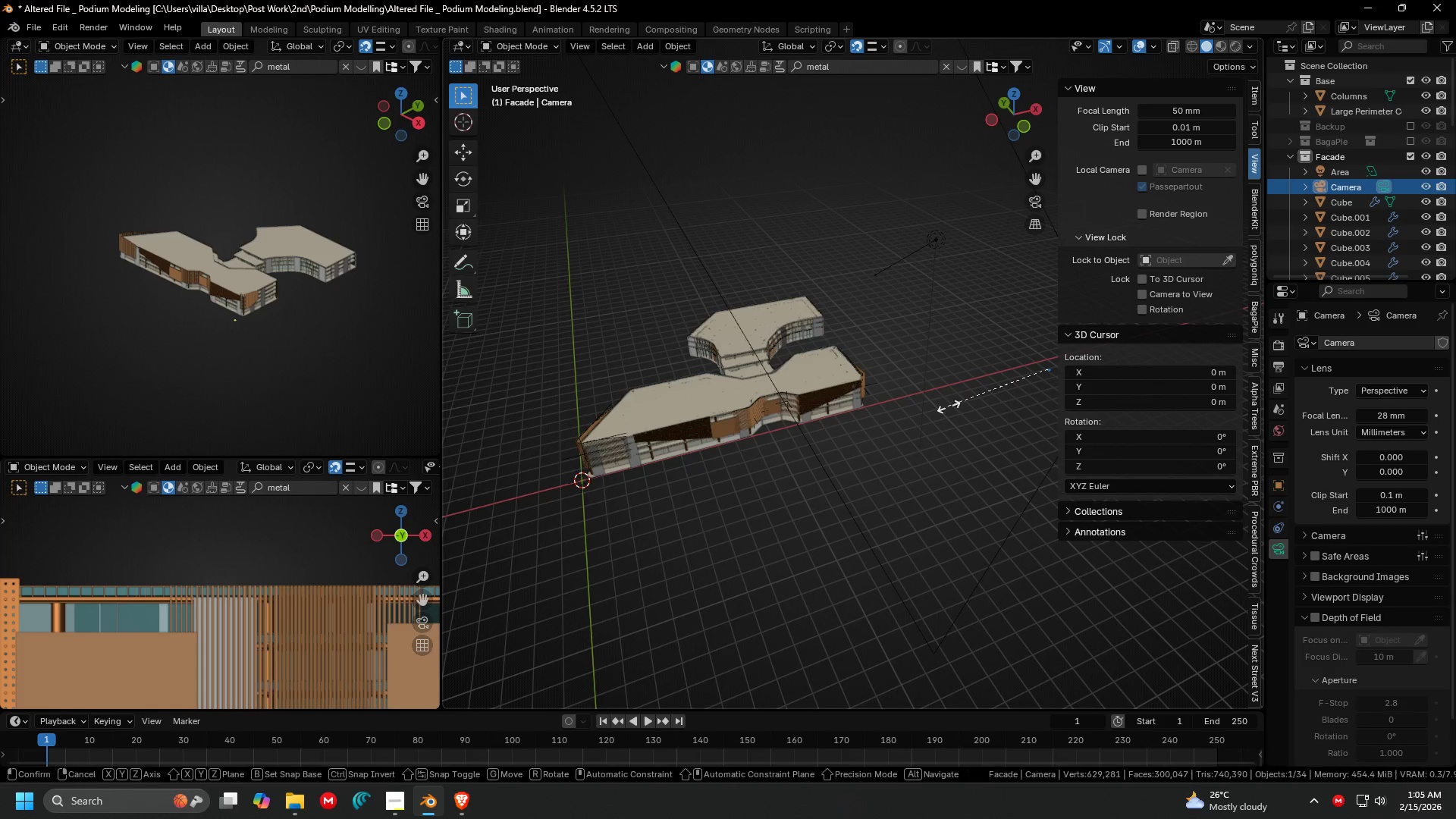 
scroll: coordinate [917, 392], scroll_direction: up, amount: 1.0
 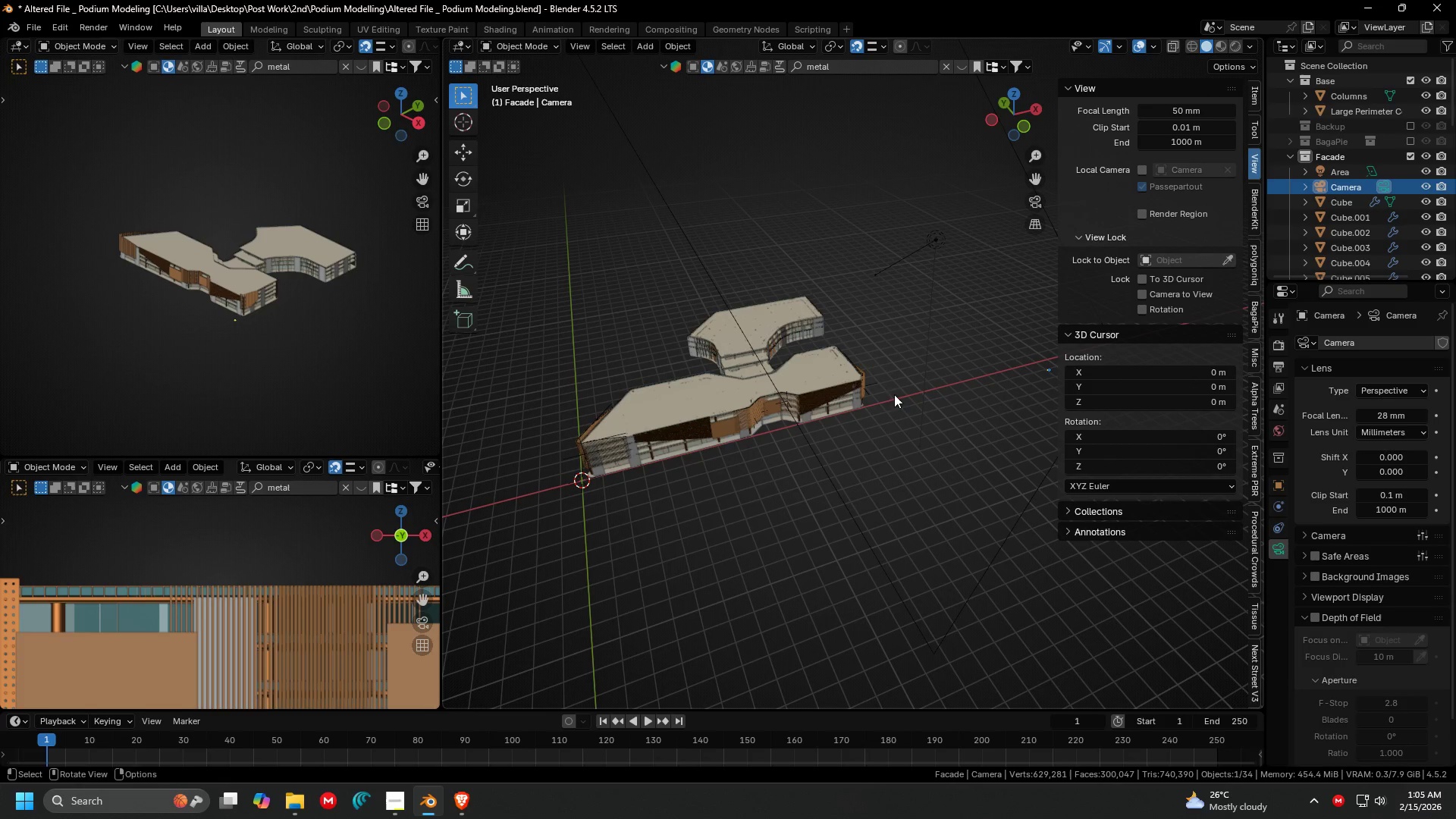 
key(S)
 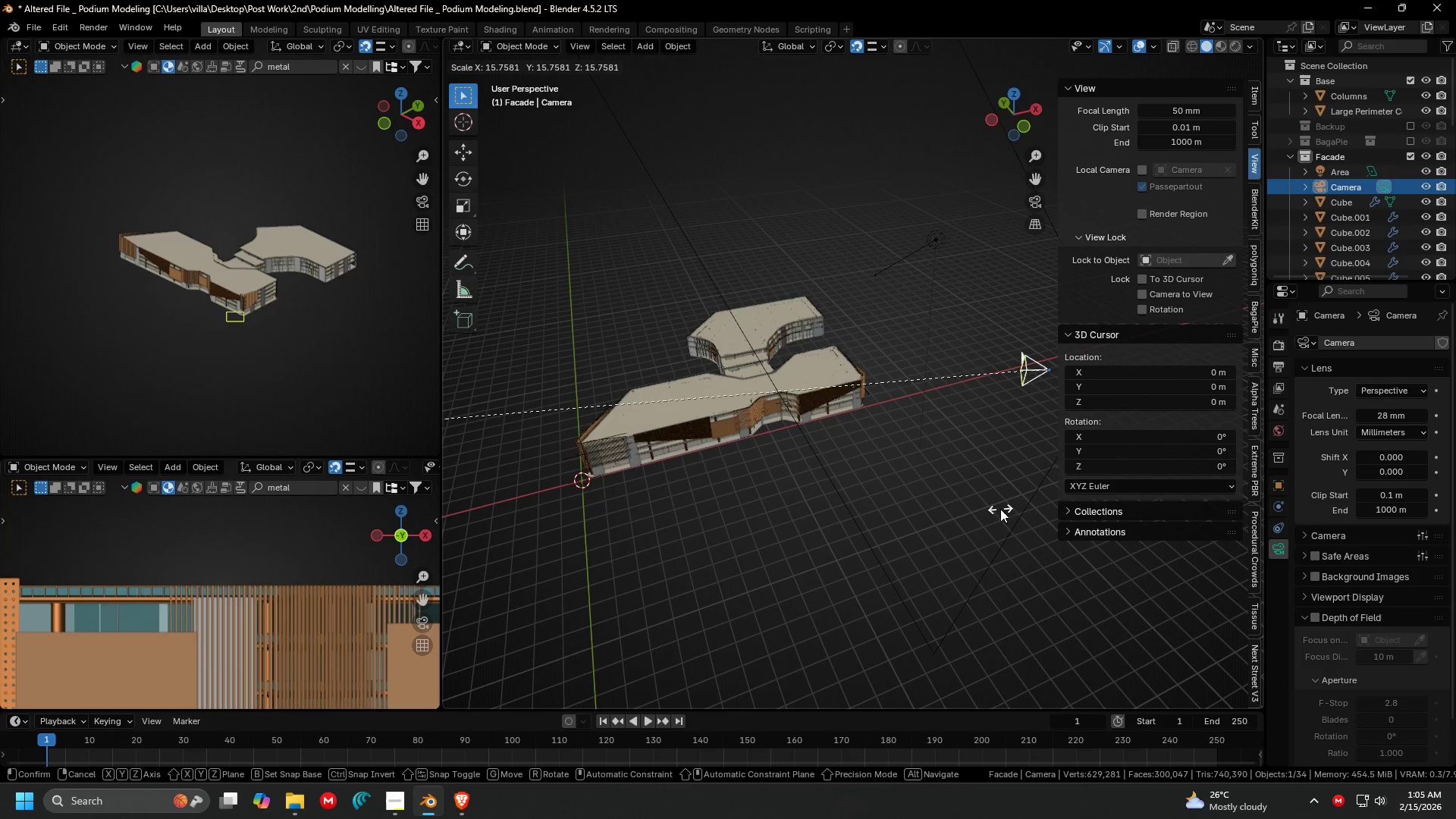 
left_click([595, 496])
 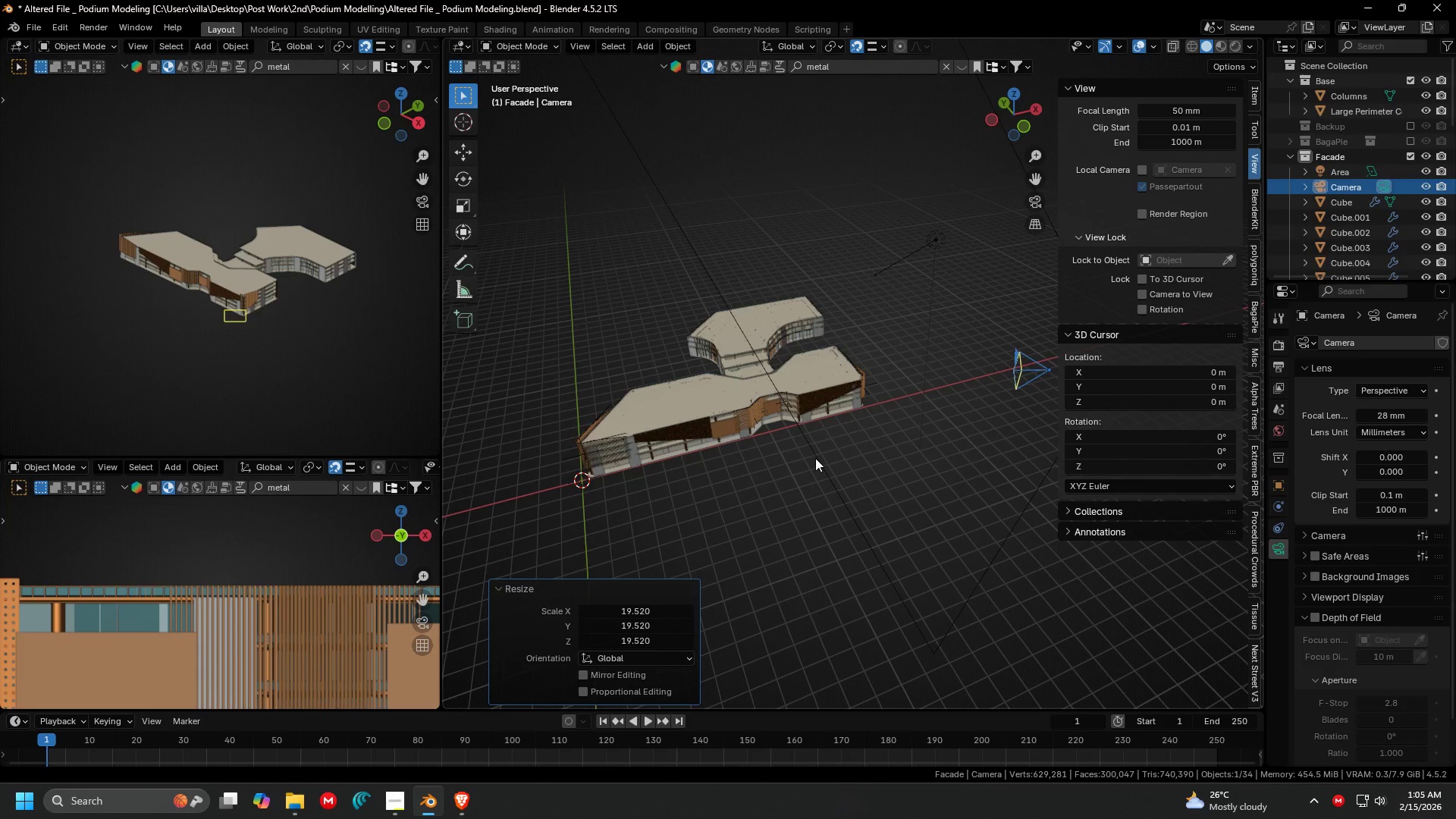 
key(Shift+S)
 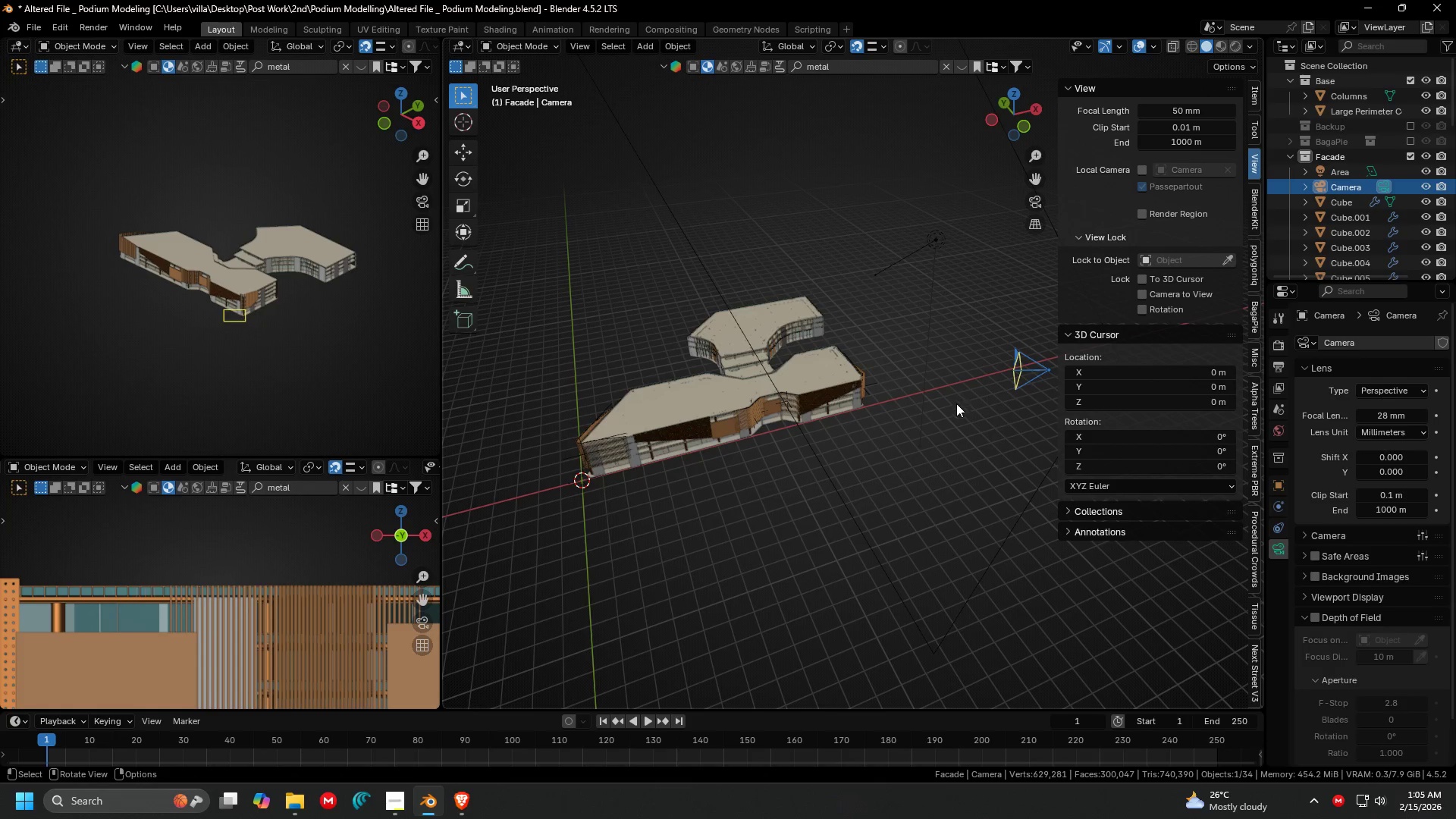 
hold_key(key=ShiftLeft, duration=0.92)
 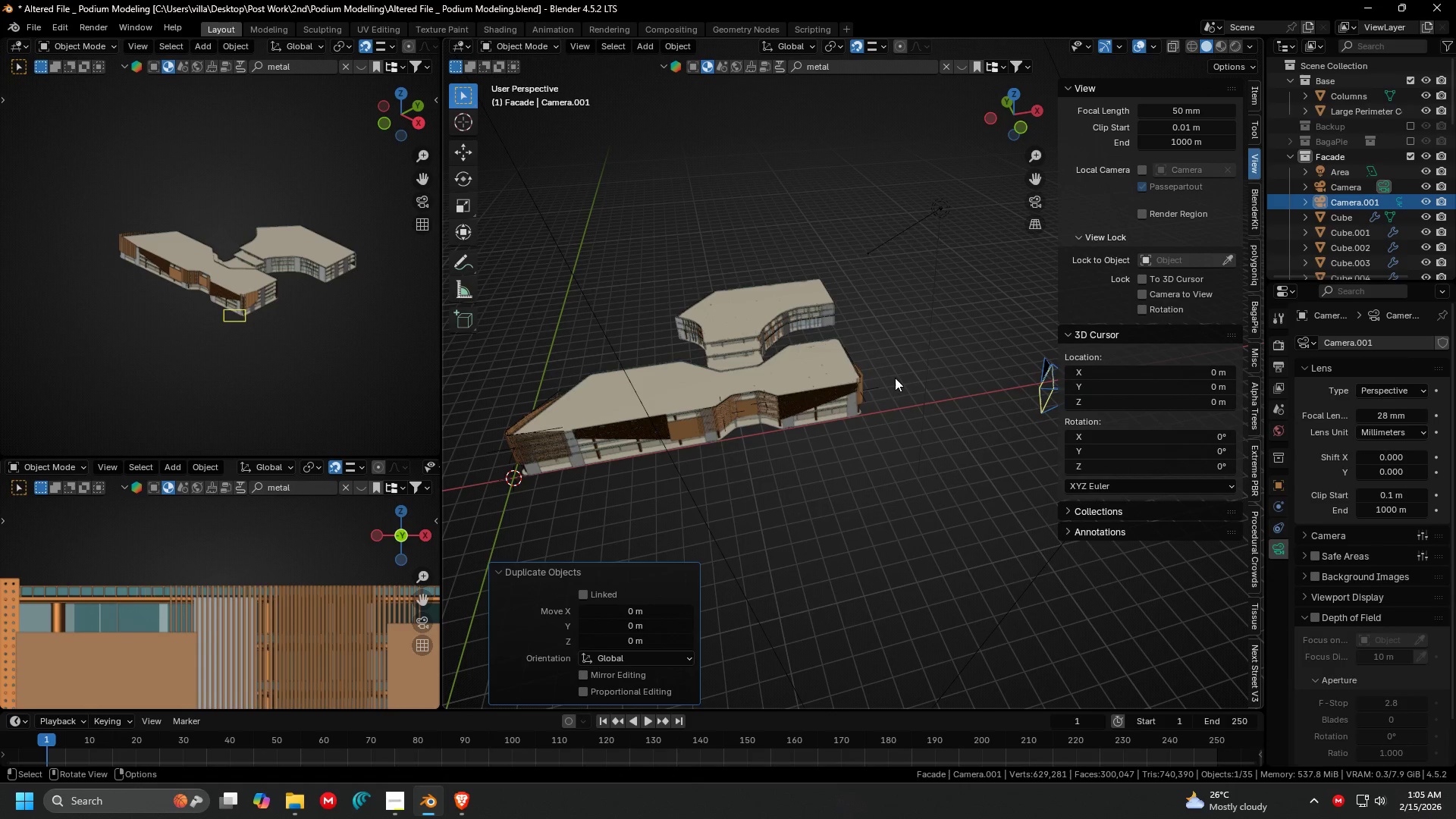 
hold_key(key=D, duration=0.69)
 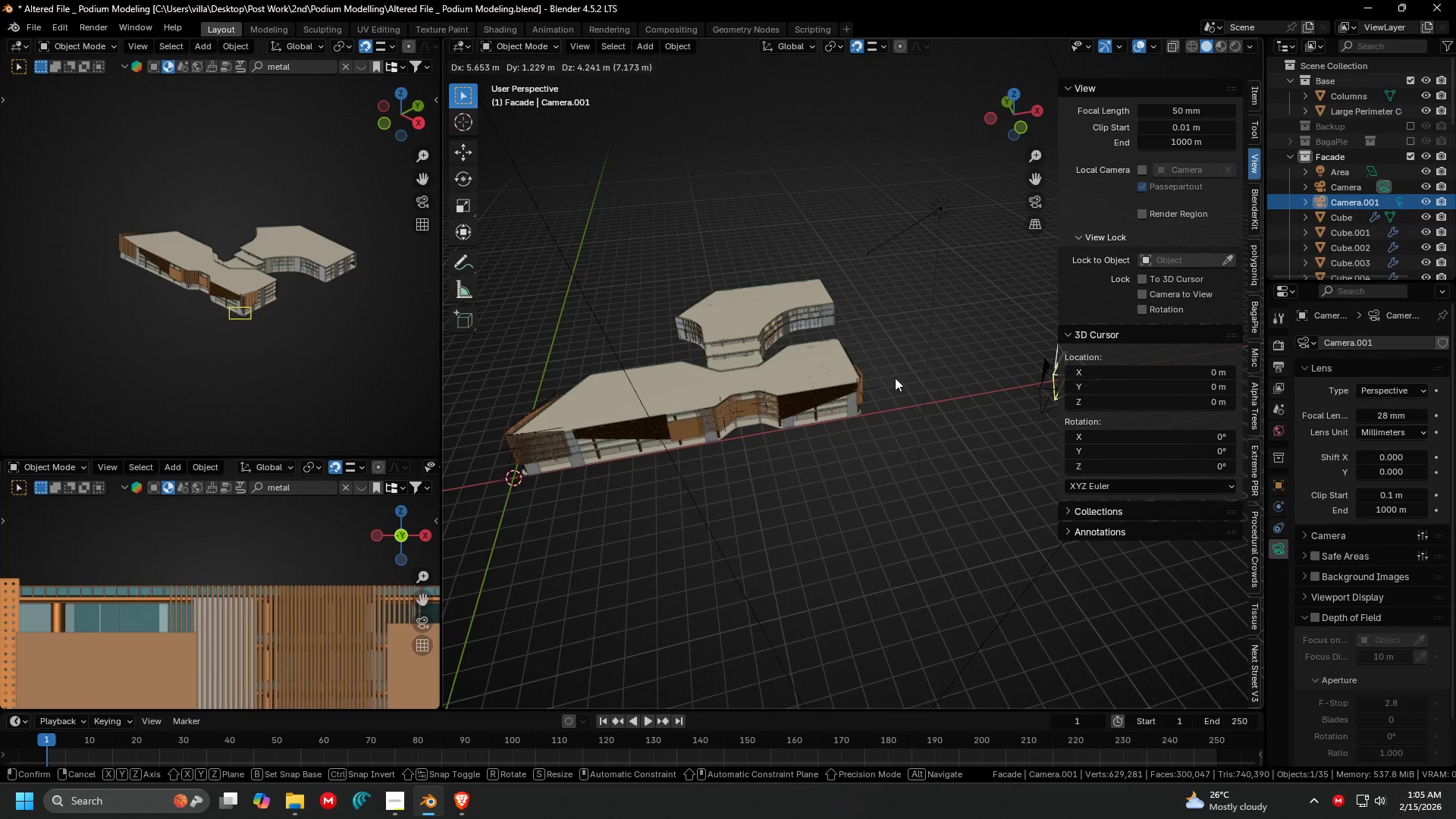 
scroll: coordinate [881, 391], scroll_direction: up, amount: 1.0
 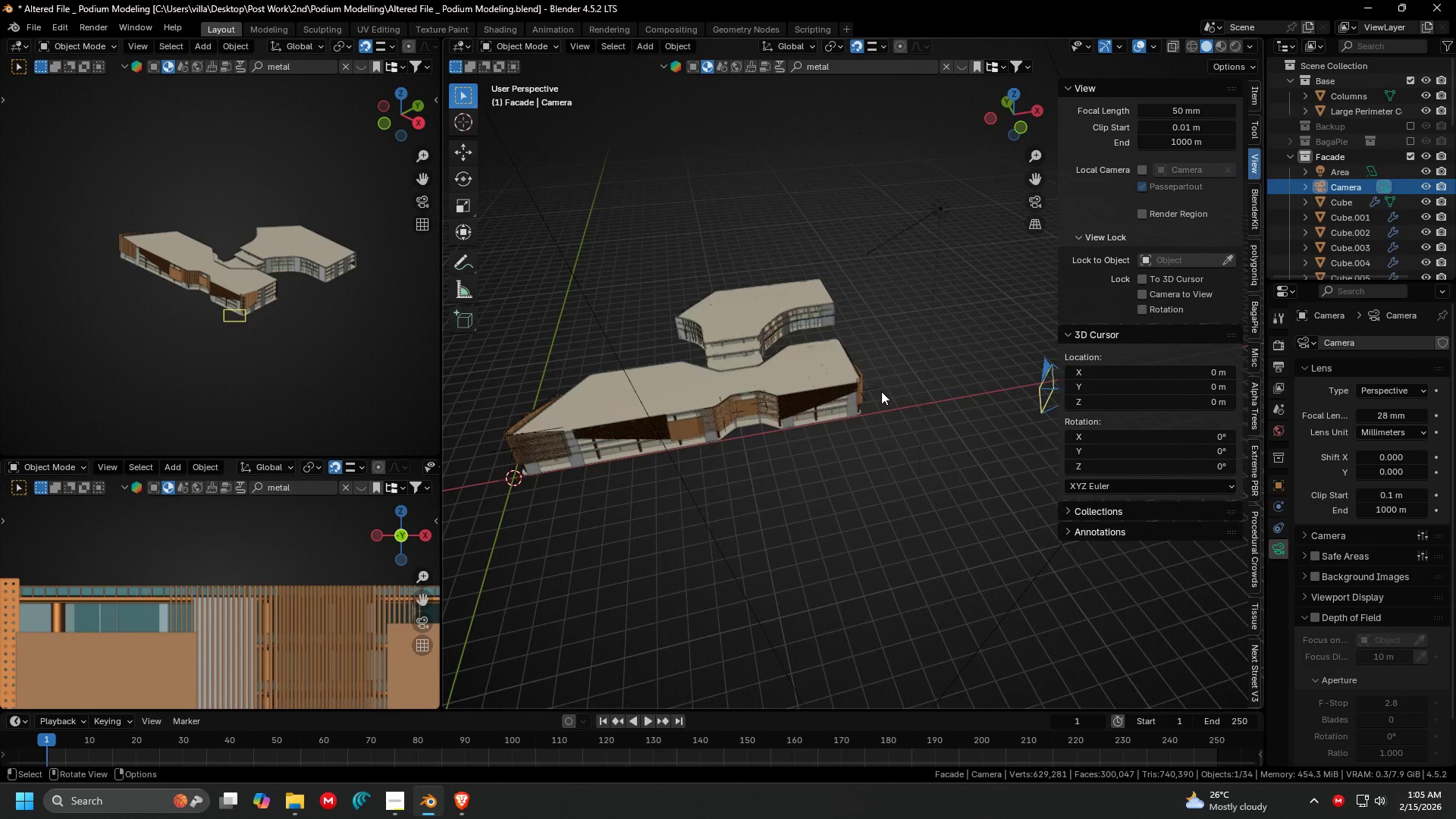 
right_click([895, 378])
 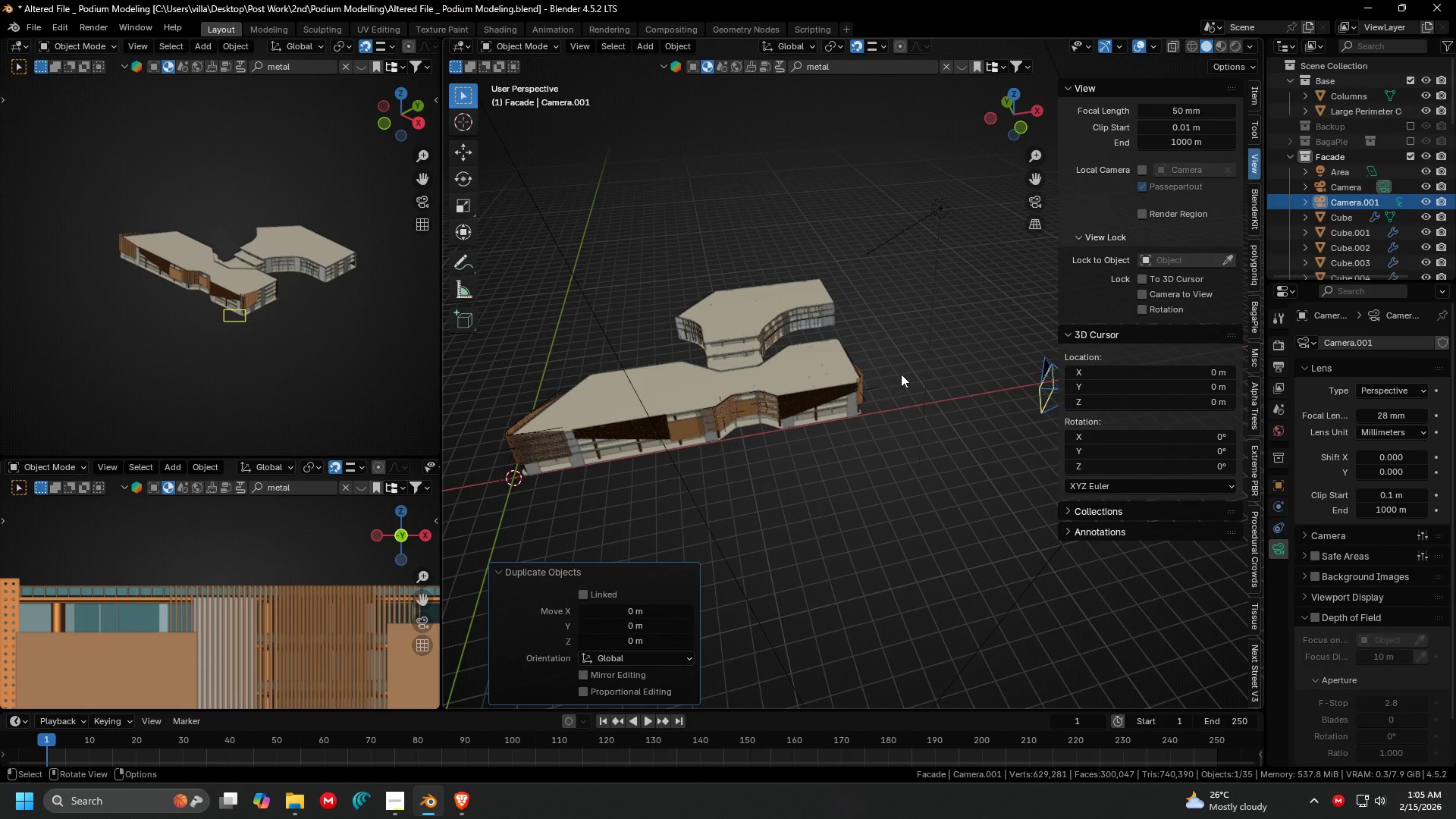 
double_click([902, 374])
 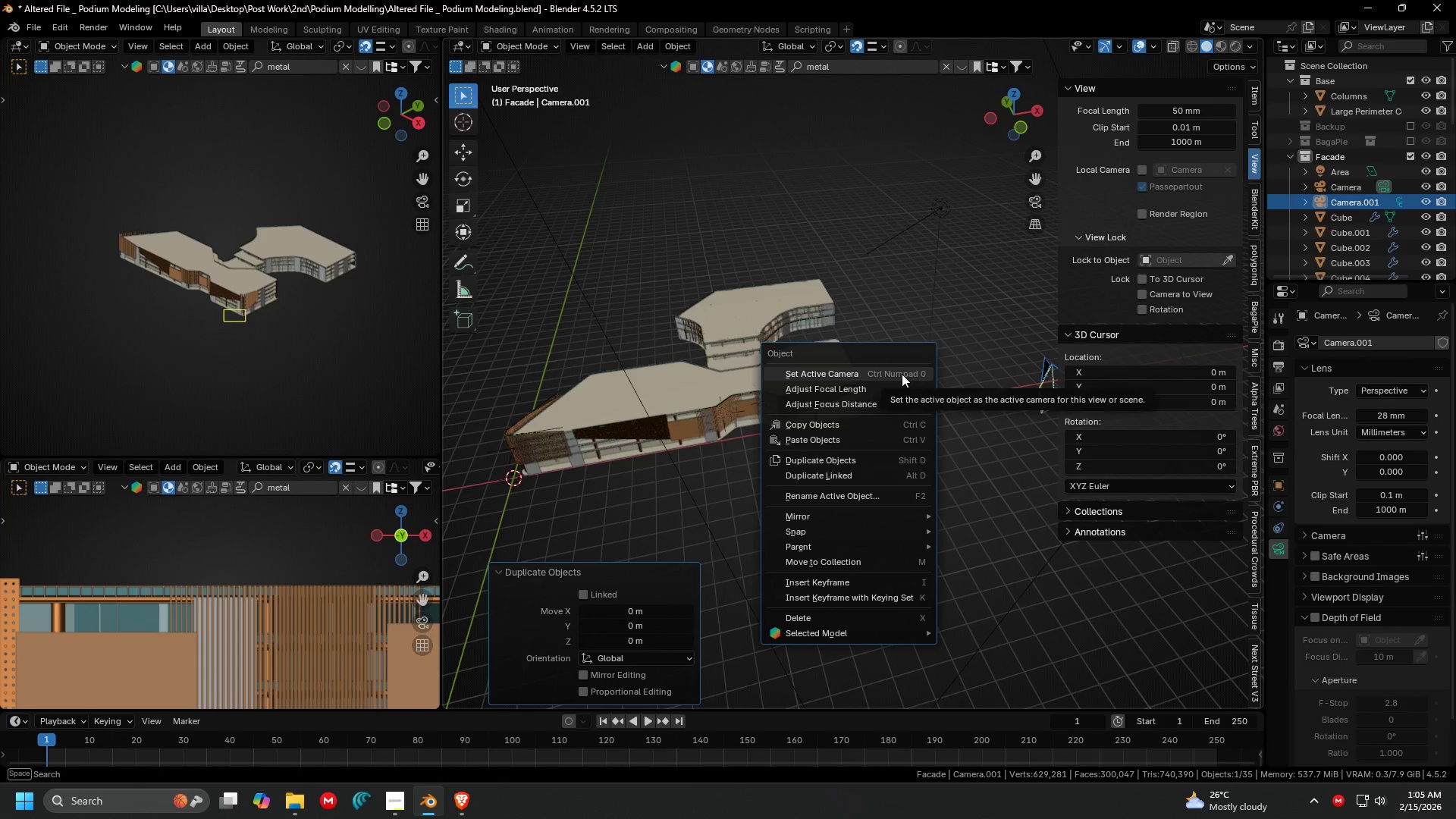 
left_click([902, 374])
 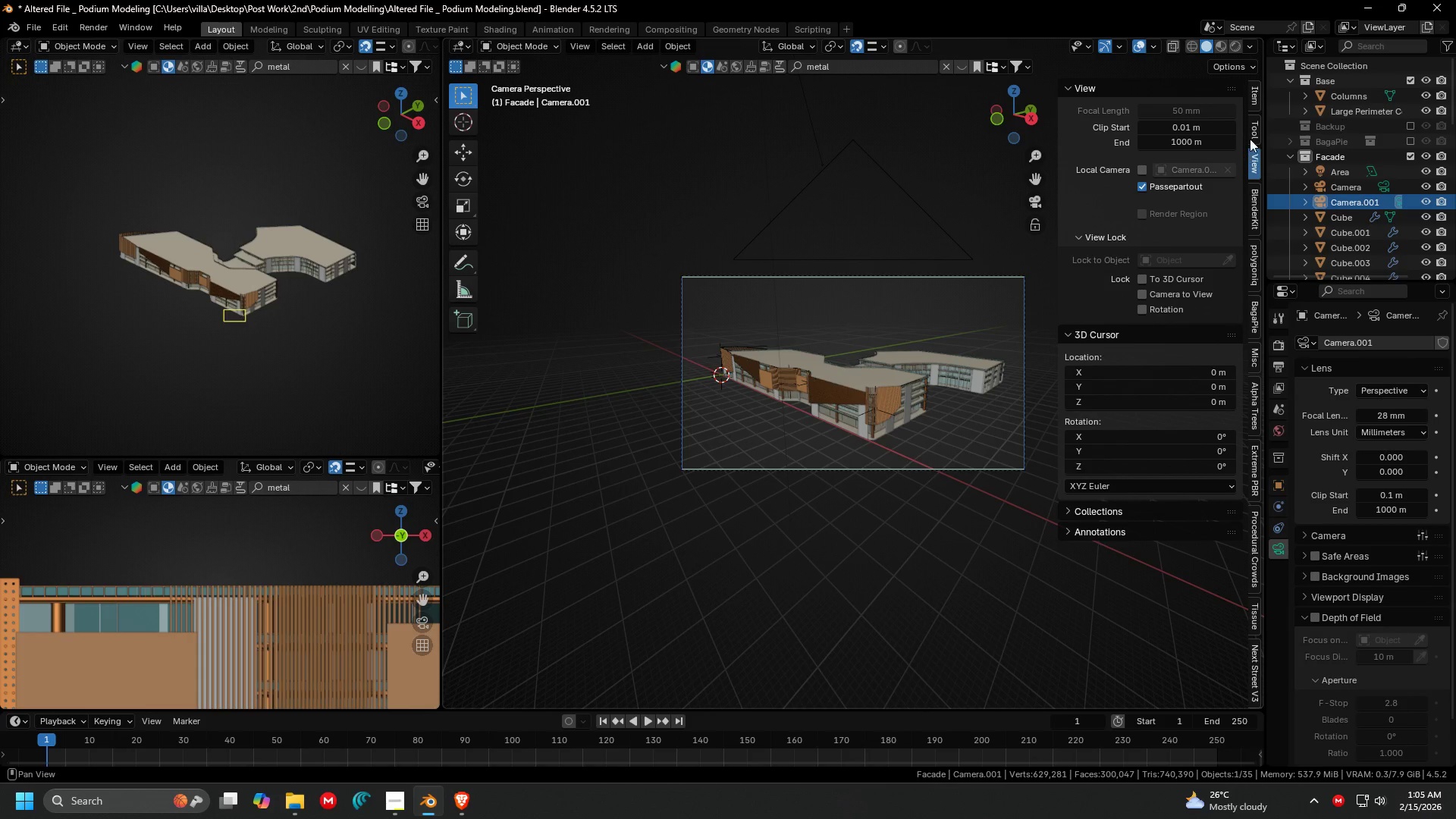 
left_click([1257, 104])
 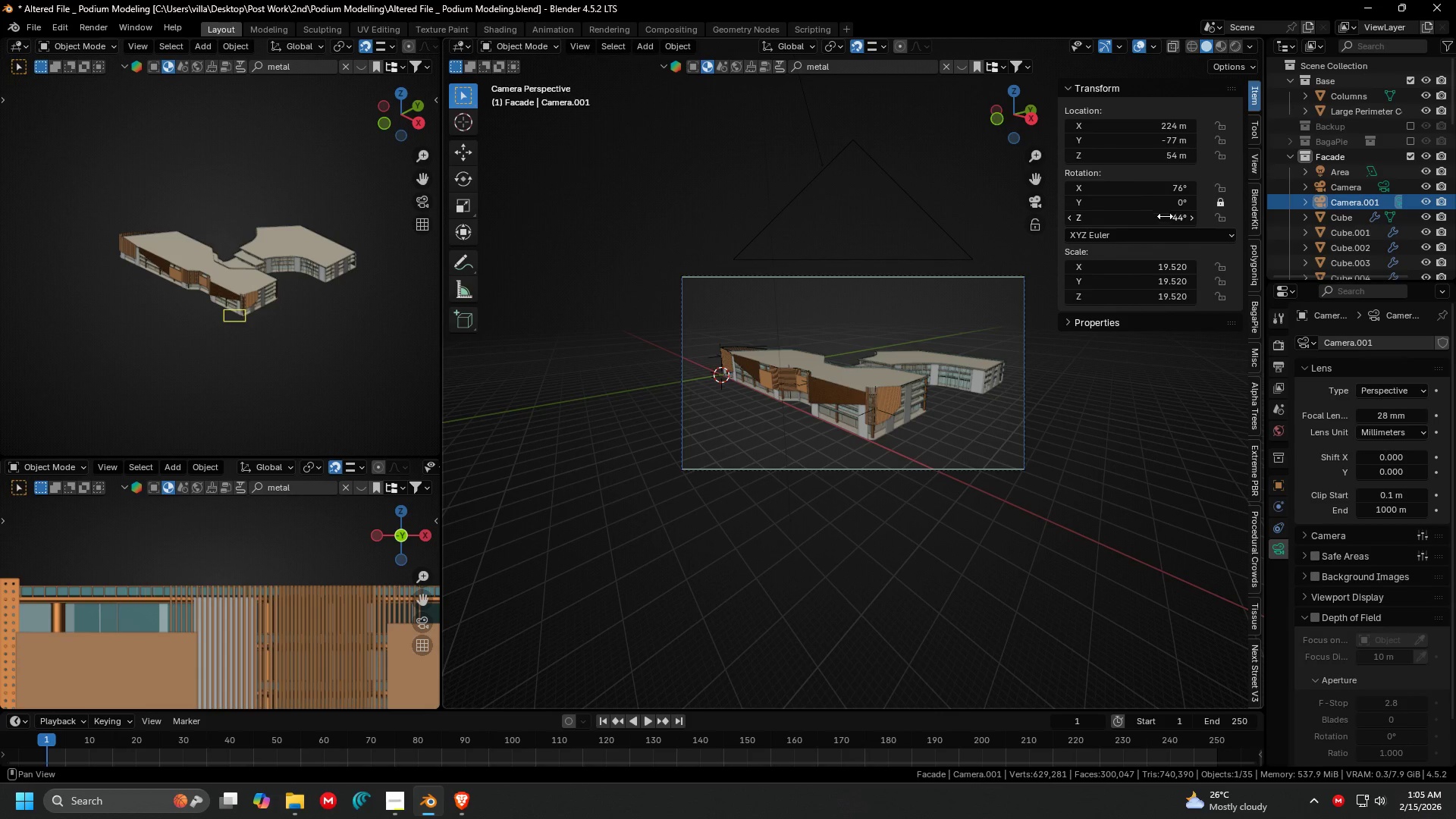 
left_click([1169, 190])
 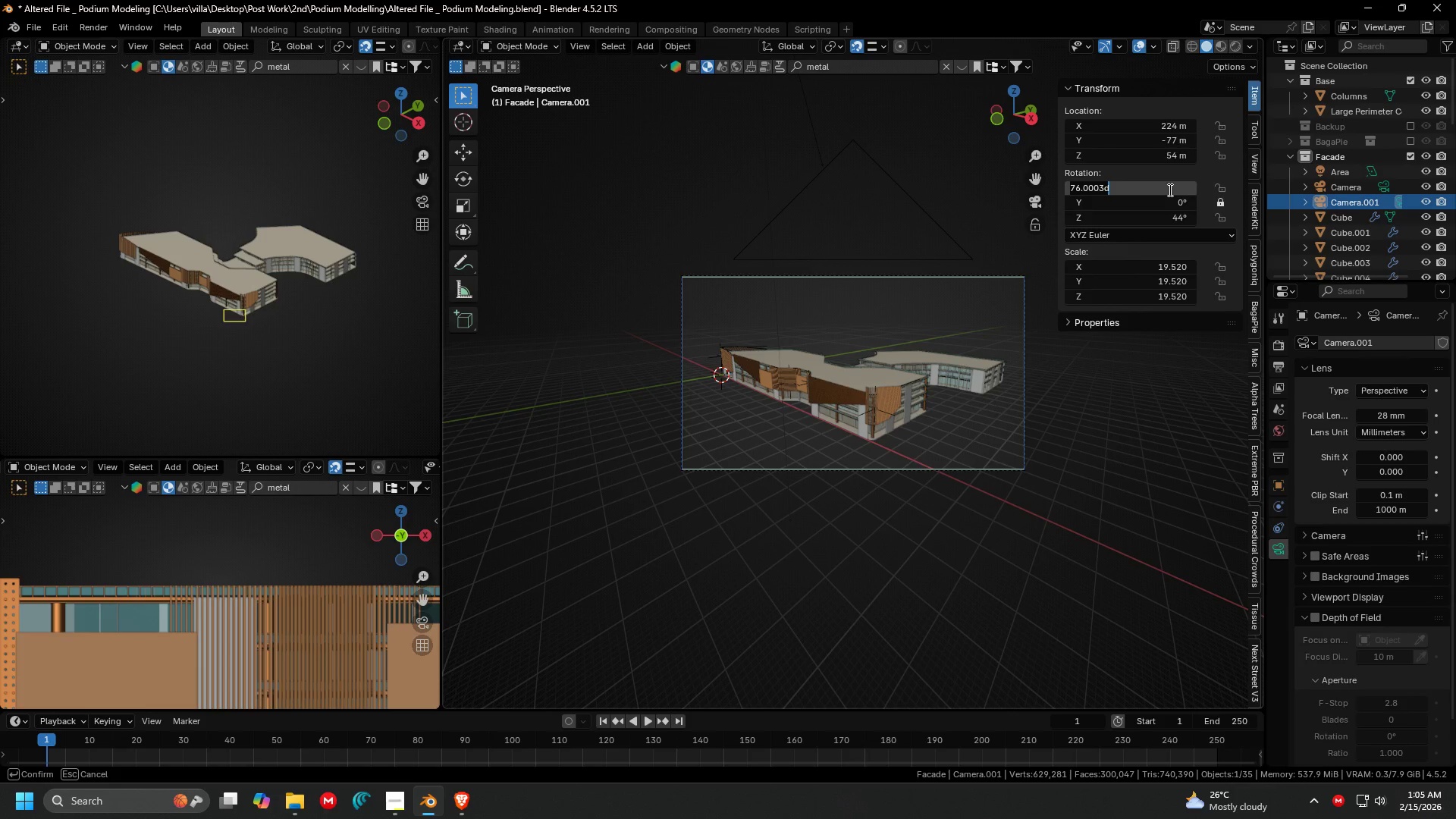 
key(0)
 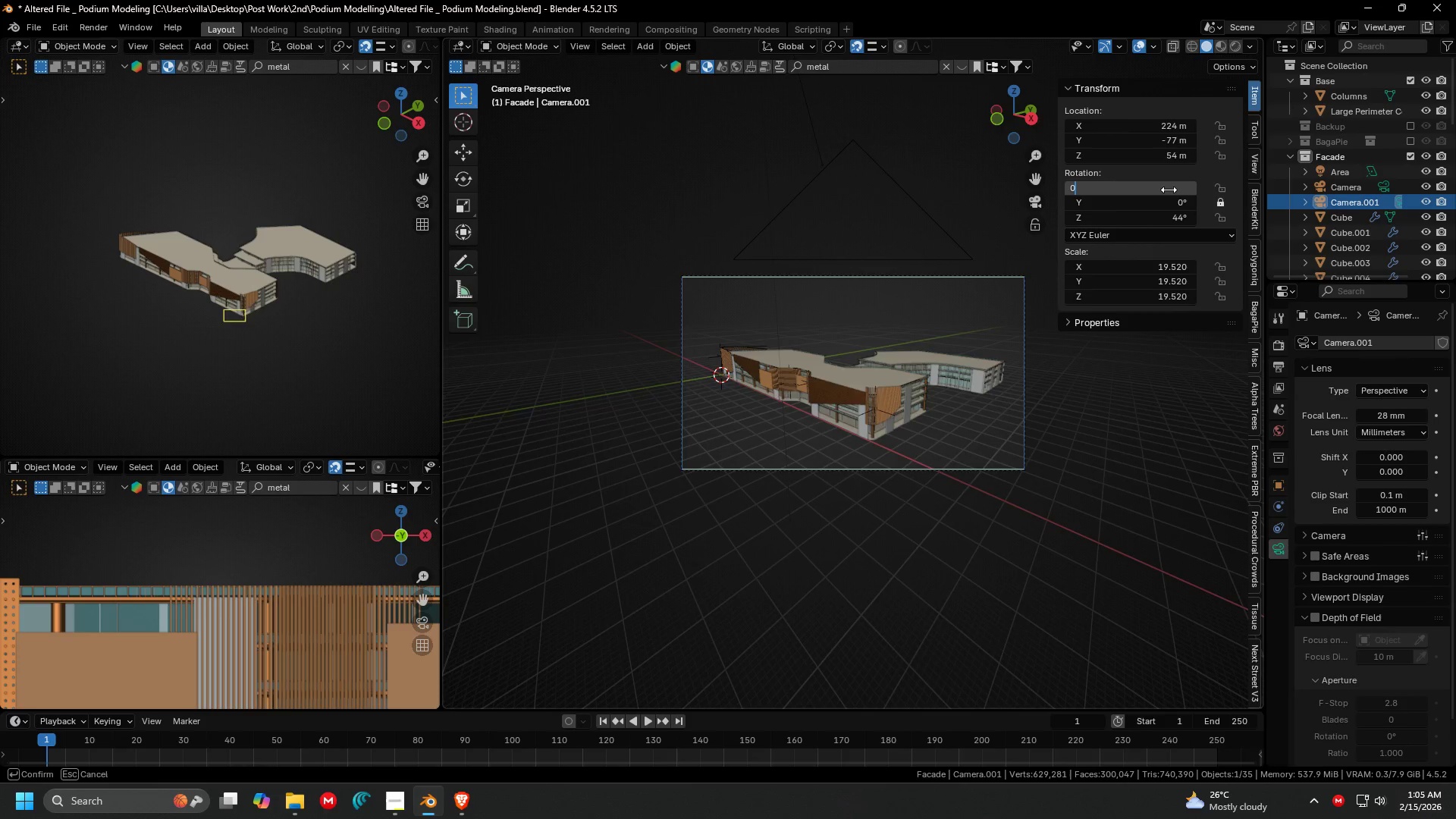 
key(Enter)
 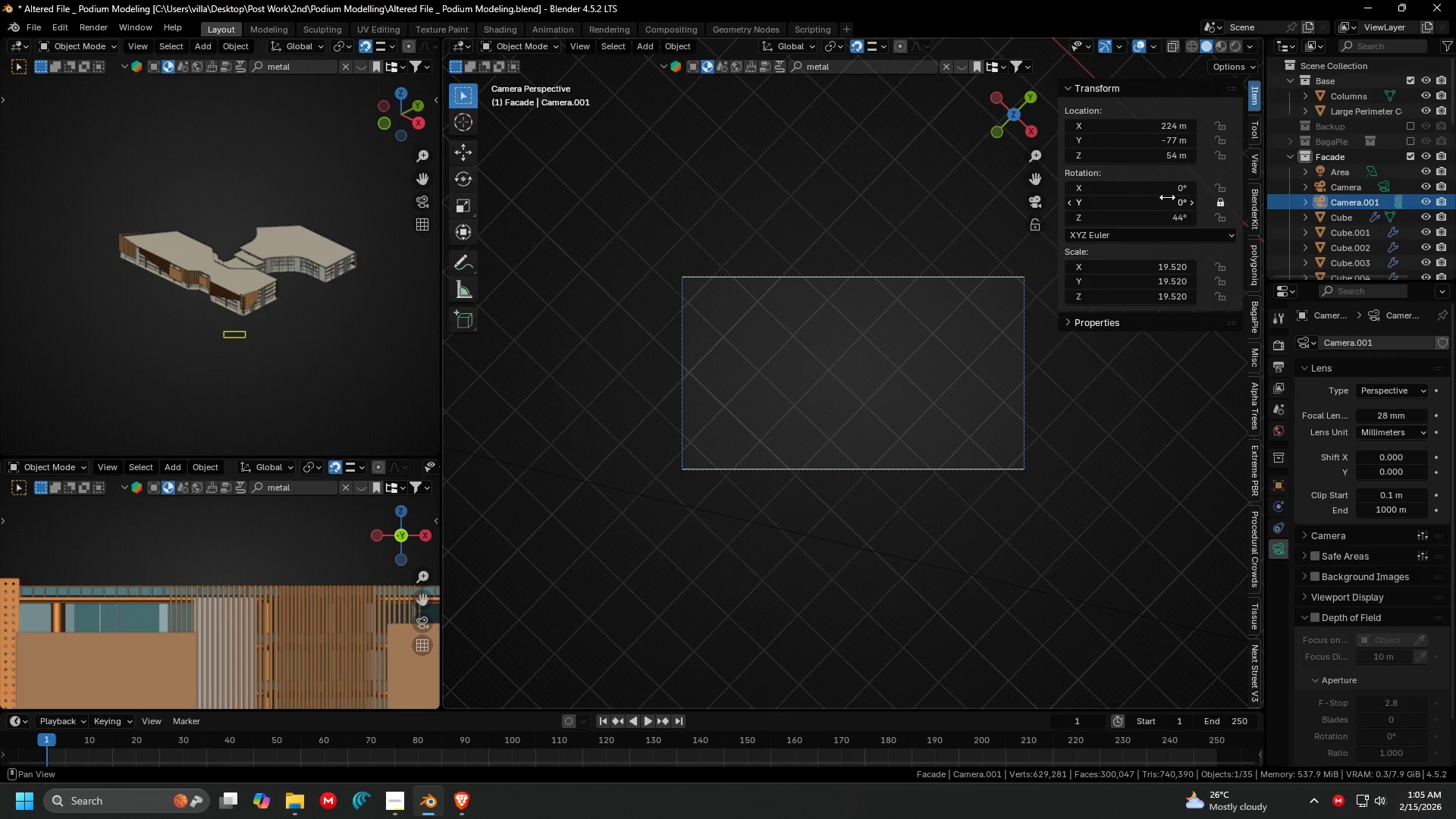 
left_click([1171, 185])
 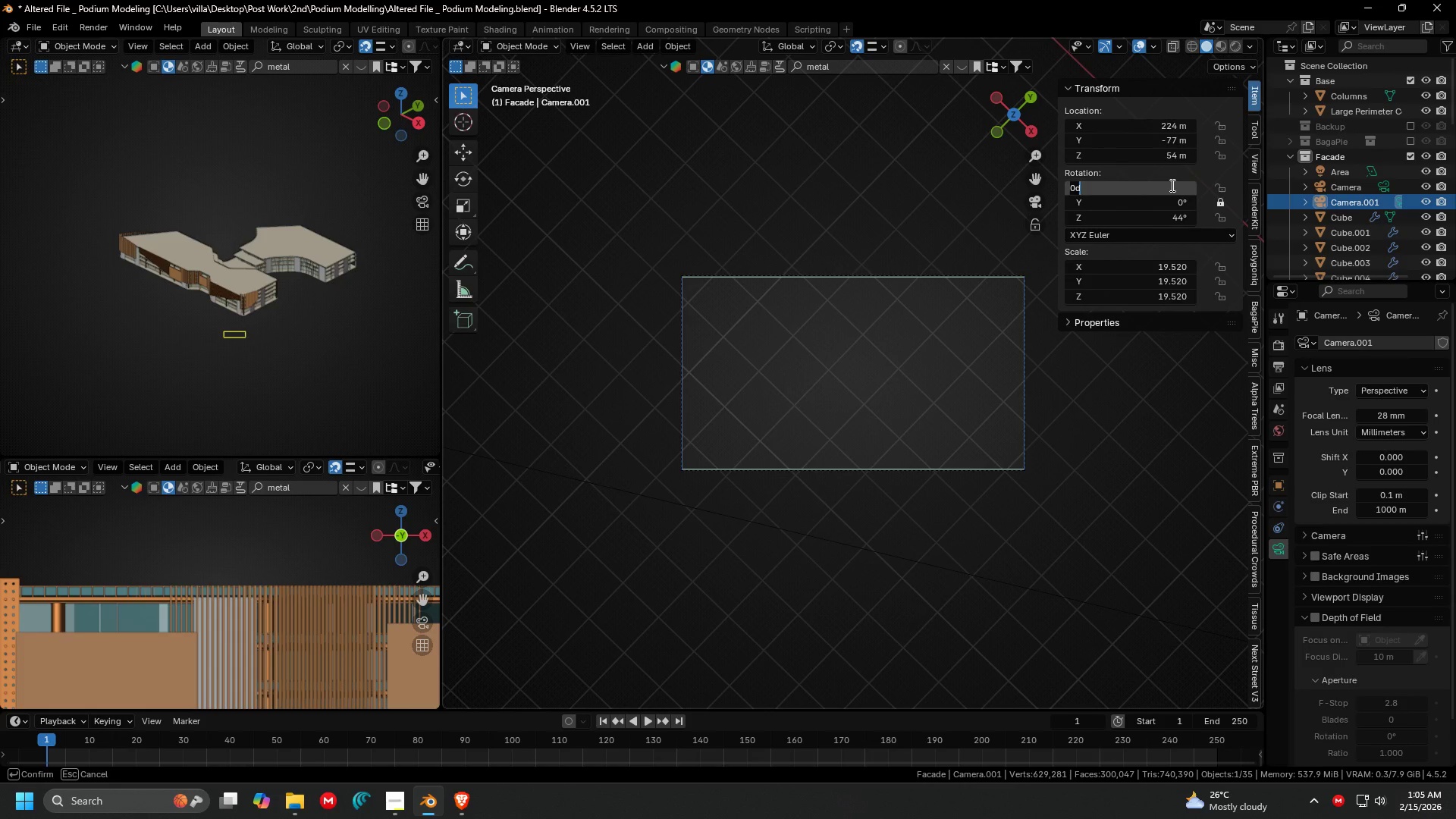 
type(90)
 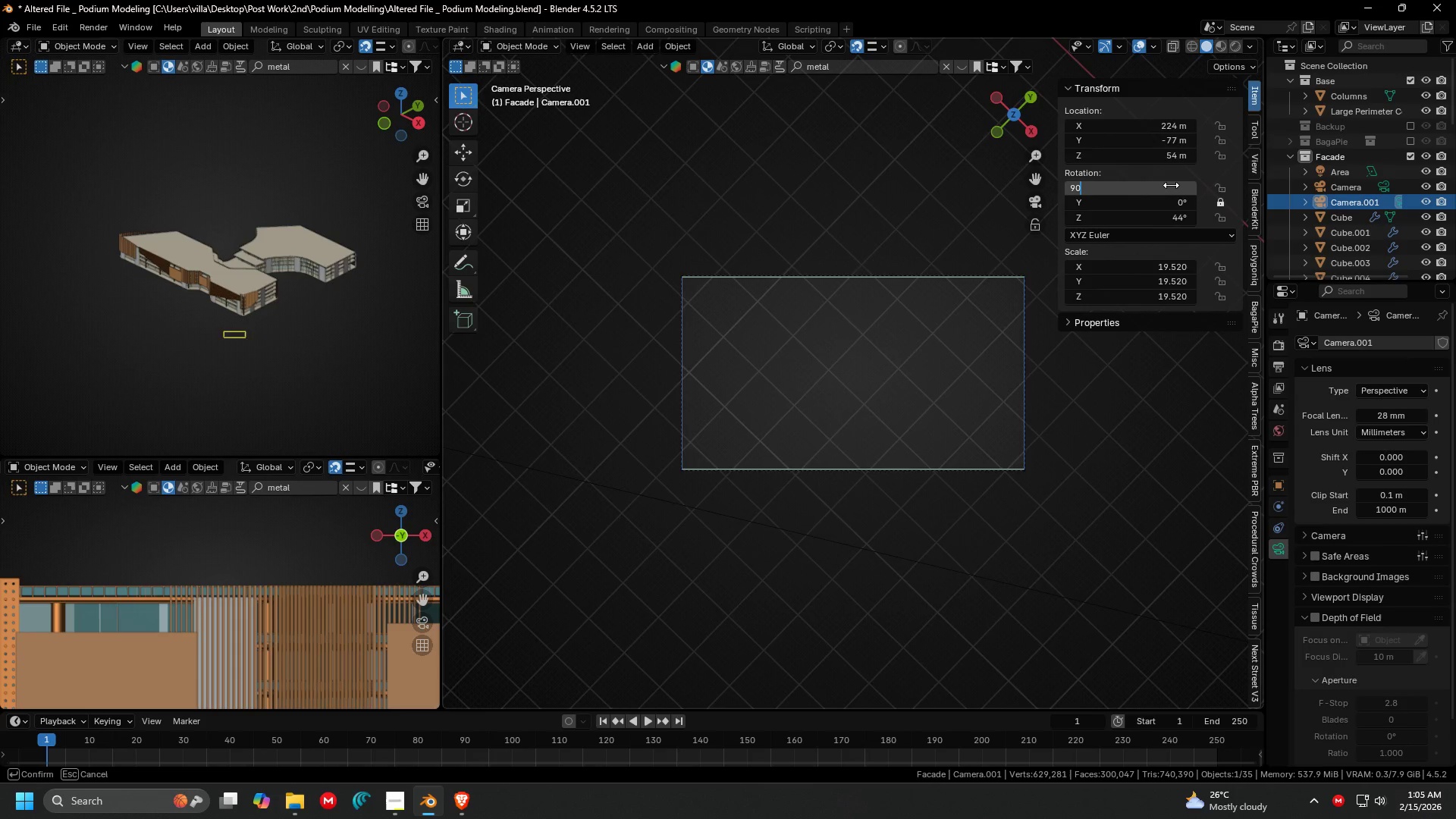 
key(Enter)
 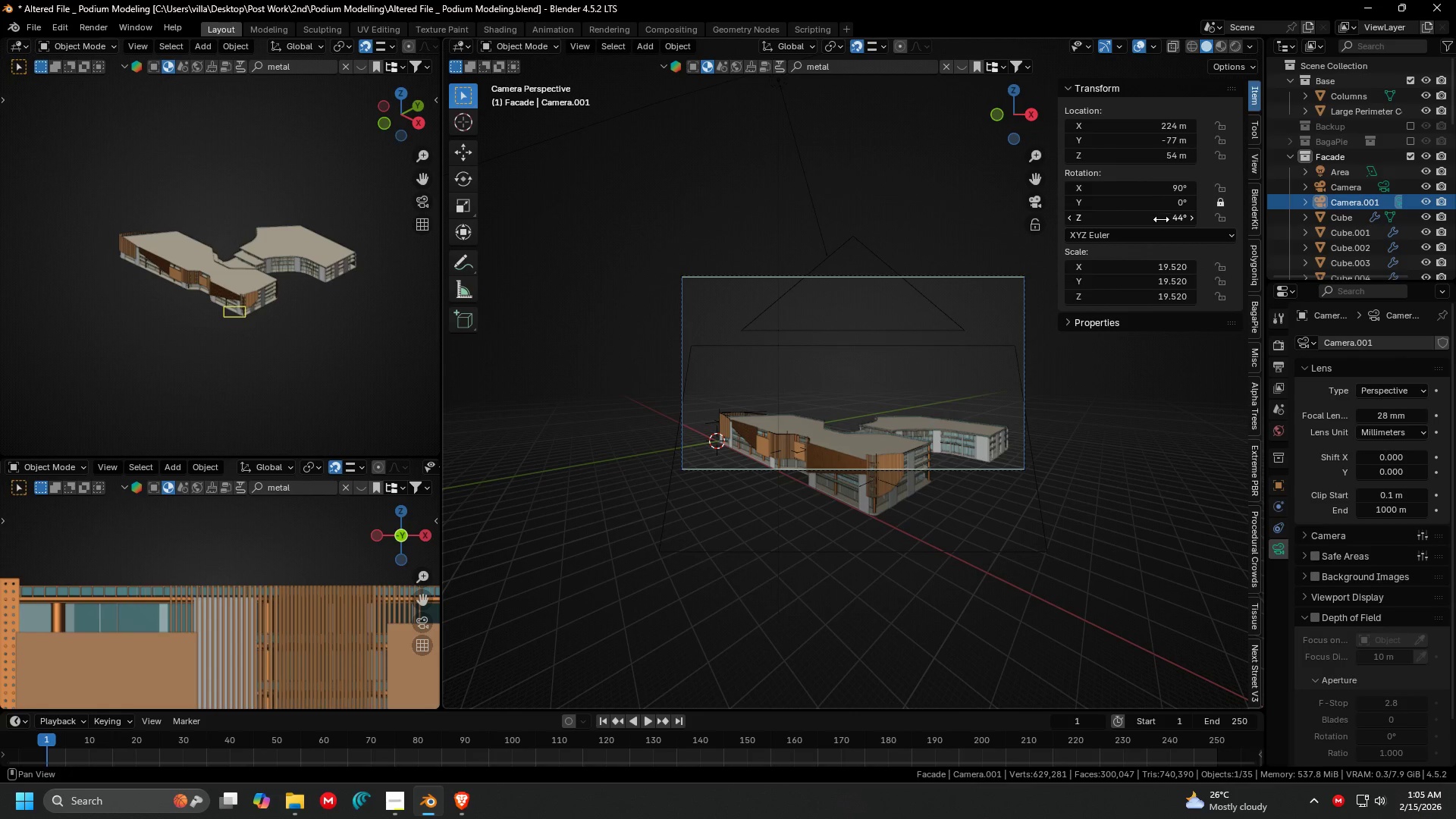 
left_click([1161, 220])
 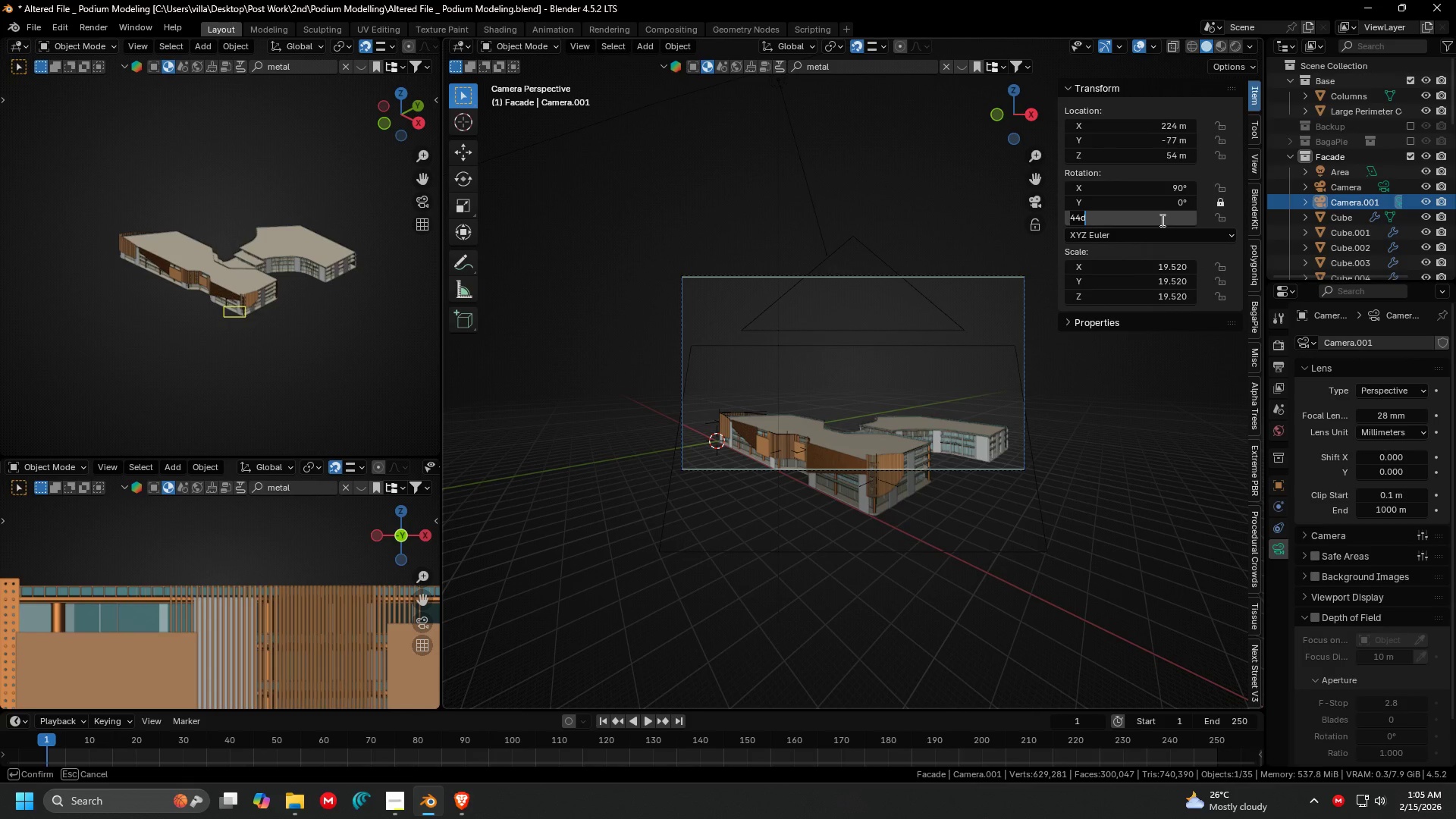 
key(0)
 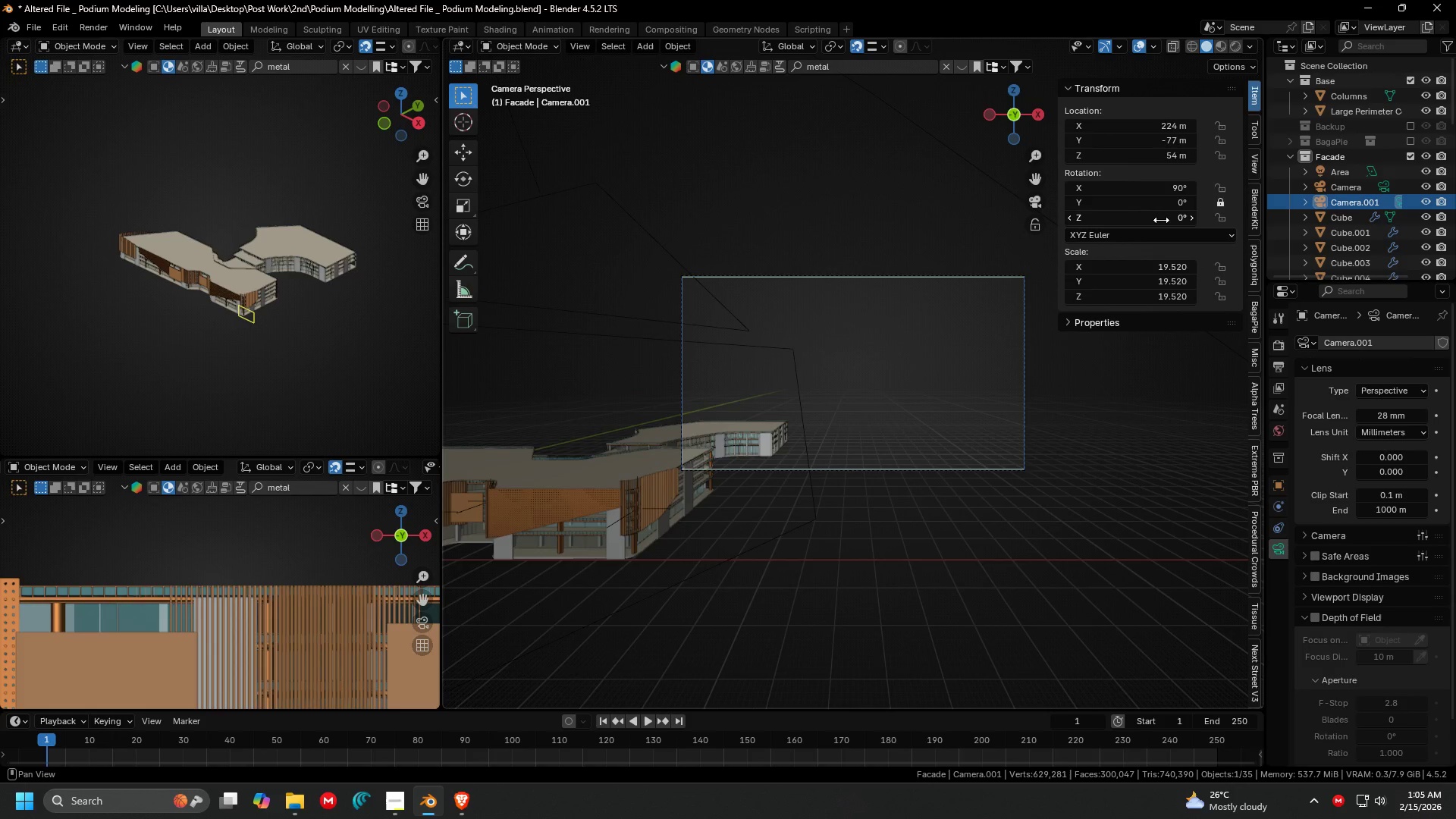 
key(Enter)
 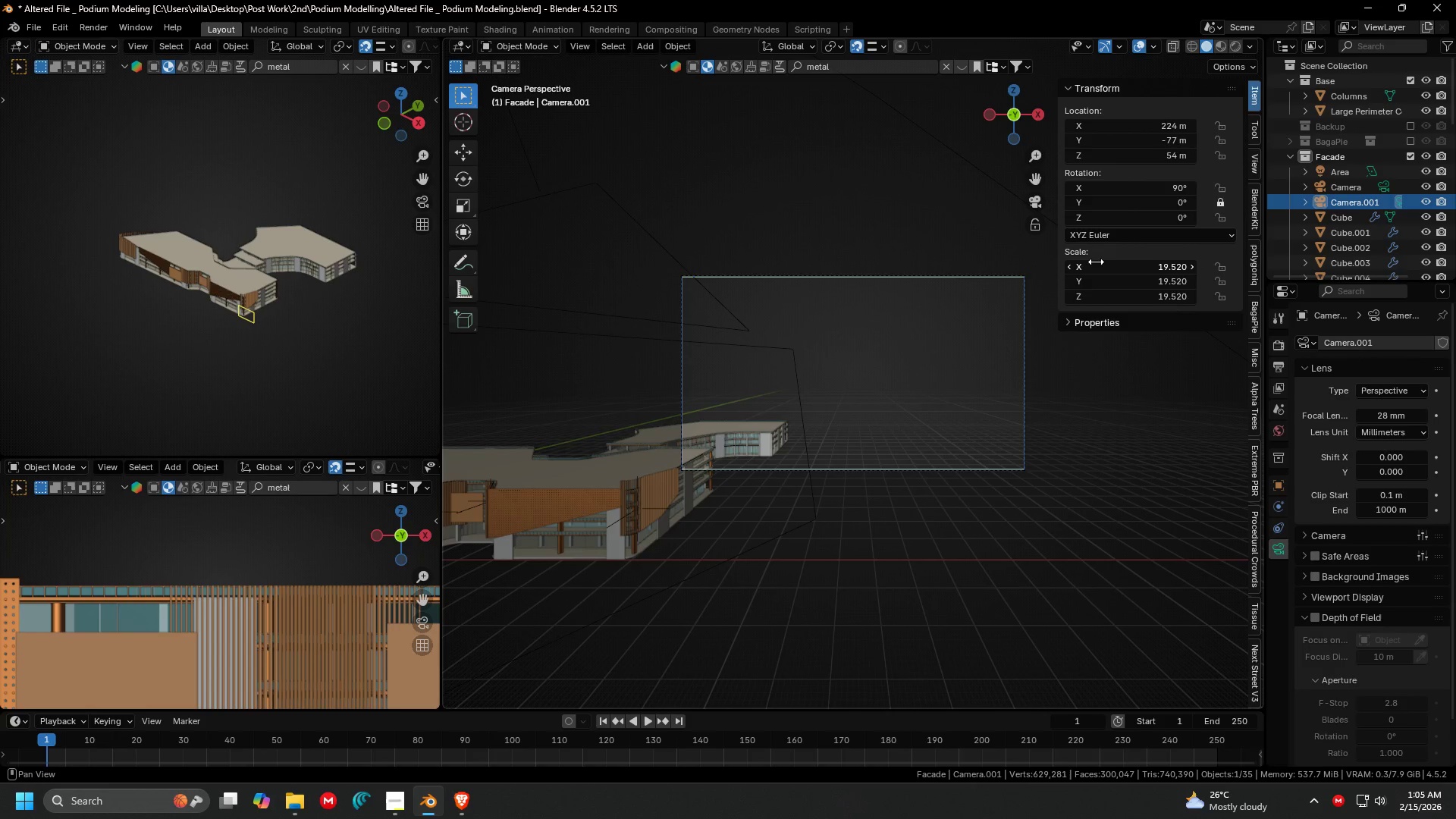 
scroll: coordinate [886, 316], scroll_direction: down, amount: 5.0
 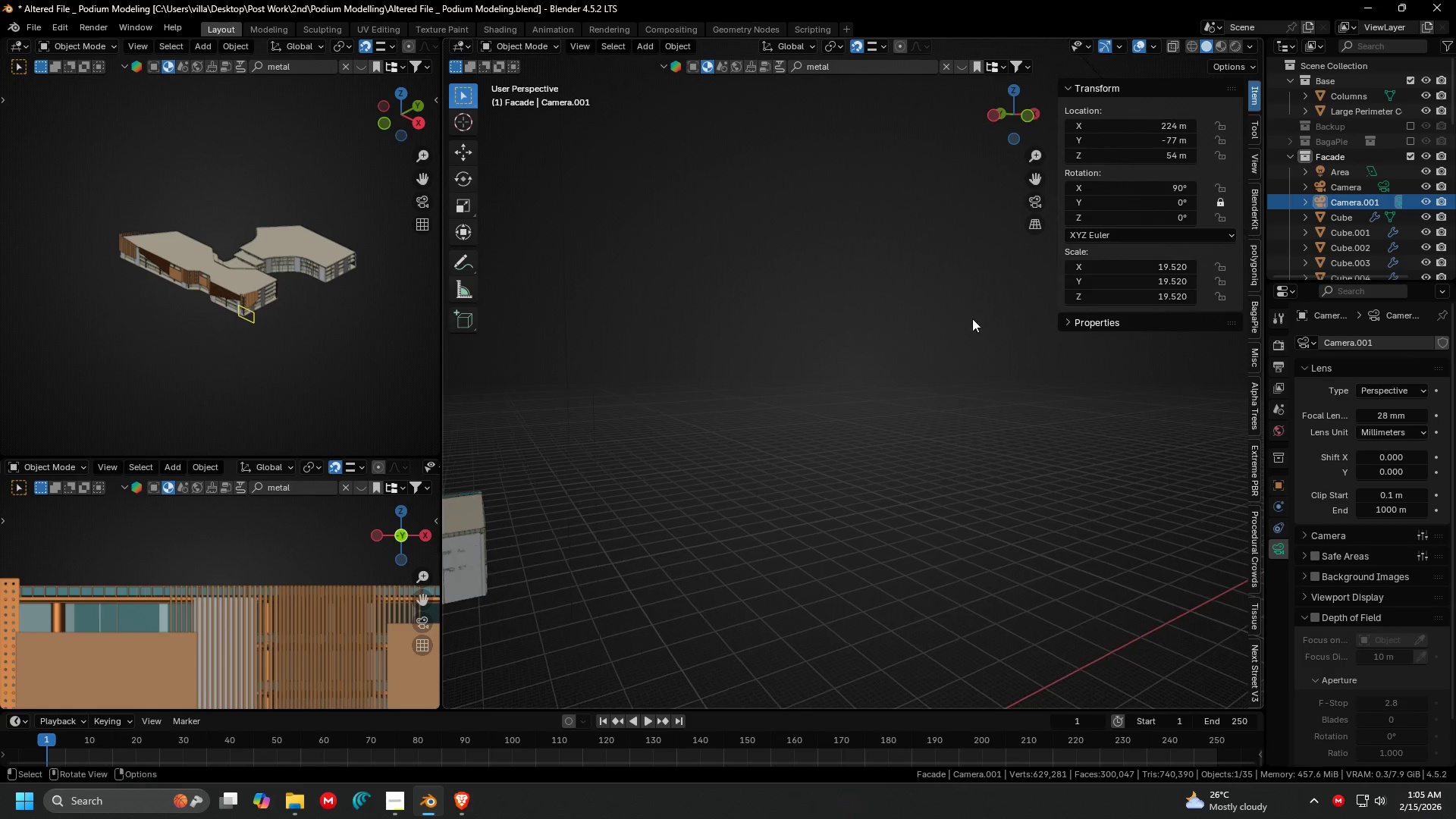 
key(Shift+ShiftLeft)
 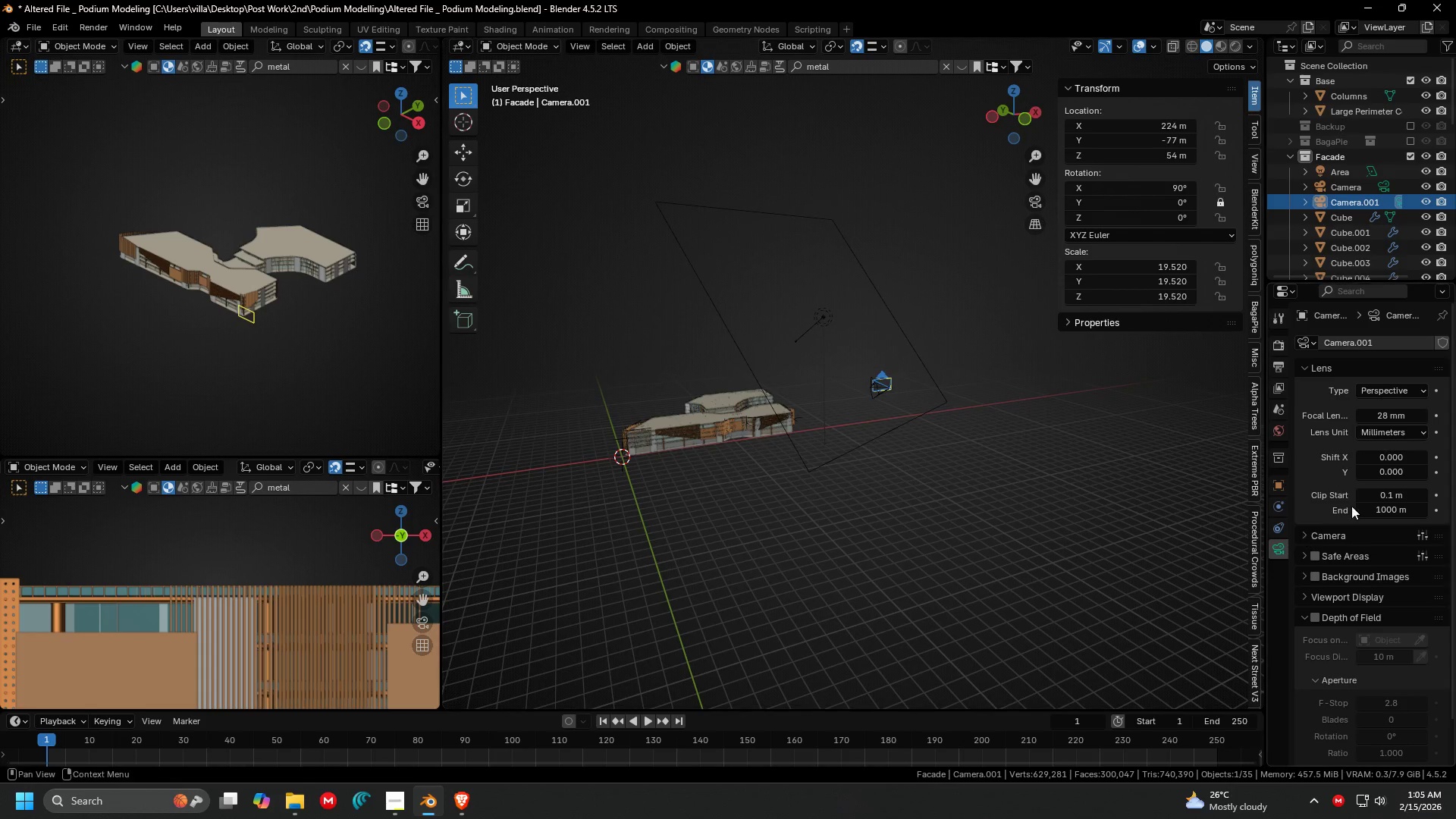 
scroll: coordinate [963, 323], scroll_direction: down, amount: 10.0
 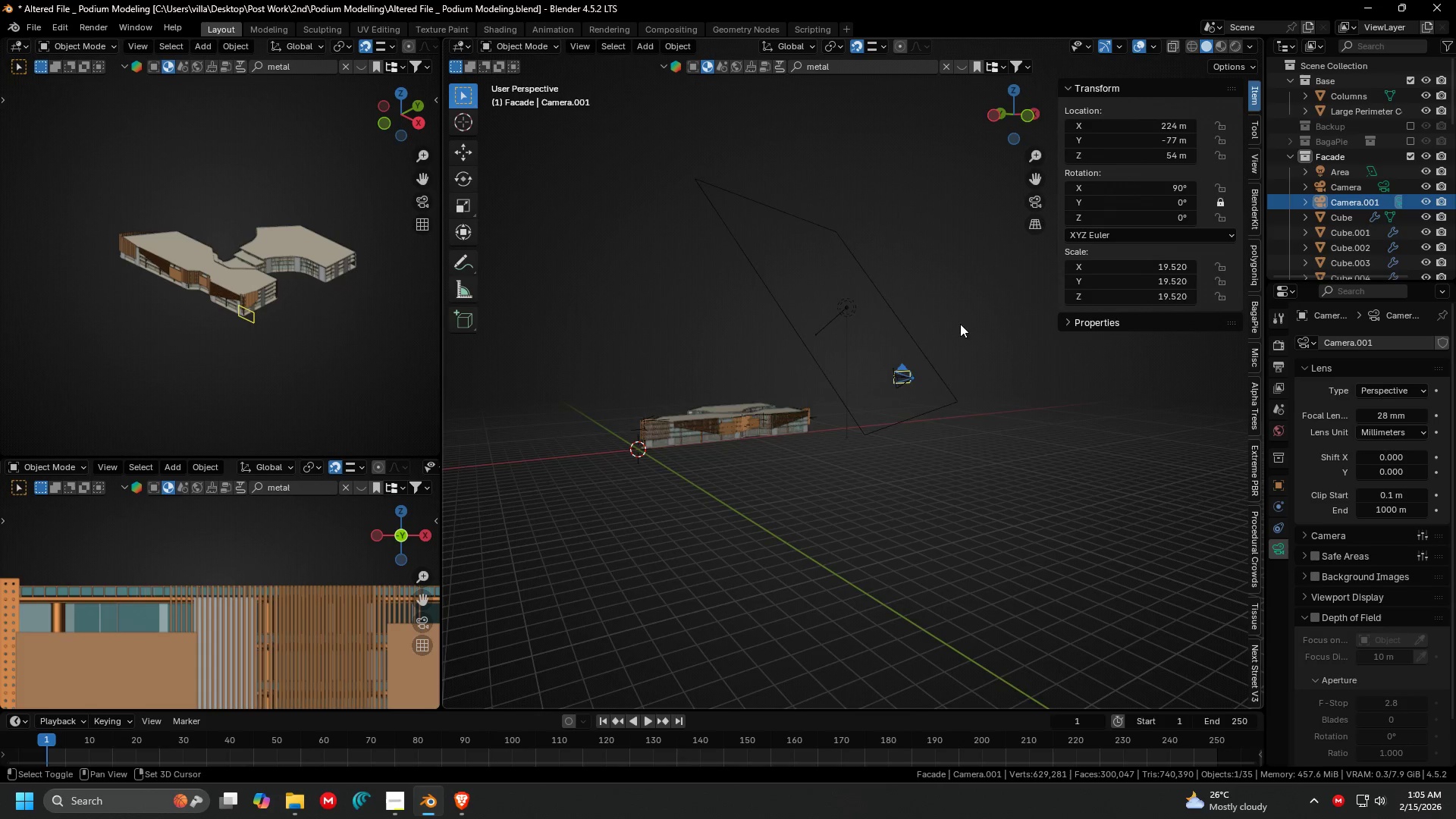 
left_click([1386, 392])
 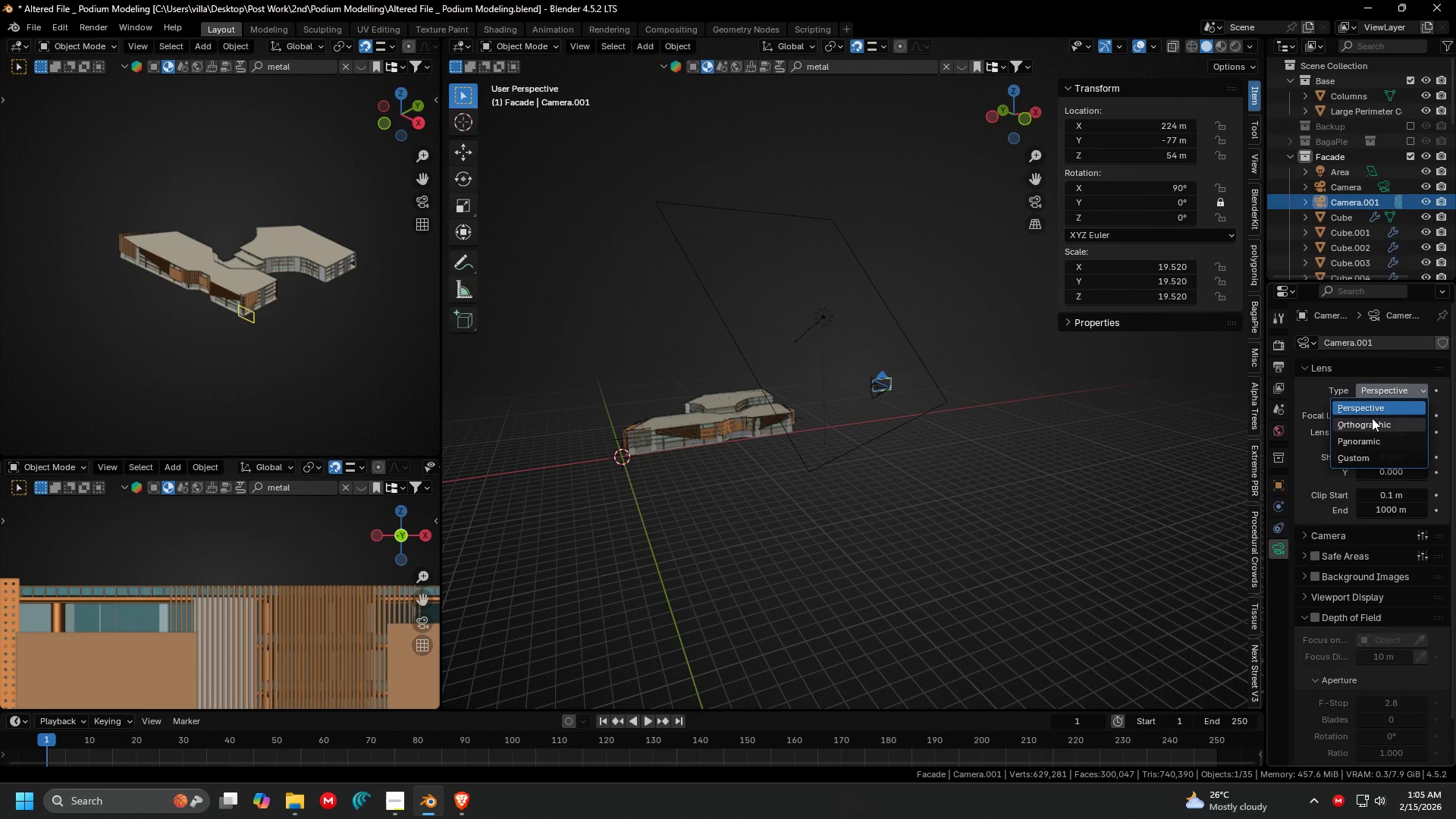 
scroll: coordinate [1405, 453], scroll_direction: up, amount: 1.0
 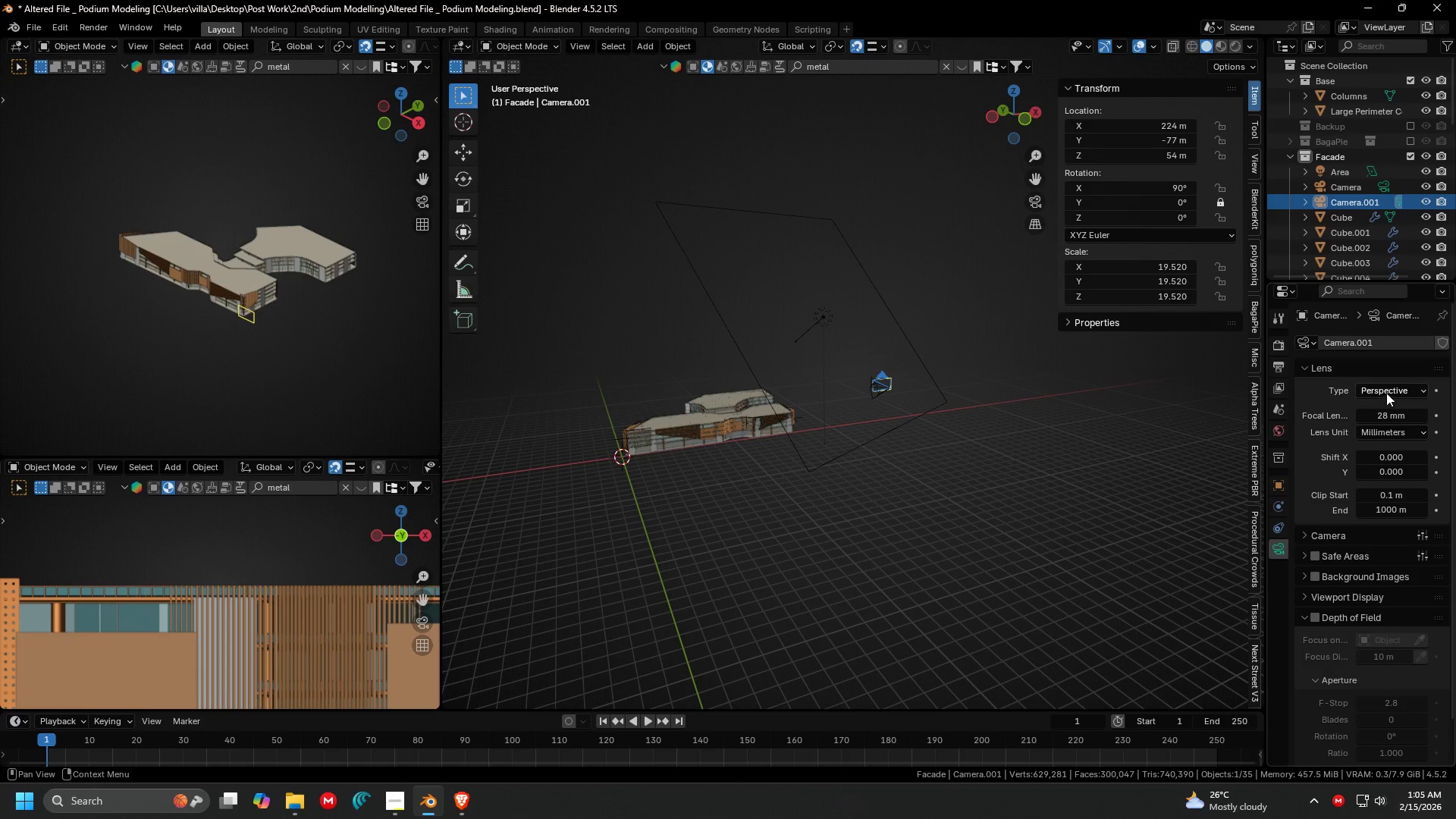 
left_click([1373, 420])
 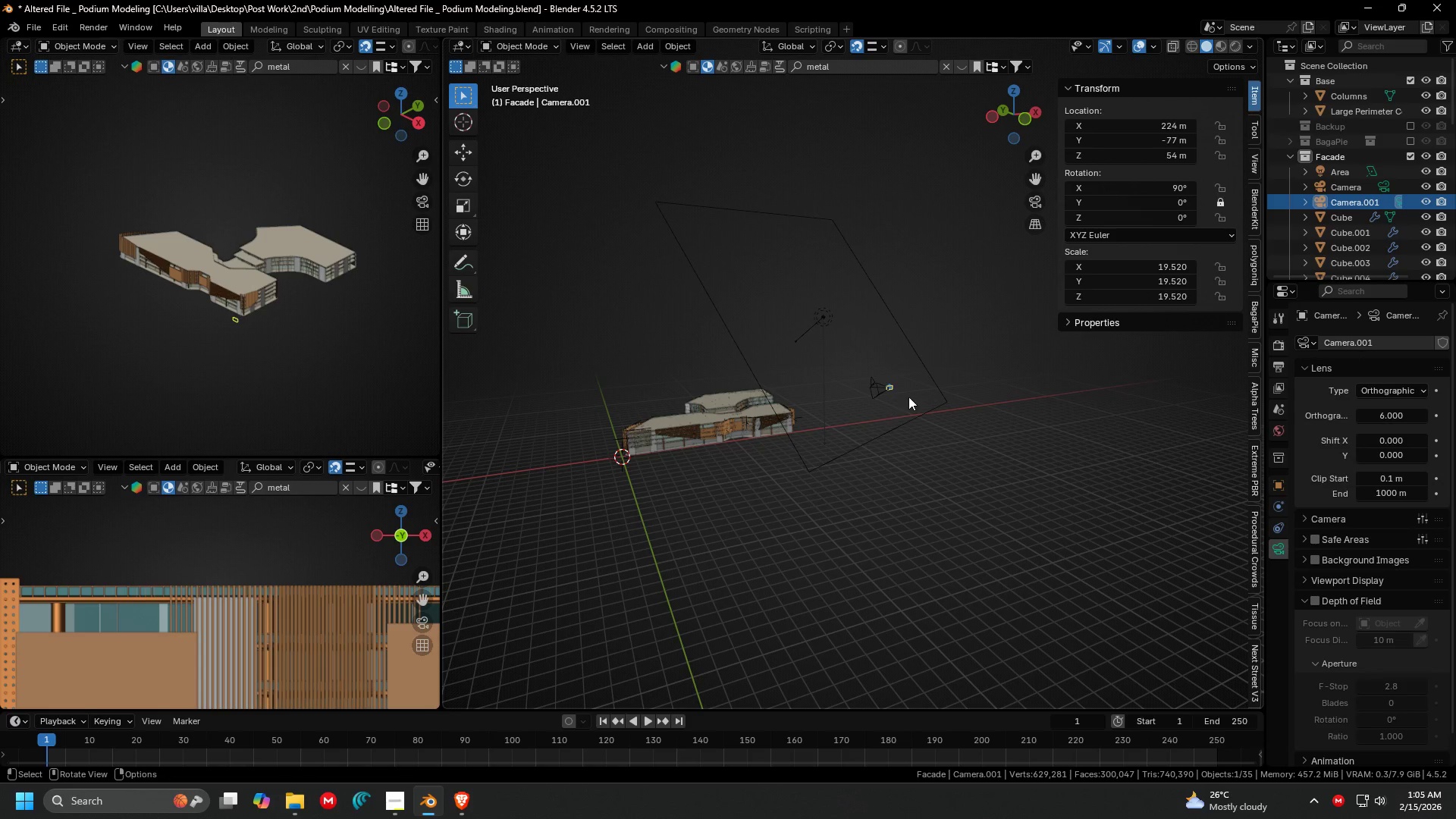 
key(G)
 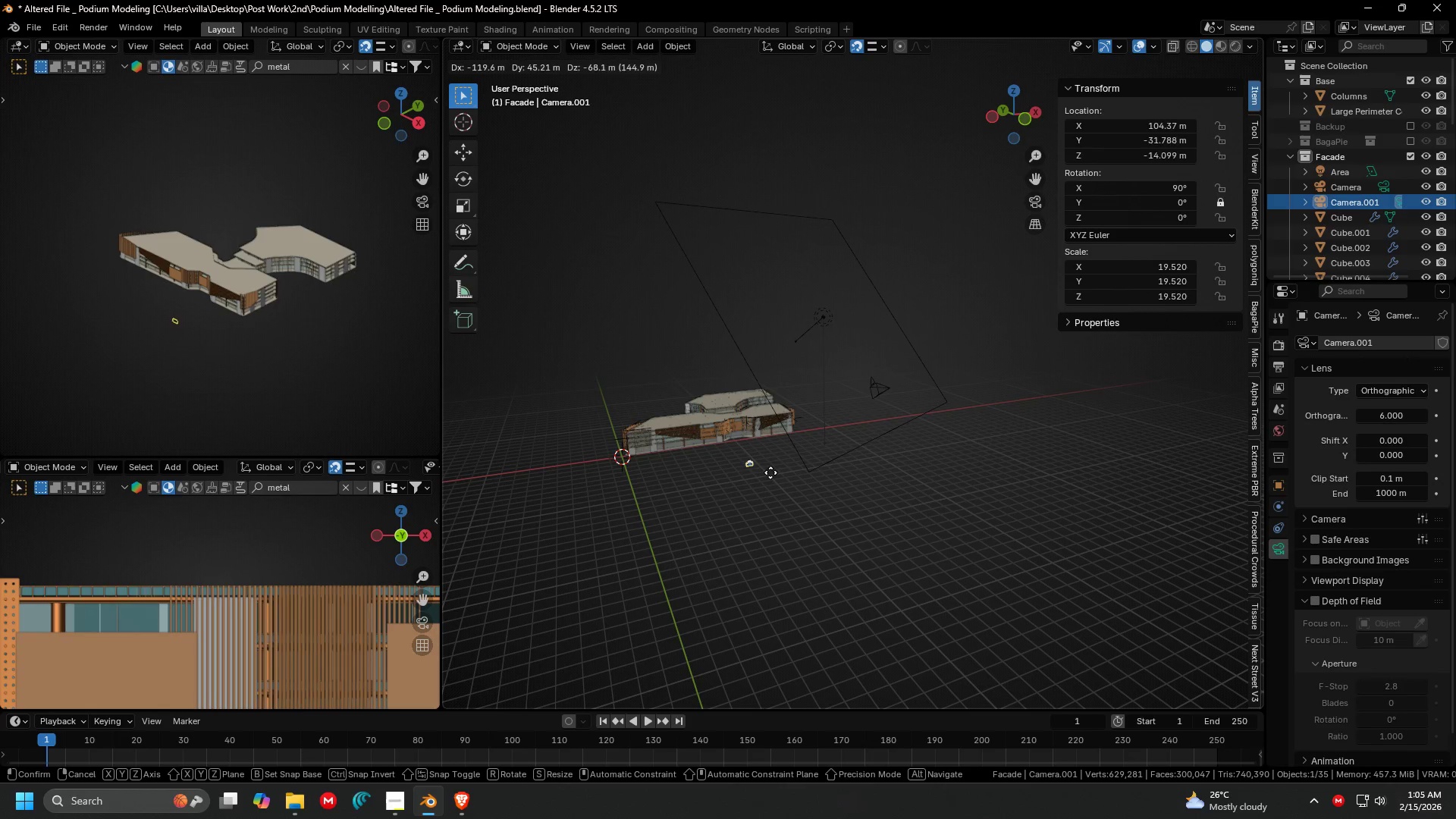 
left_click([779, 478])
 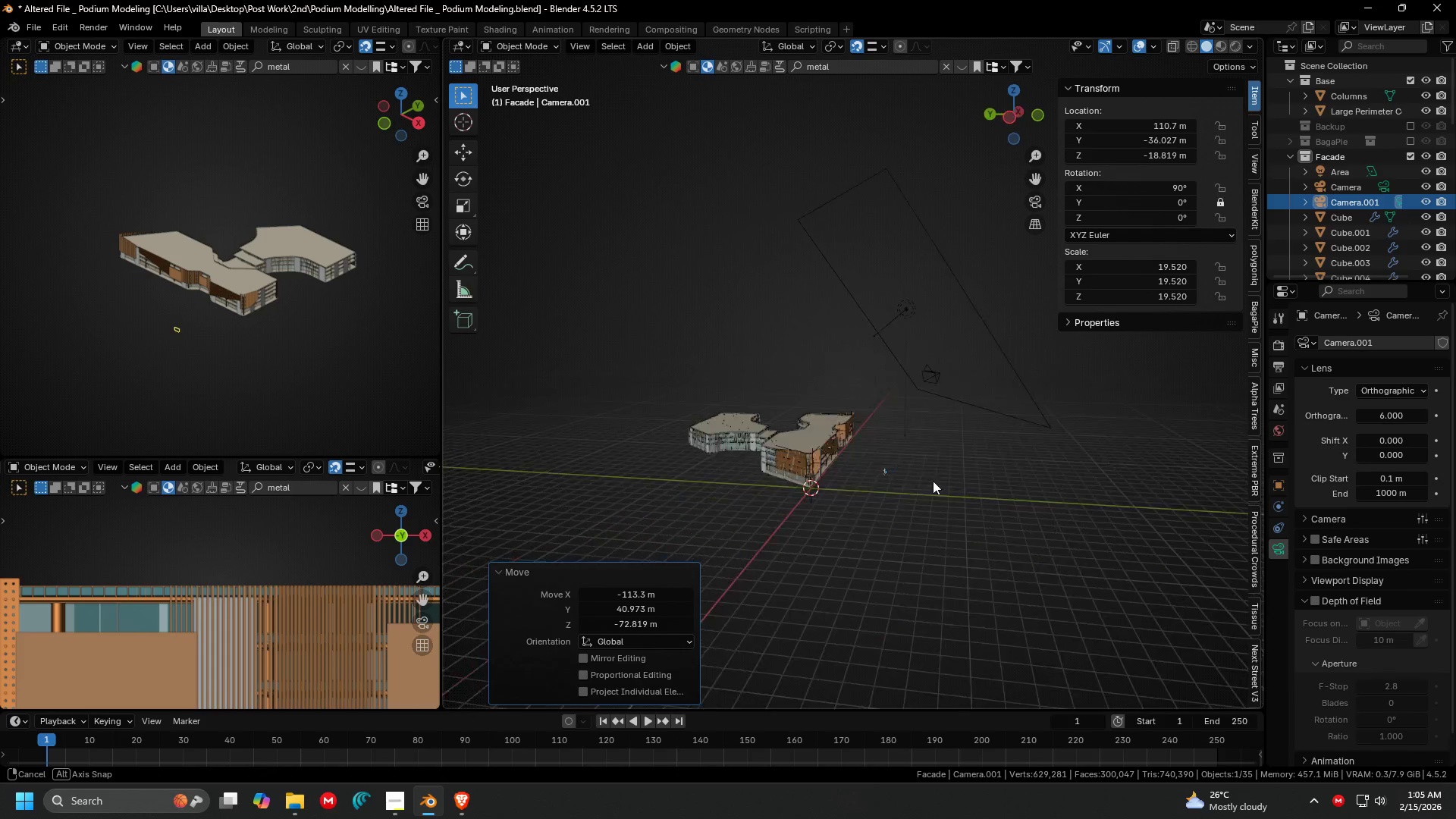 
key(Shift+ShiftLeft)
 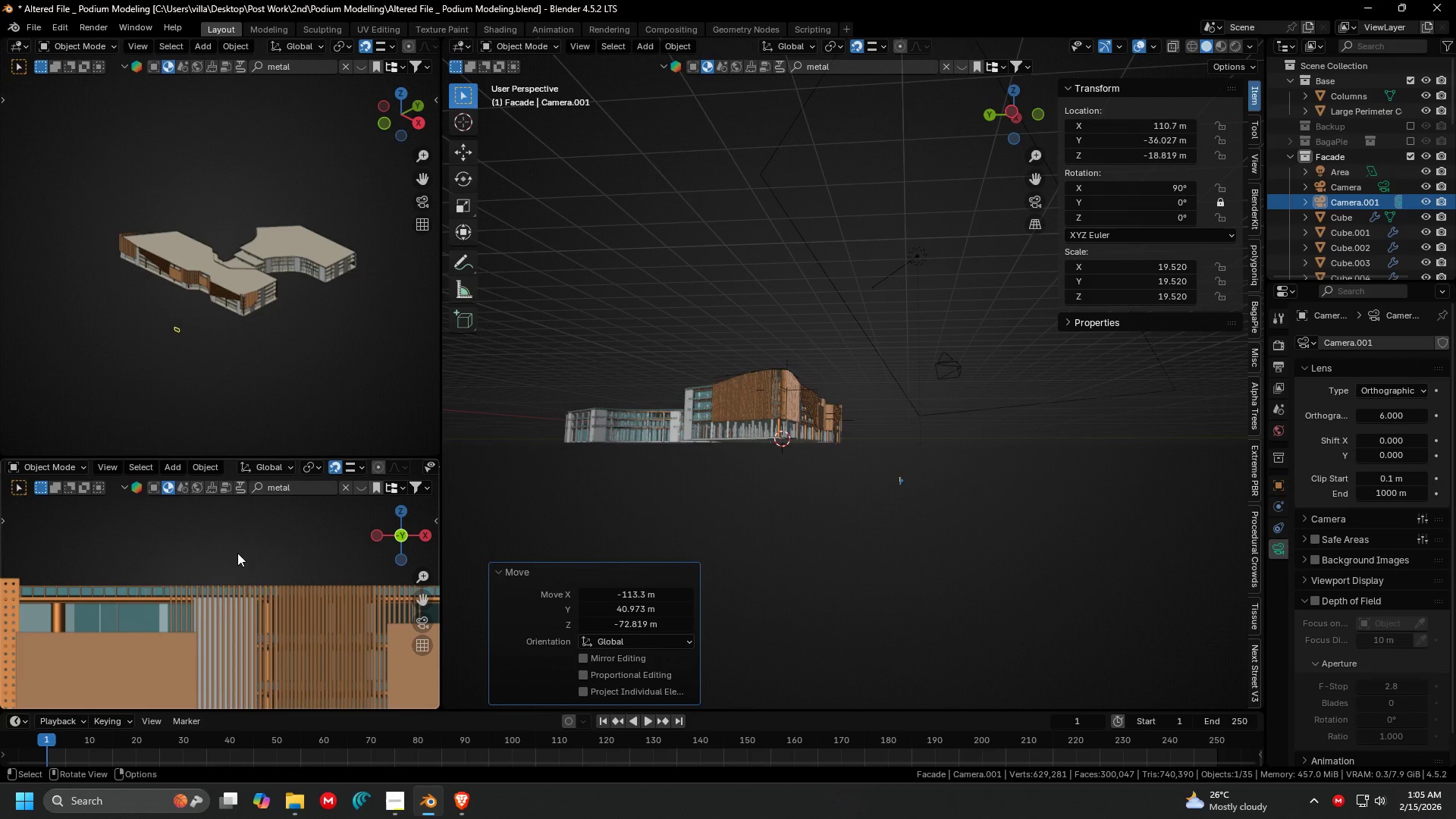 
scroll: coordinate [952, 468], scroll_direction: up, amount: 2.0
 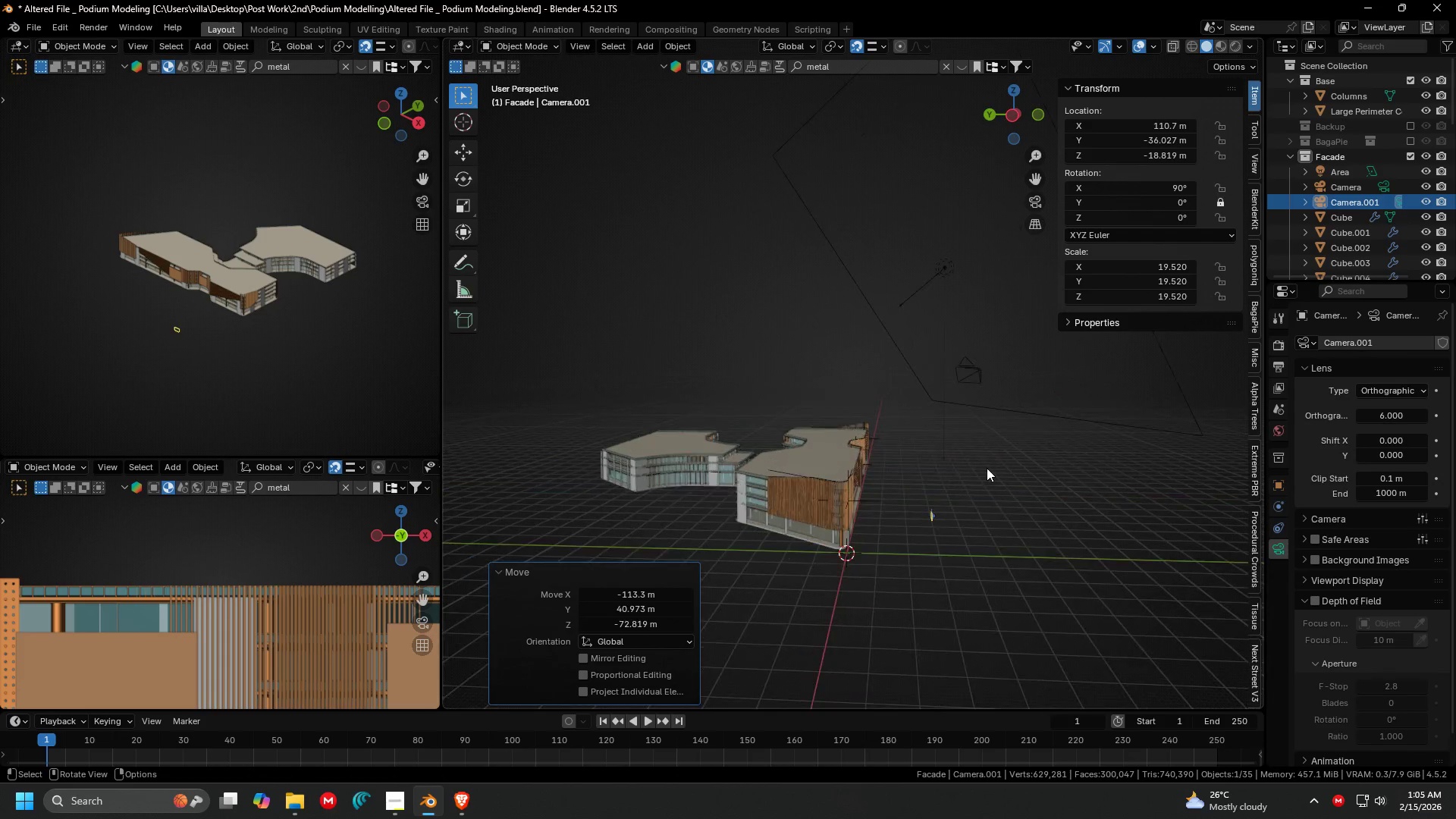 
key(Shift+ShiftLeft)
 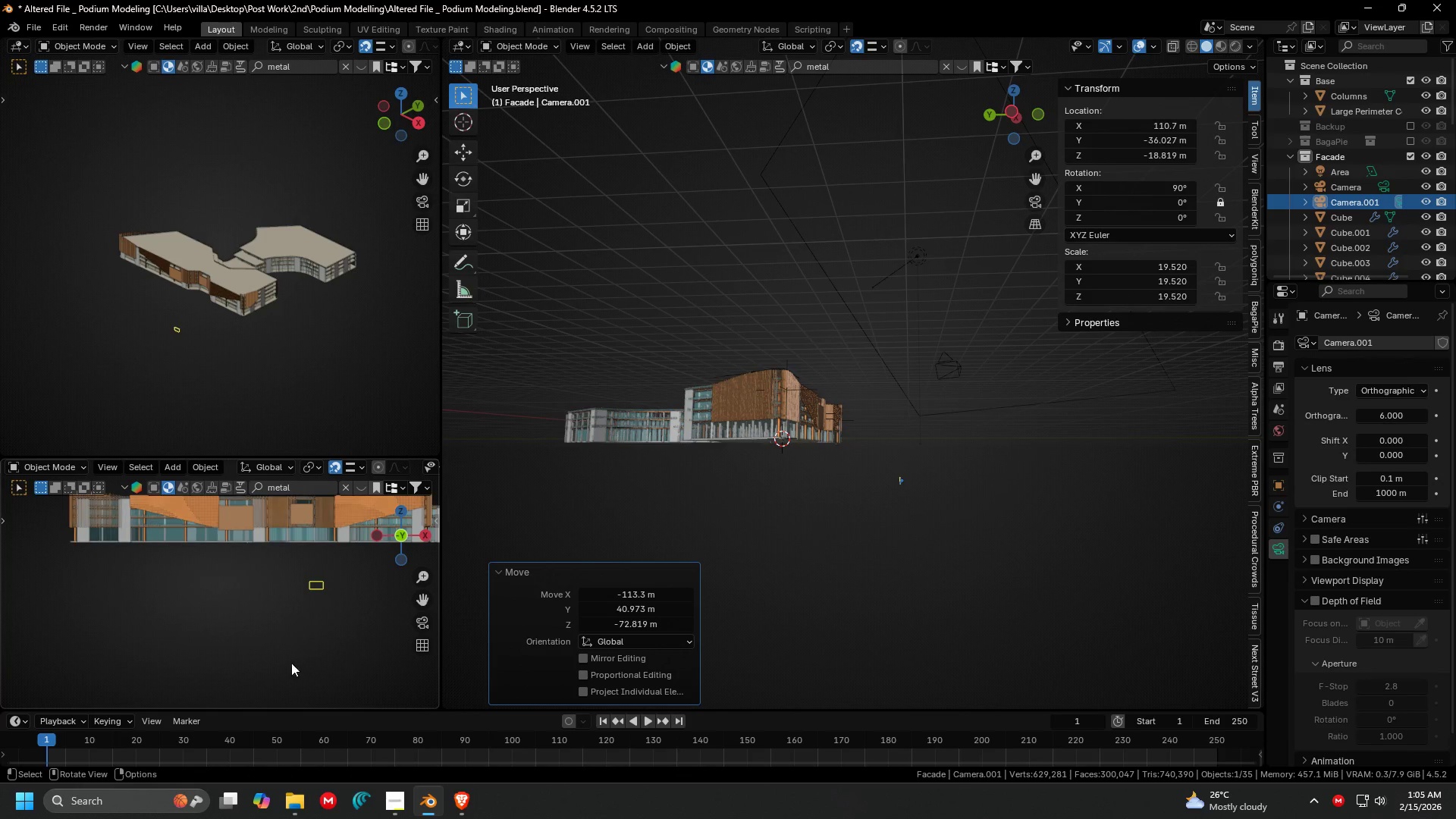 
key(Shift+ShiftLeft)
 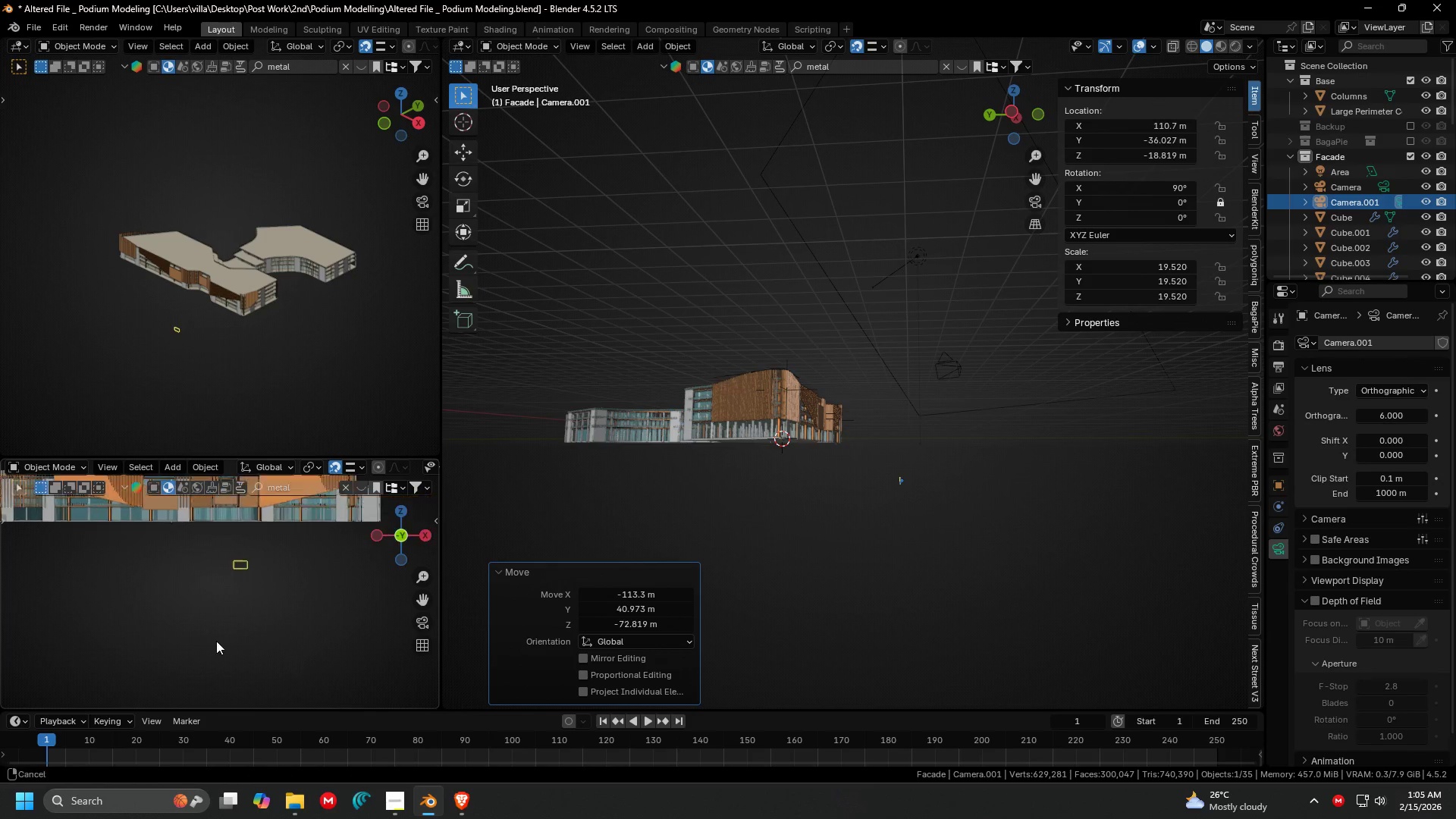 
scroll: coordinate [298, 628], scroll_direction: down, amount: 9.0
 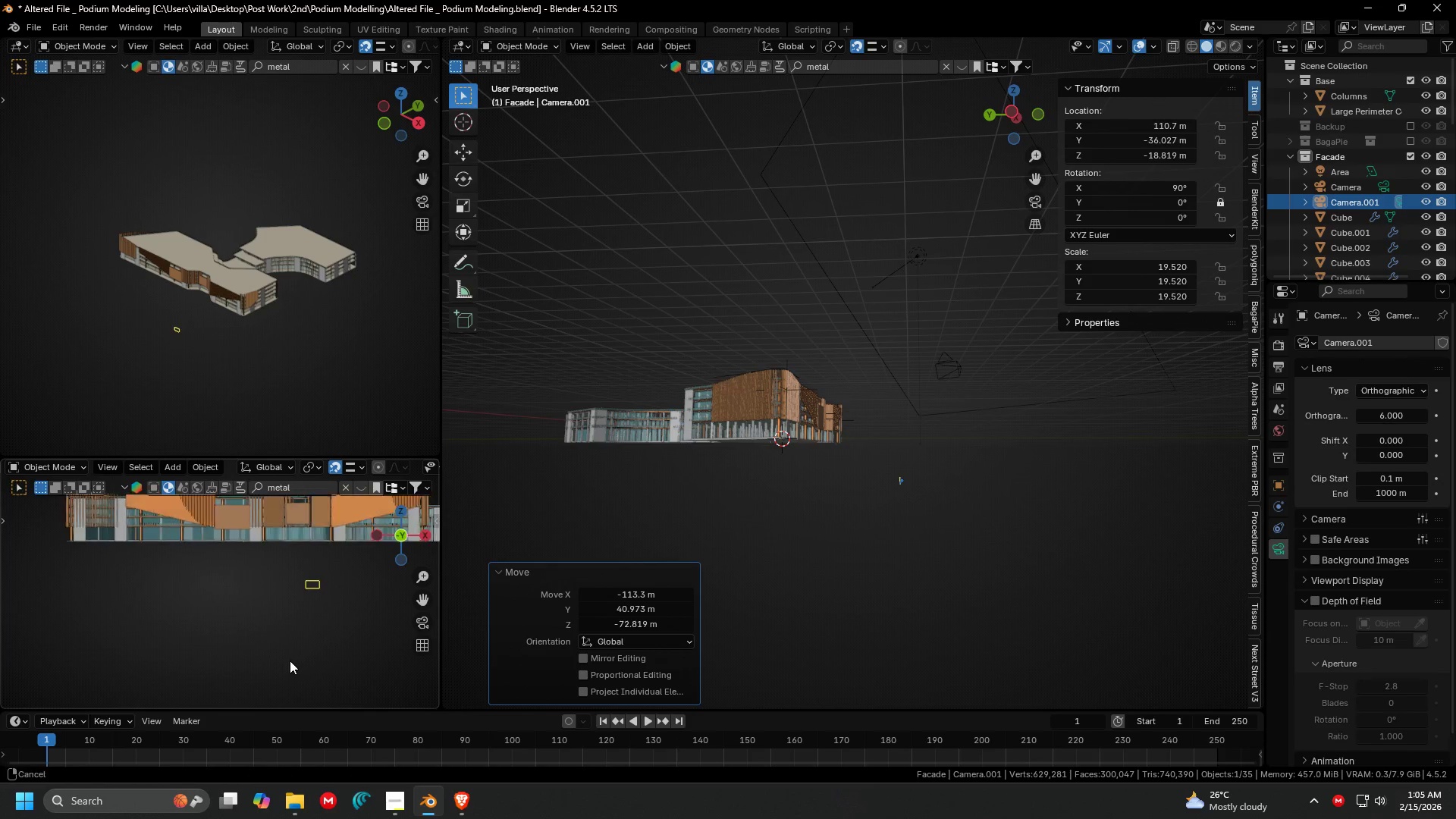 
key(G)
 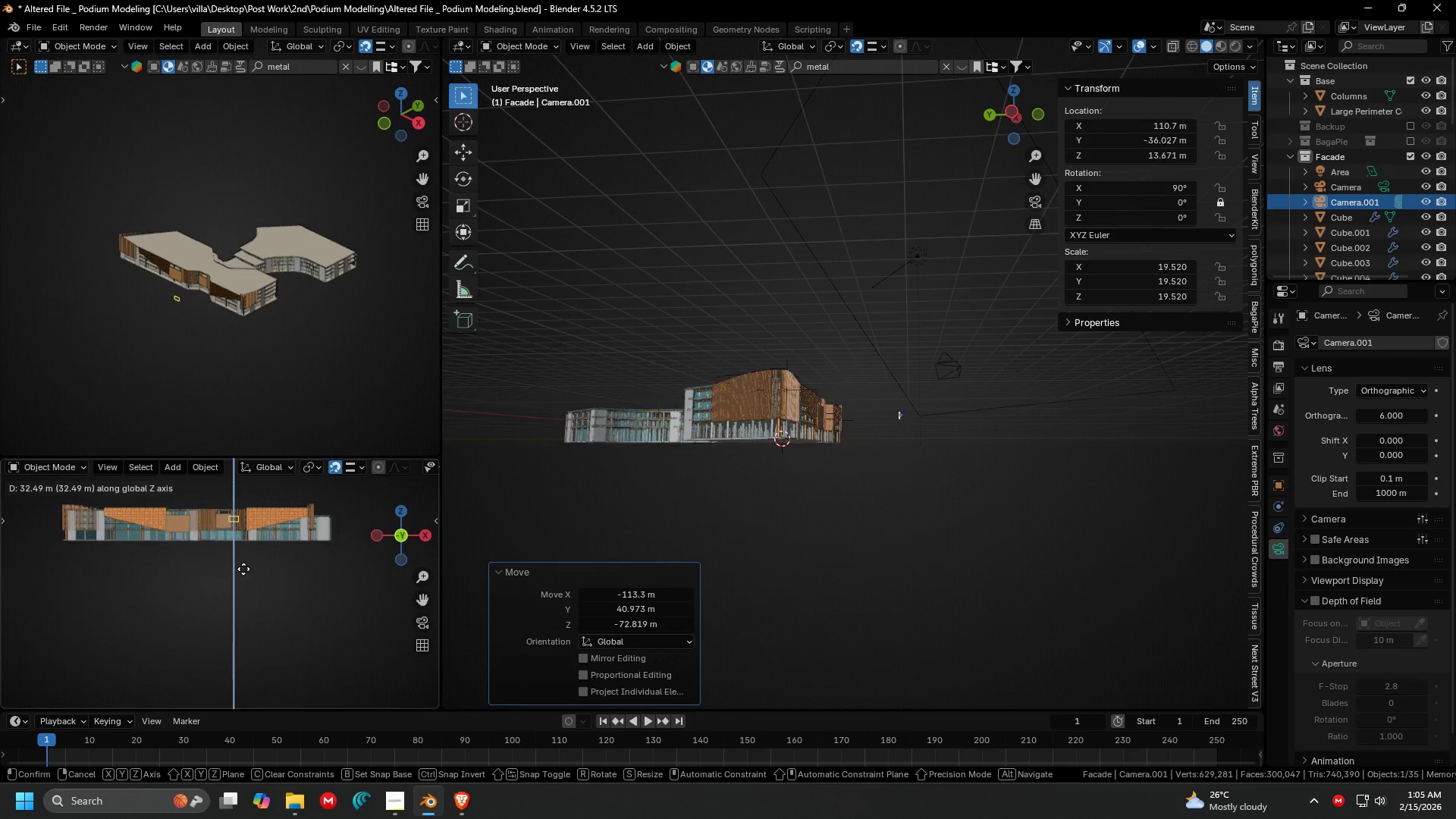 
scroll: coordinate [215, 640], scroll_direction: down, amount: 2.0
 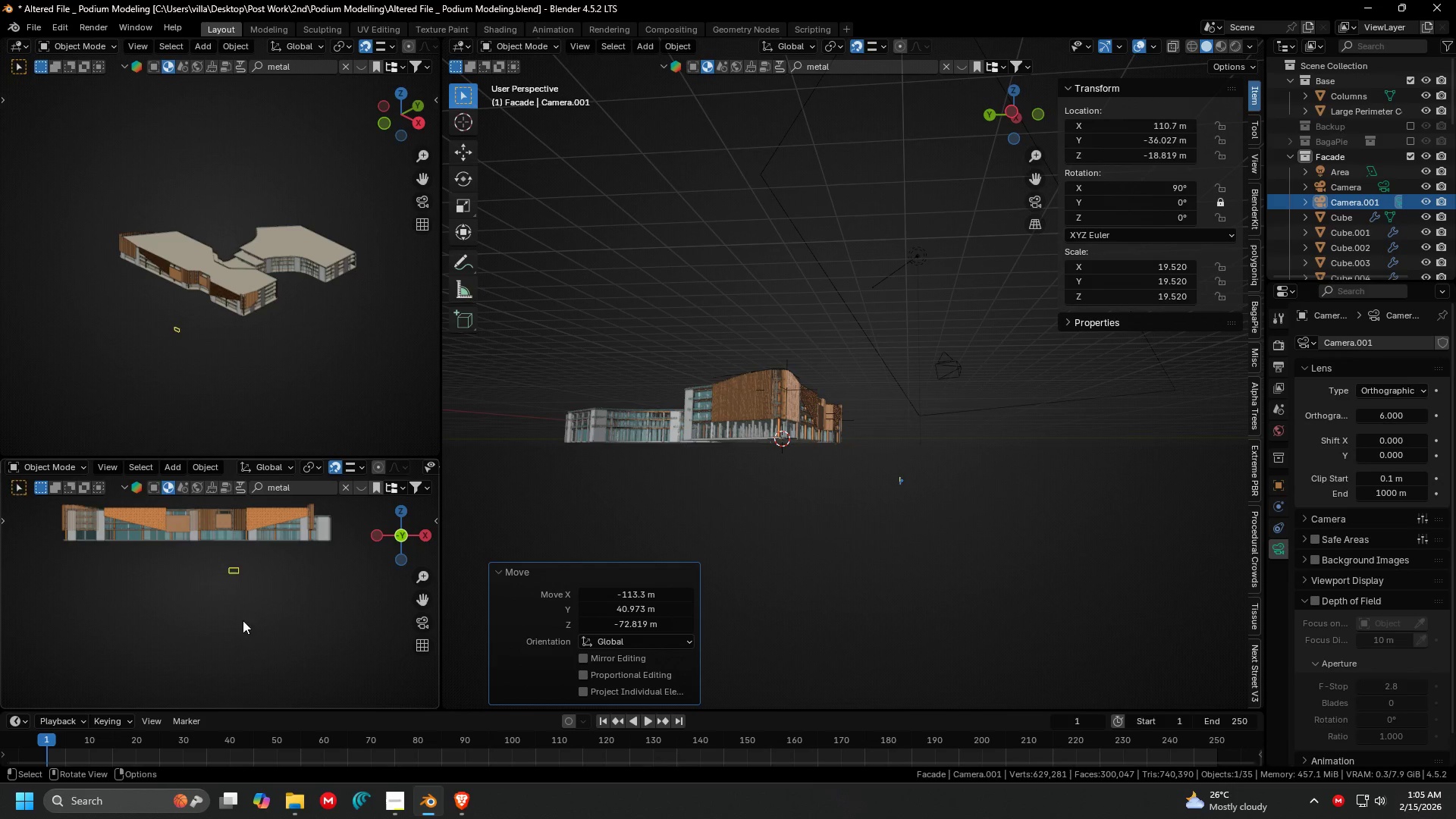 
left_click([243, 569])
 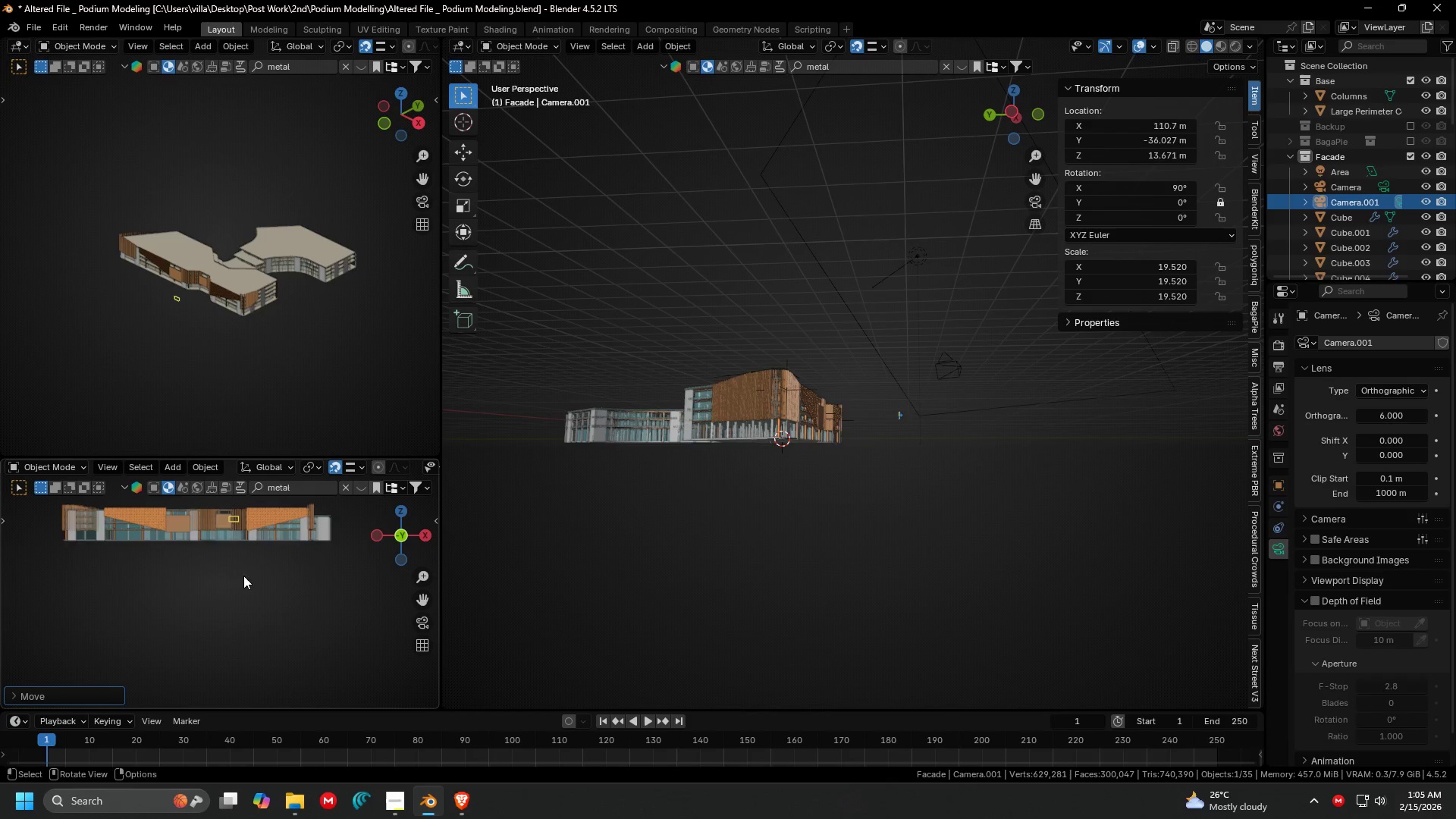 
key(Shift+ShiftLeft)
 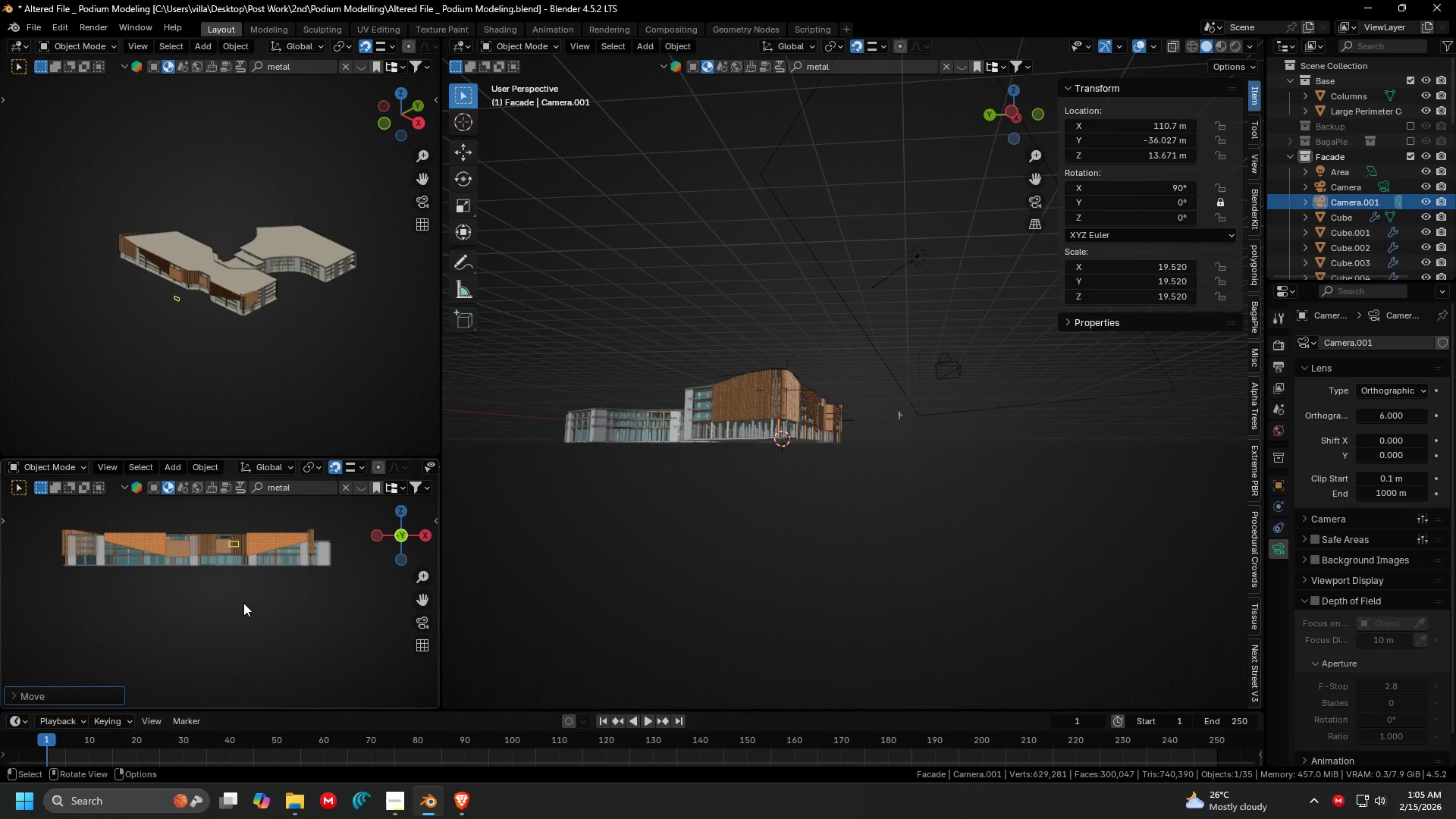 
key(G)
 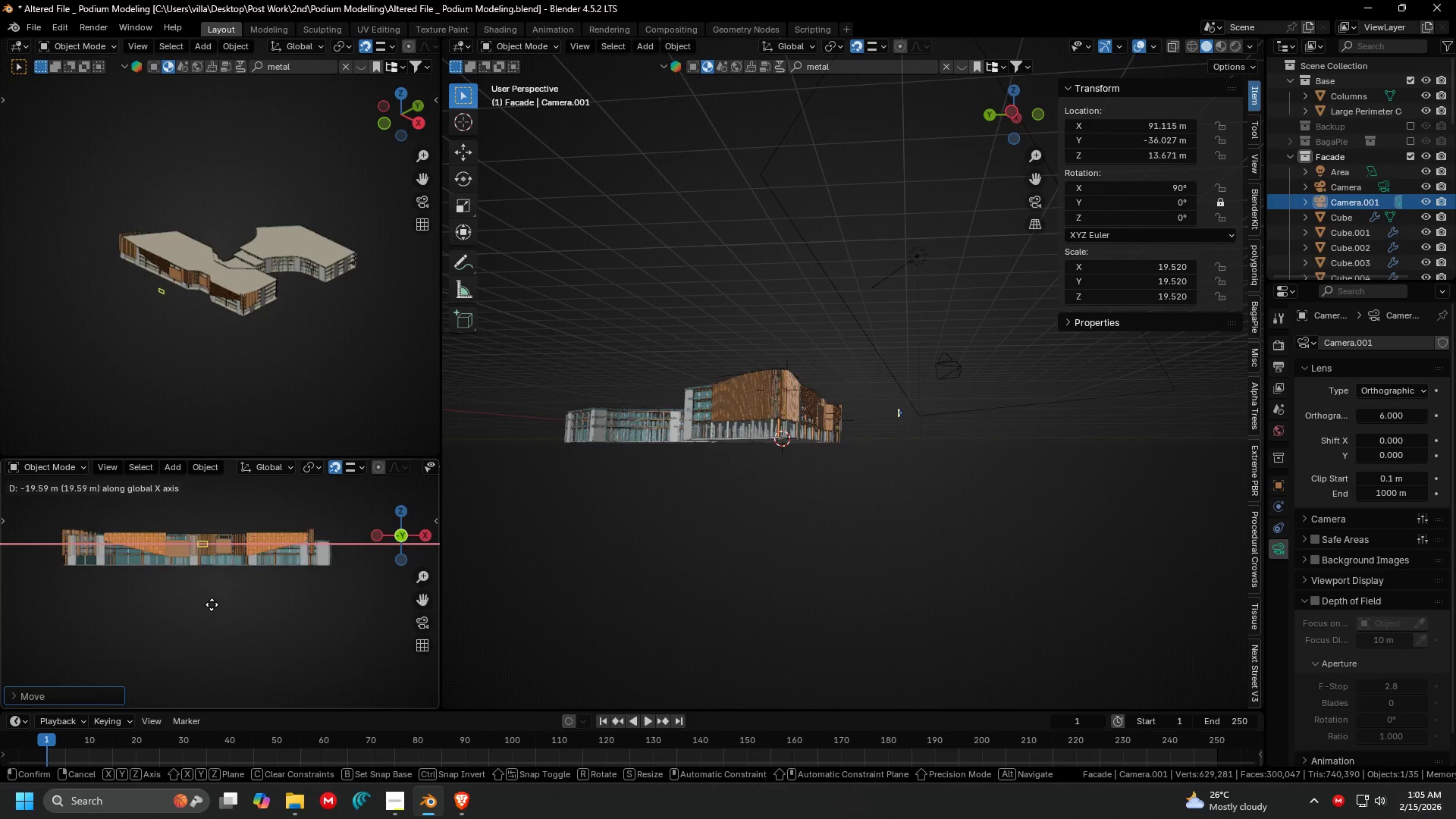 
left_click([212, 604])
 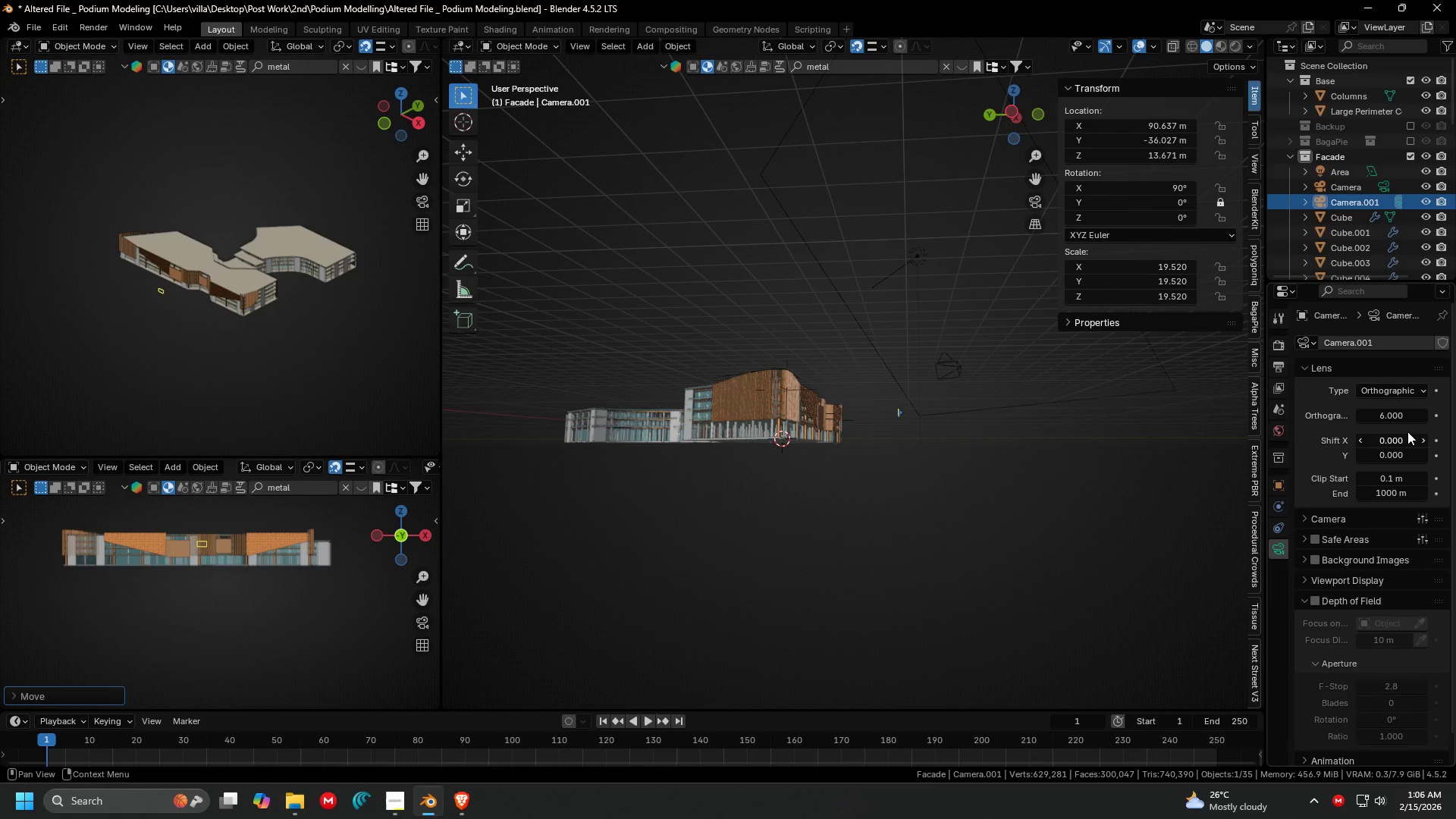 
left_click_drag(start_coordinate=[1389, 416], to_coordinate=[458, 599])
 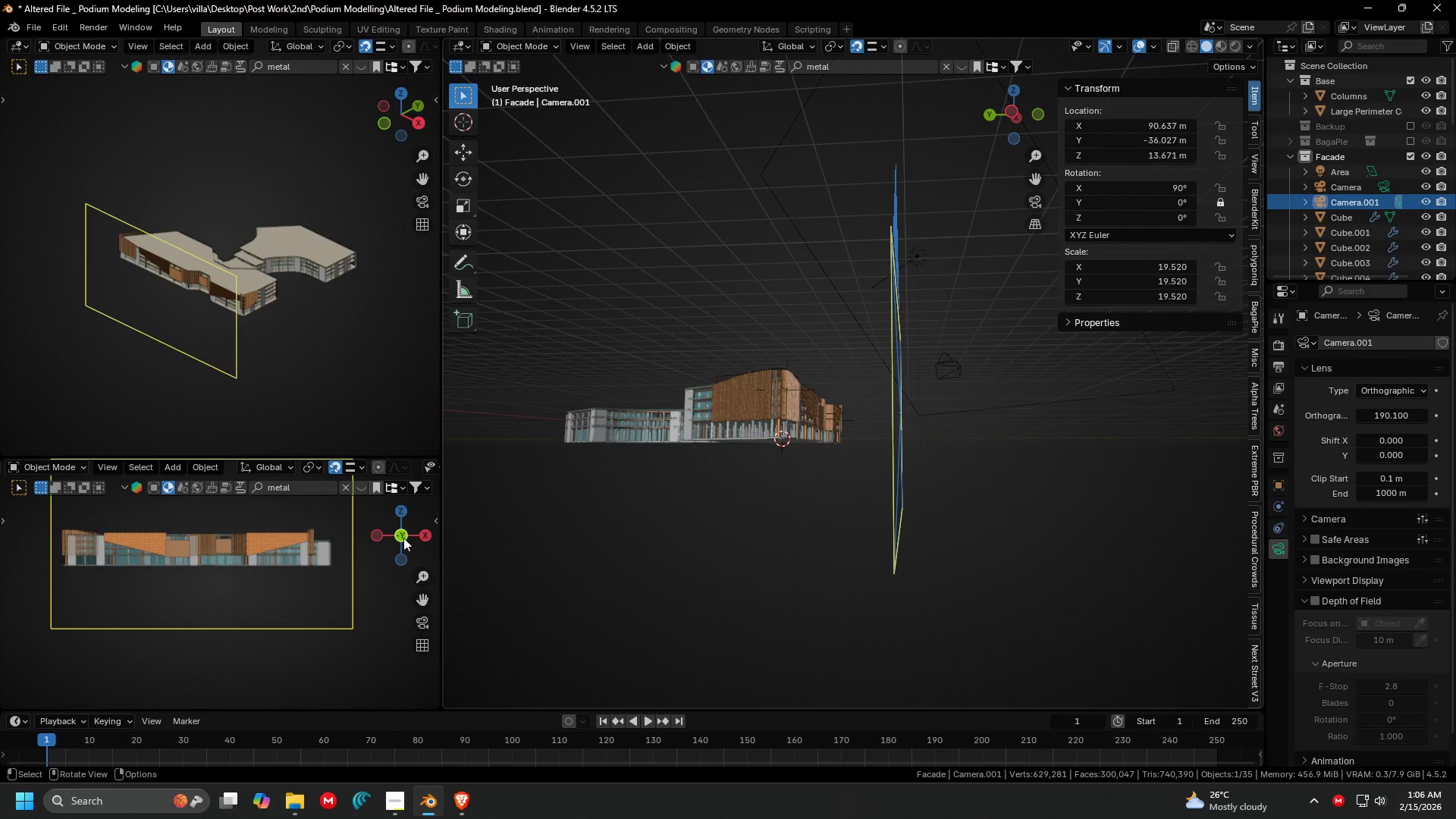 
scroll: coordinate [187, 551], scroll_direction: down, amount: 2.0
 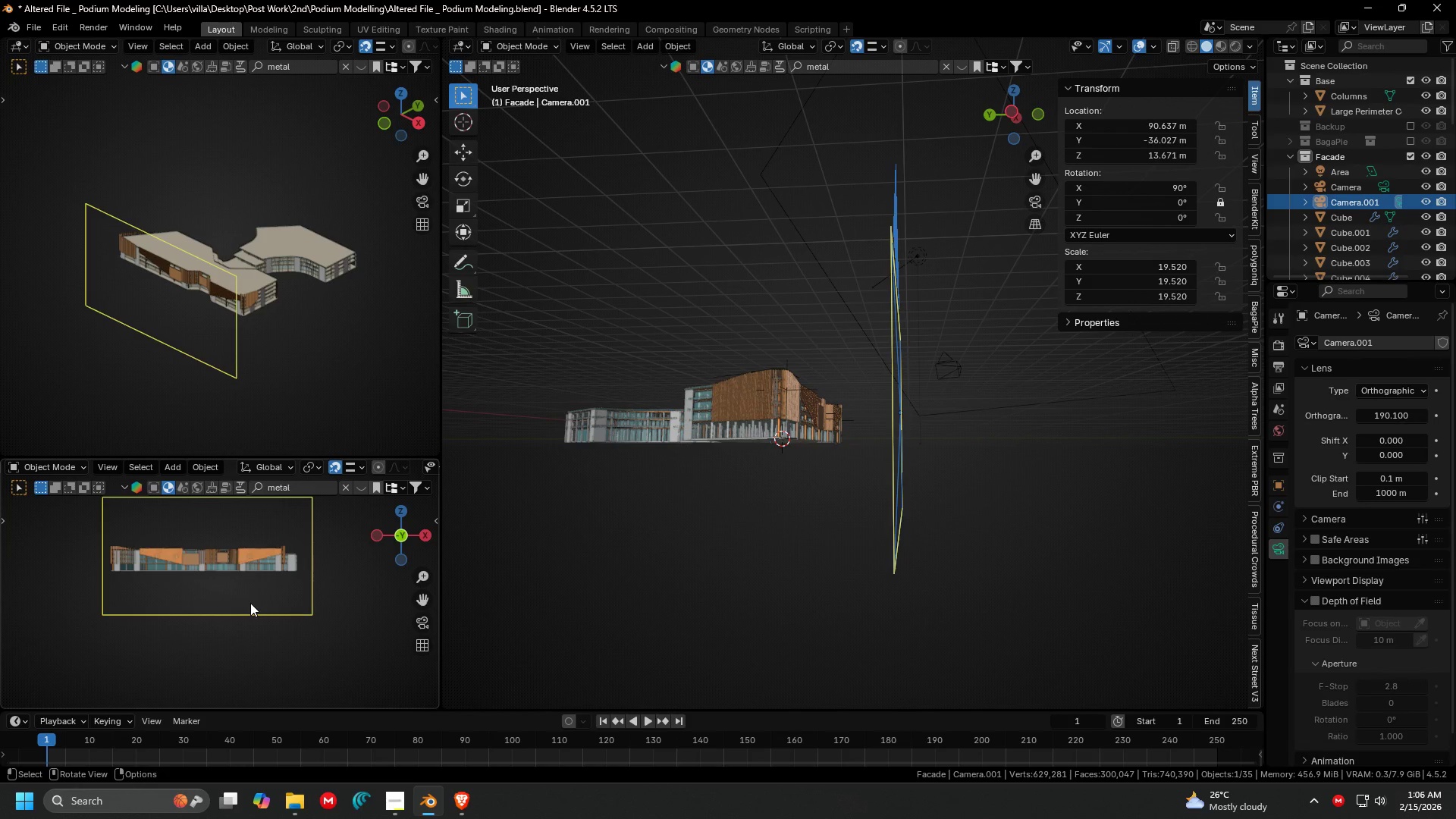 
key(G)
 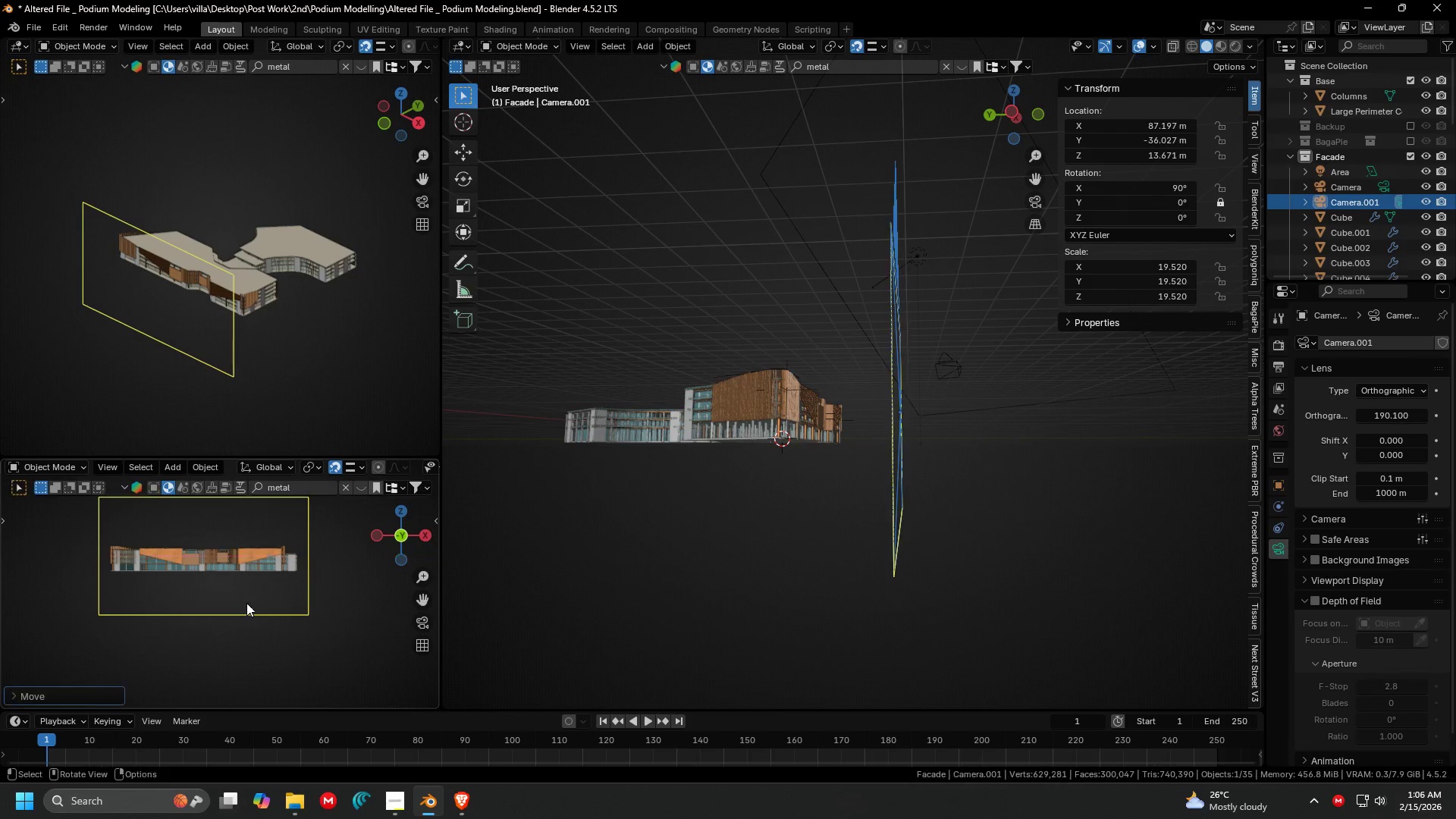 
right_click([690, 384])
 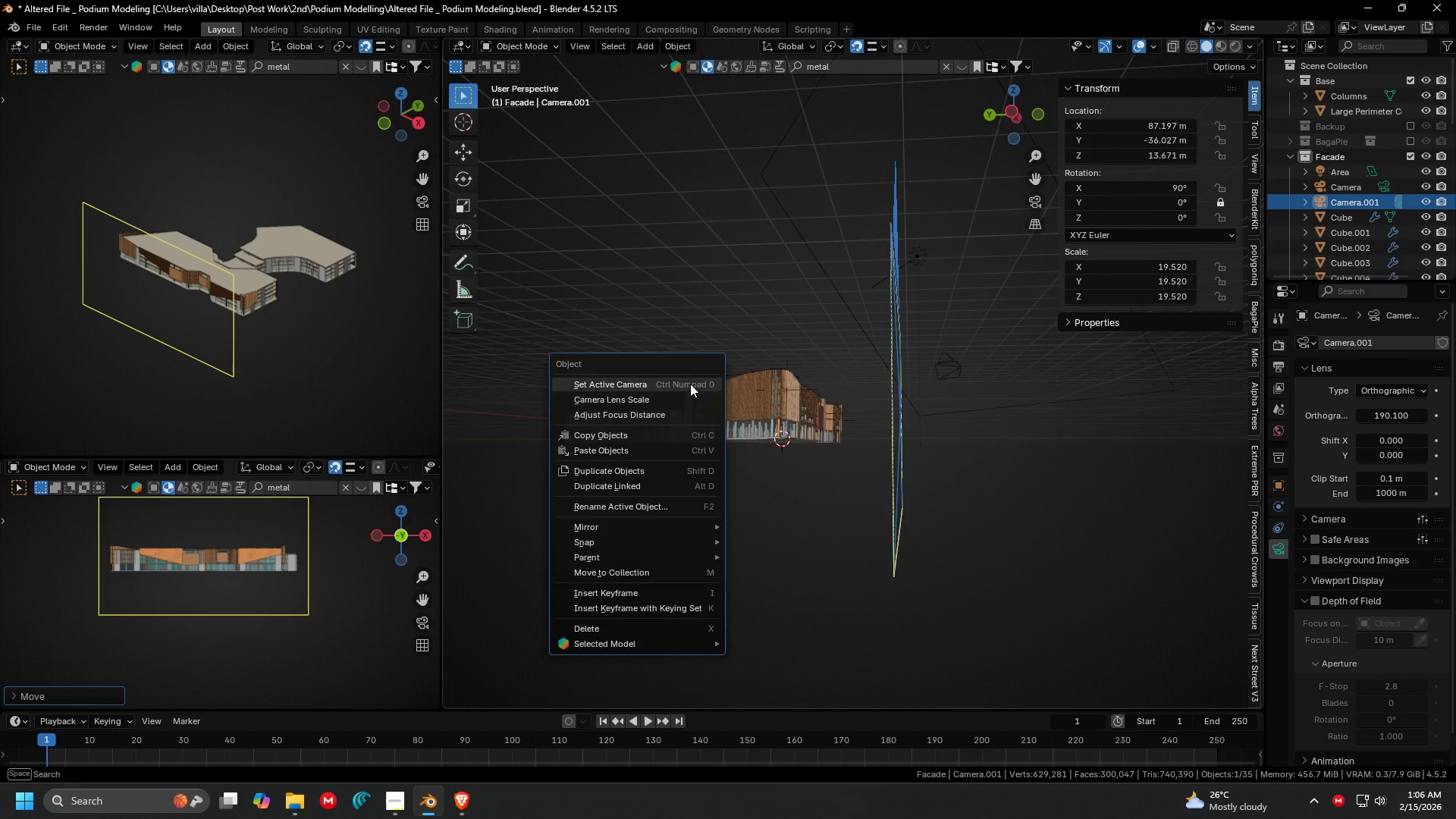 
left_click([690, 384])
 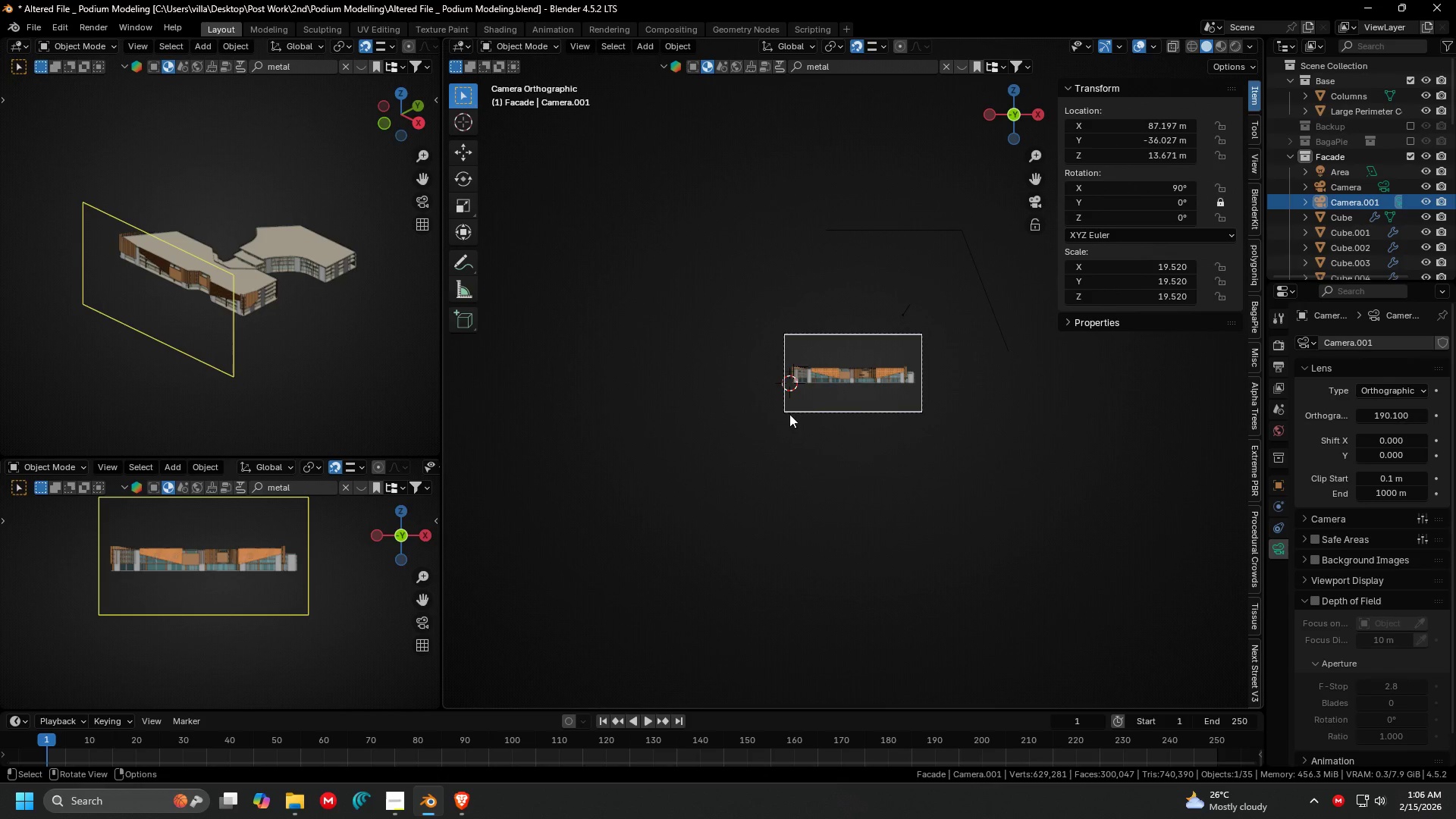 
key(Shift+ShiftLeft)
 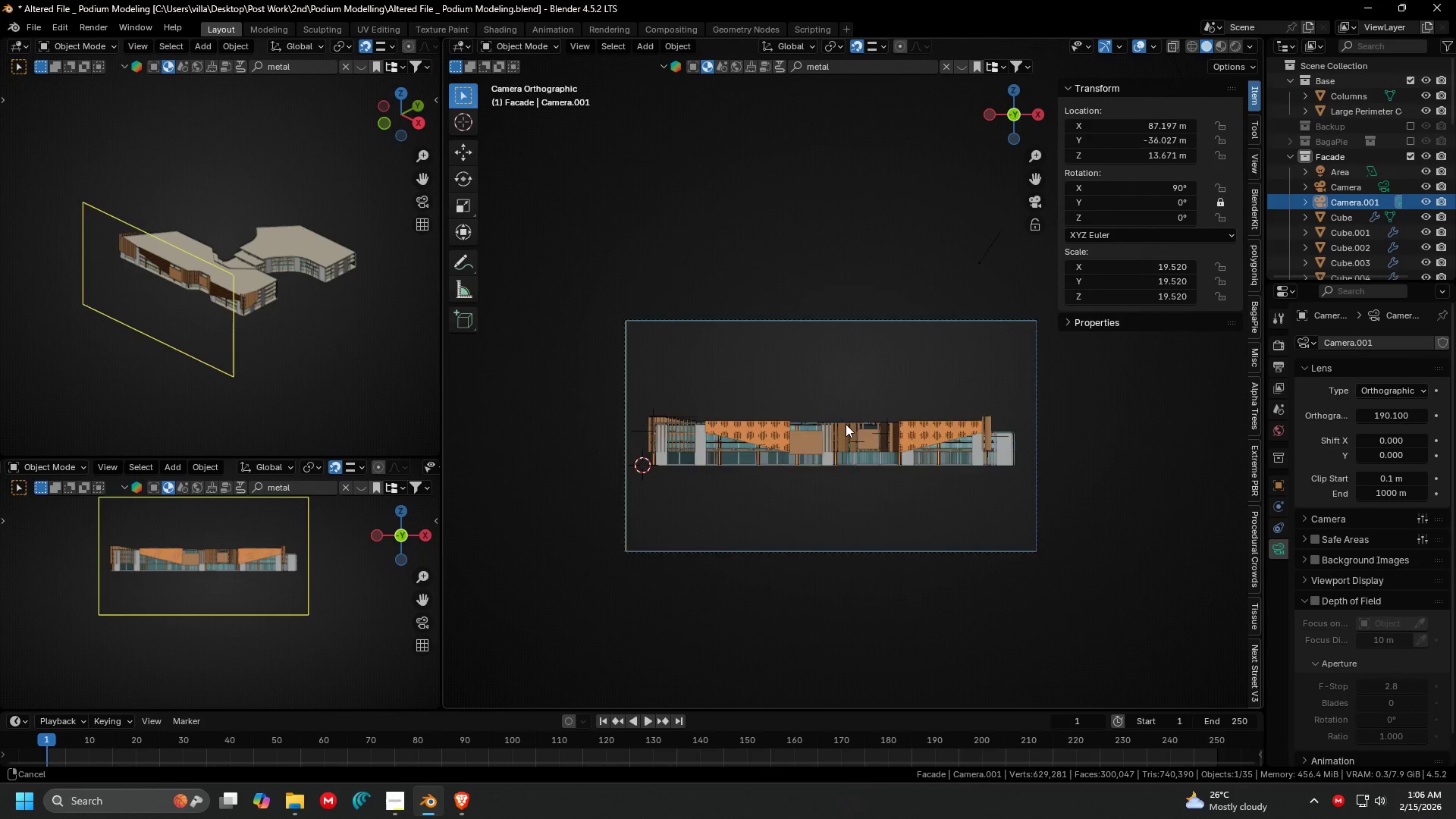 
scroll: coordinate [949, 369], scroll_direction: up, amount: 6.0
 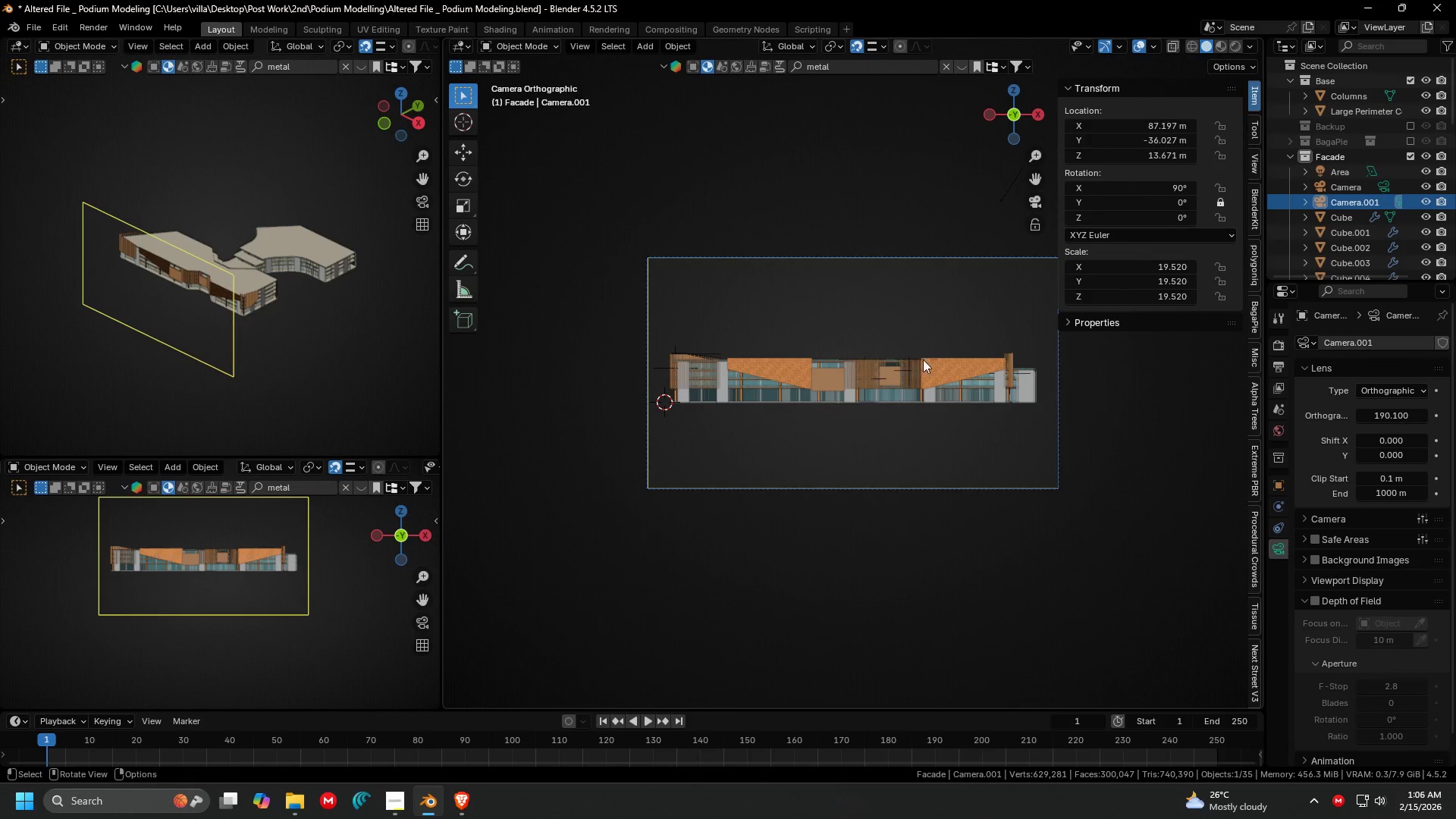 
key(Z)
 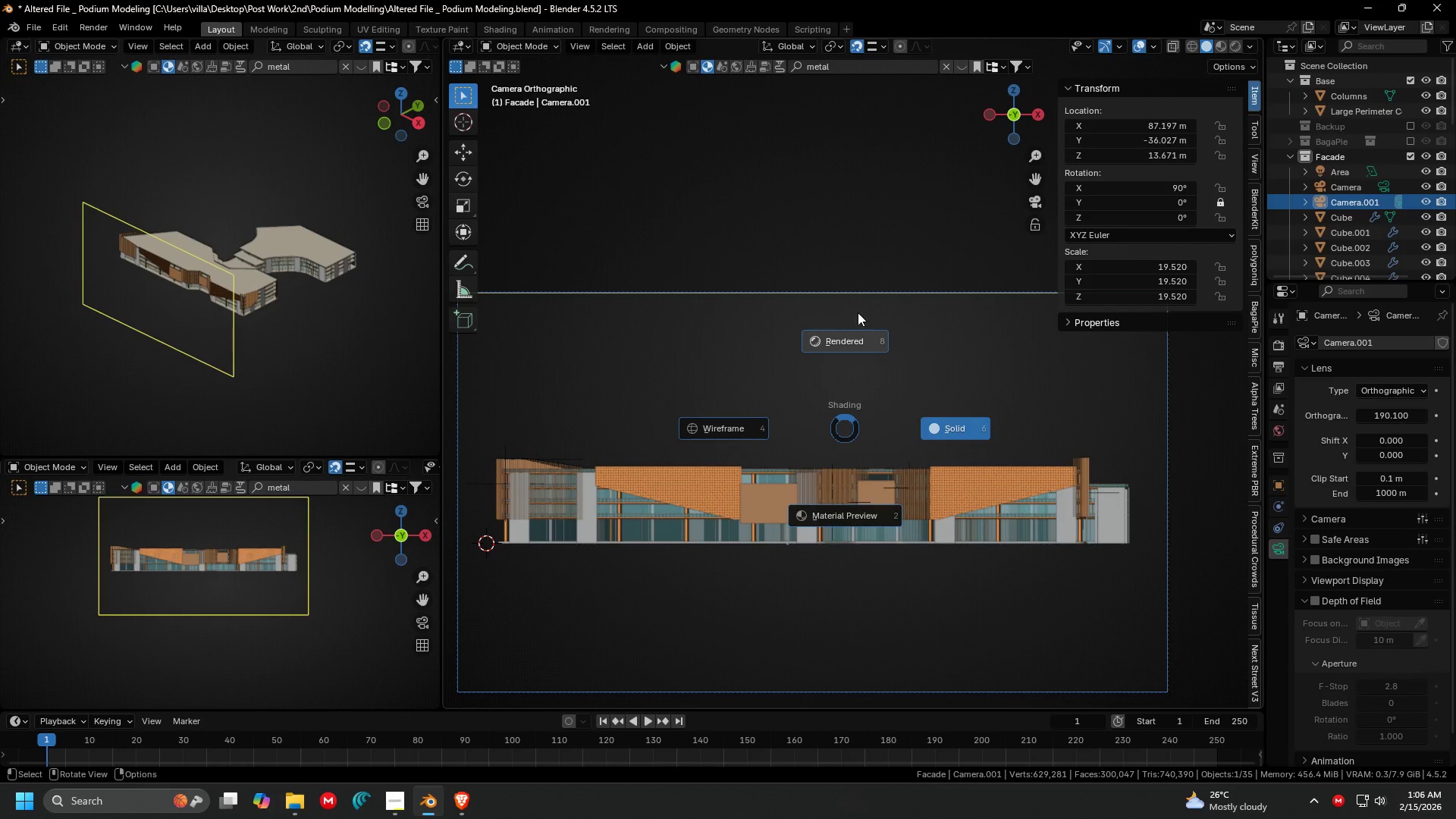 
scroll: coordinate [845, 428], scroll_direction: up, amount: 3.0
 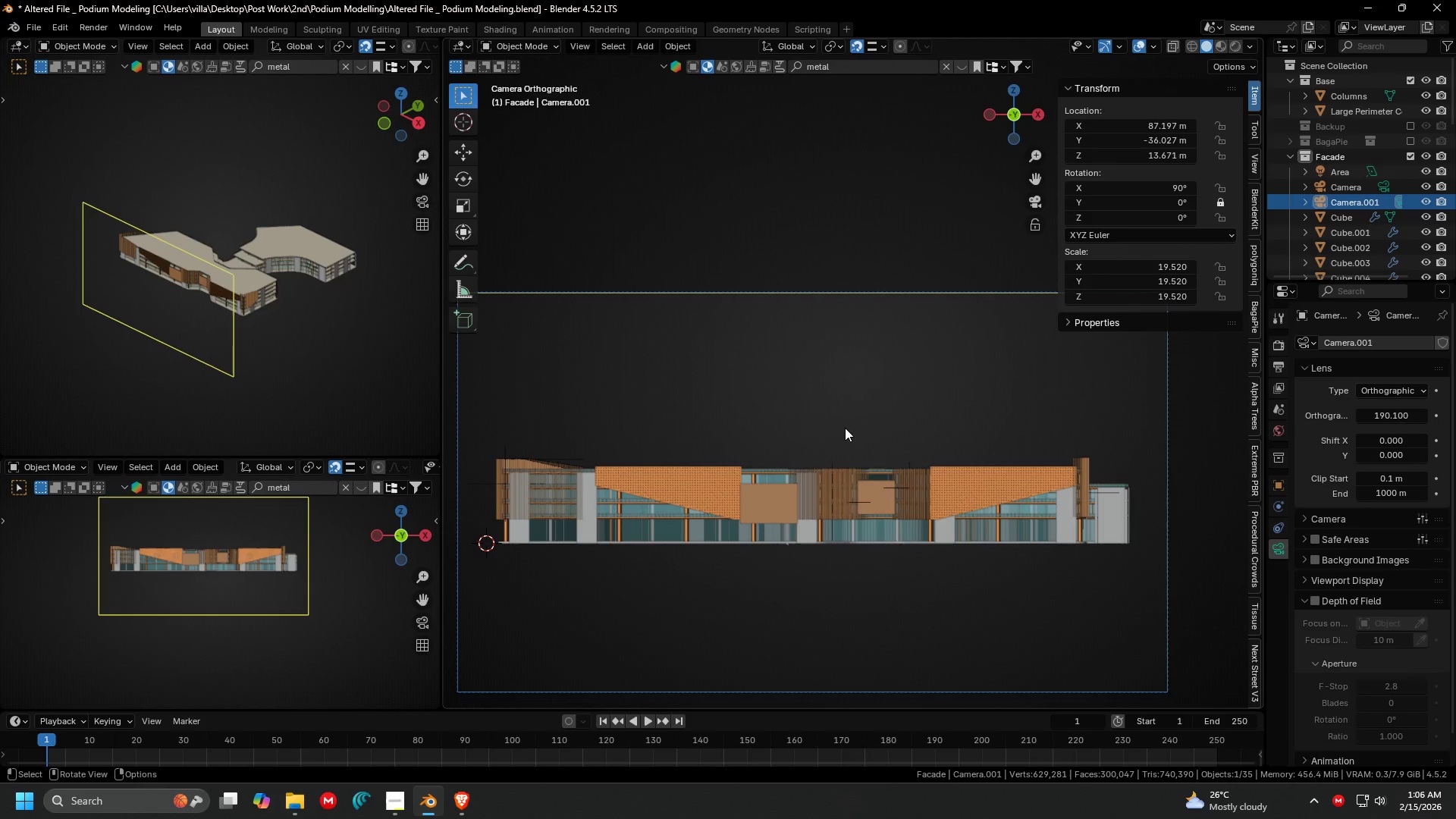 
left_click([858, 312])
 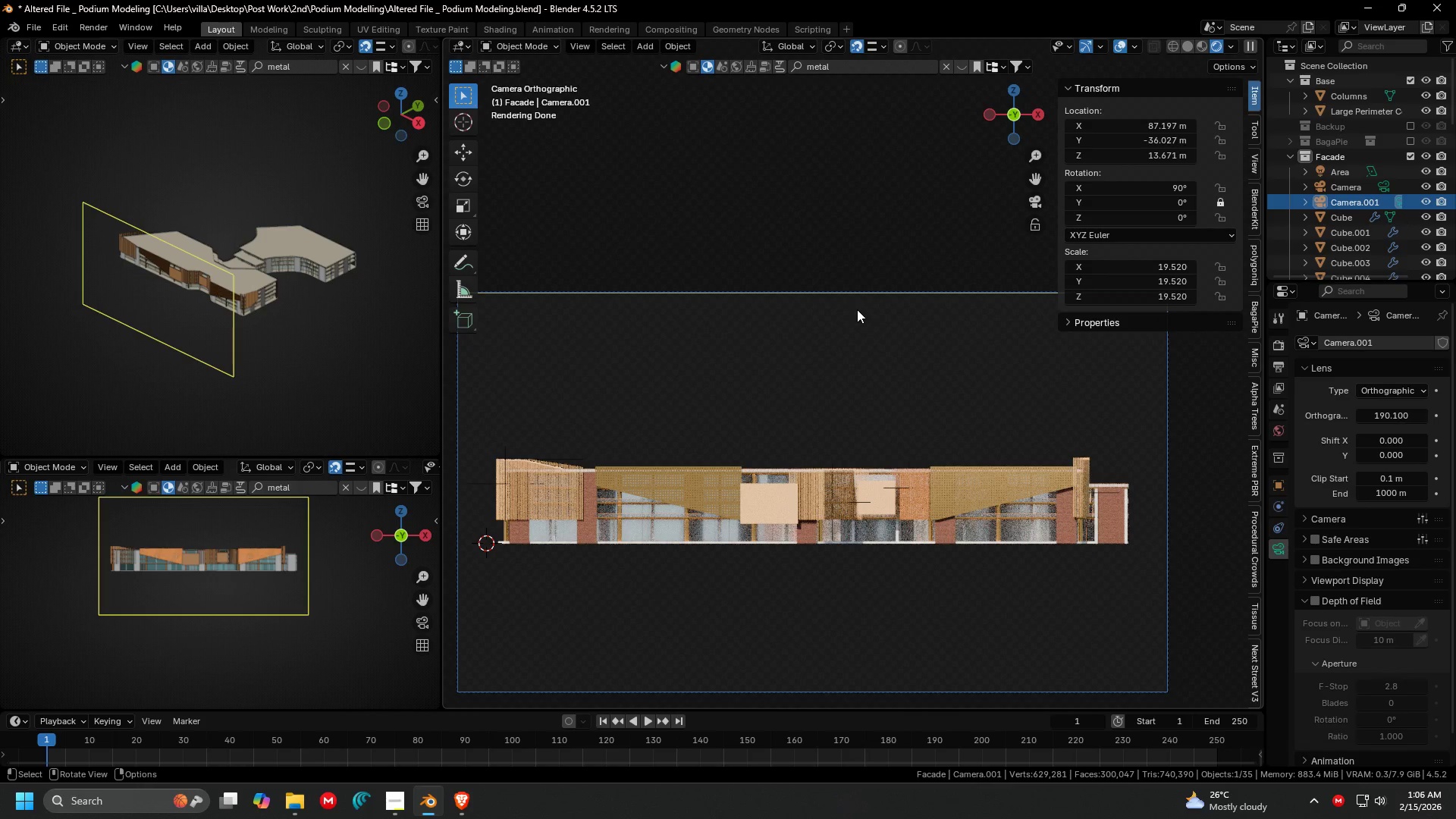 
wait(9.55)
 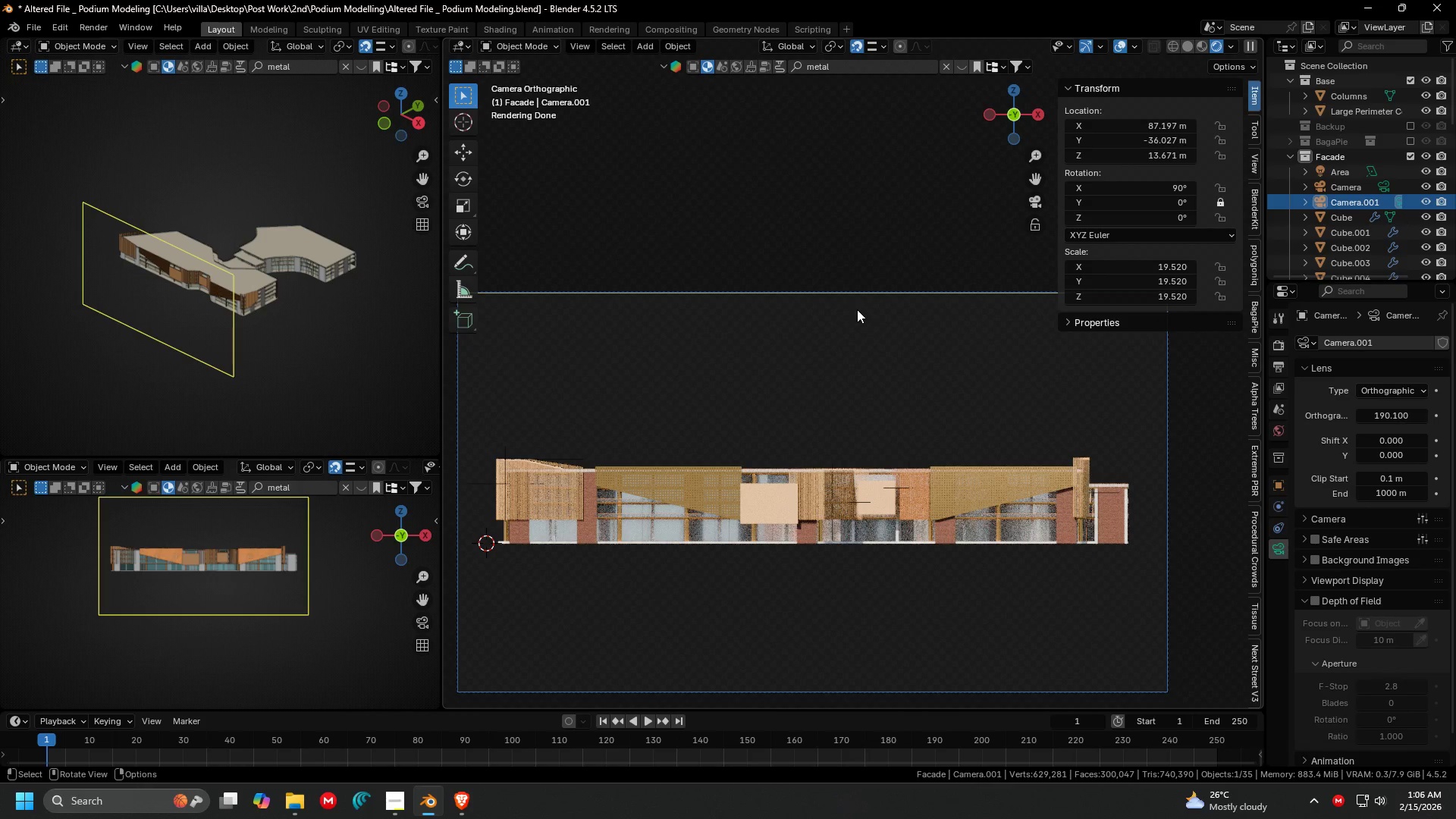 
hold_key(key=ShiftLeft, duration=0.89)
scroll: coordinate [814, 439], scroll_direction: up, amount: 1.0
 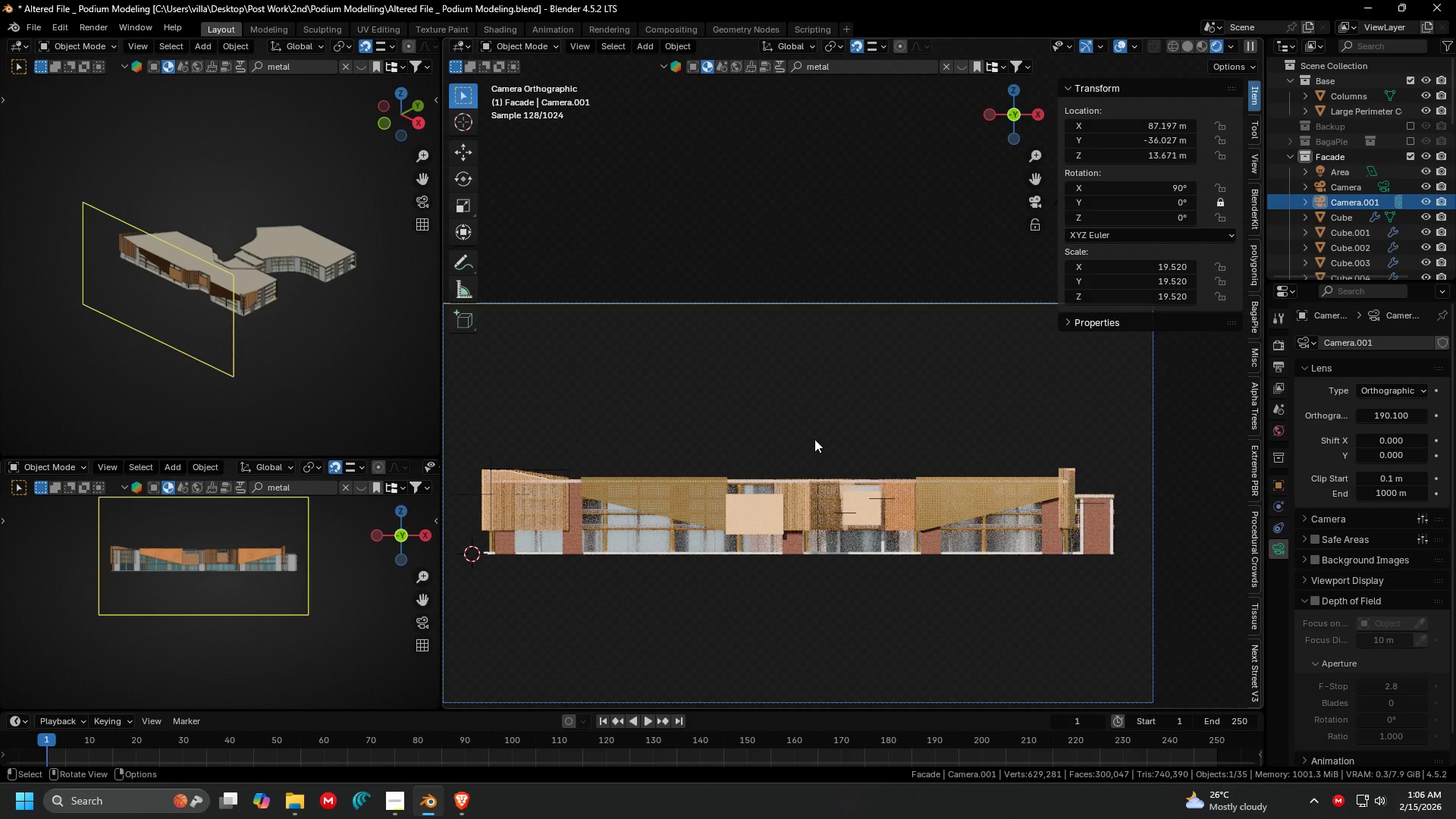 
hold_key(key=Z, duration=0.42)
 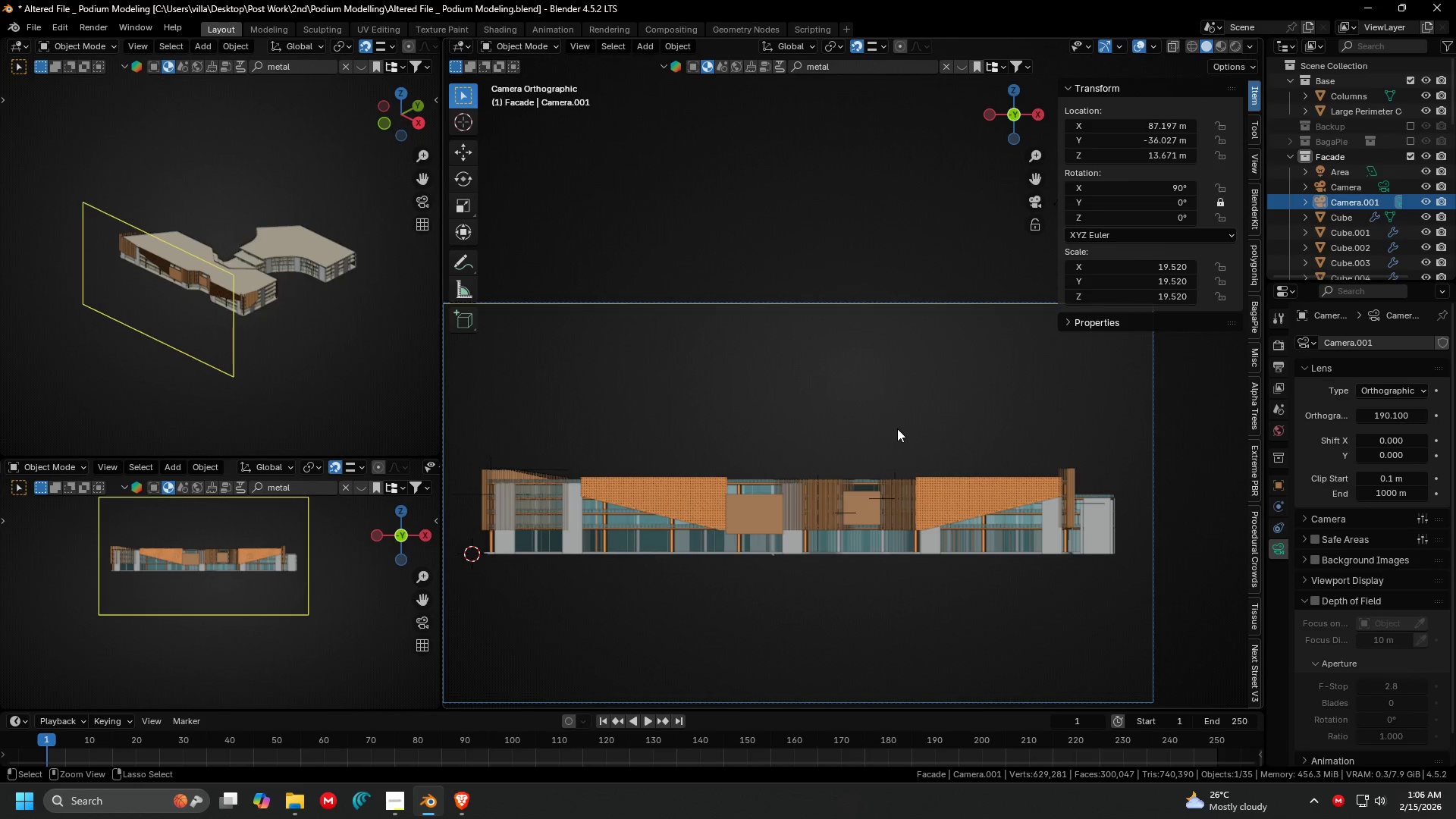 
left_click([897, 428])
 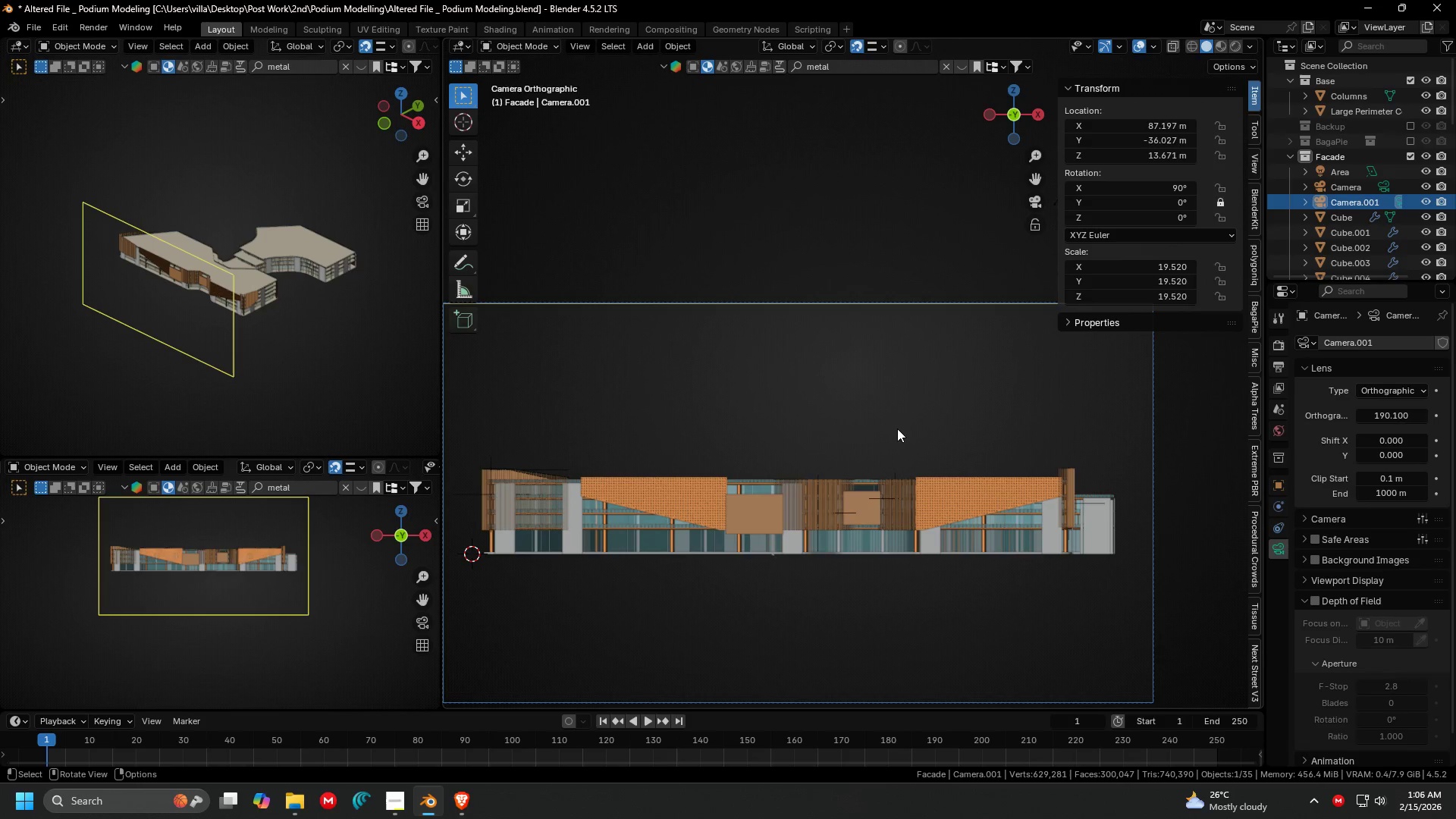 
key(Control+S)
 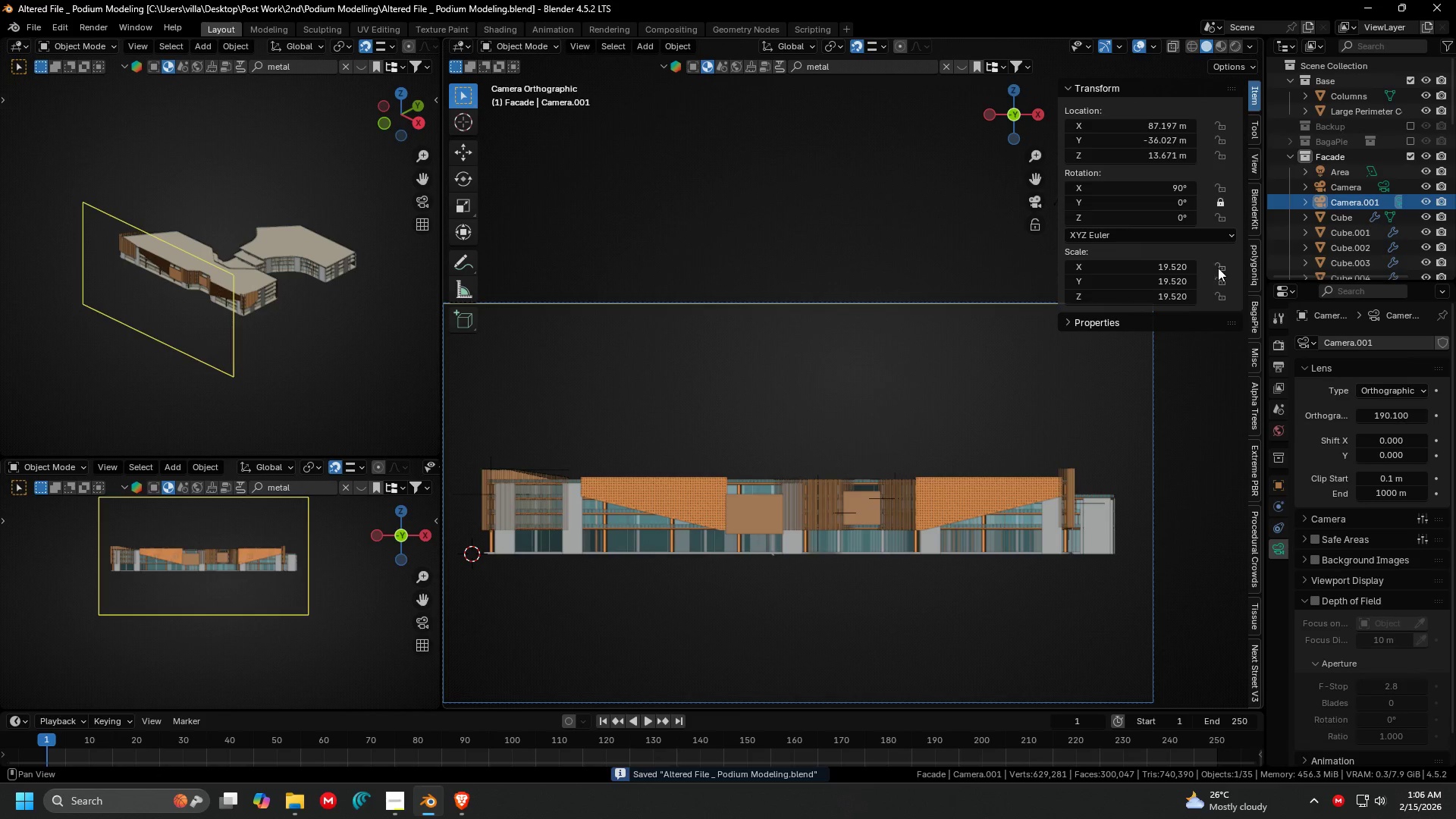 
wait(6.05)
 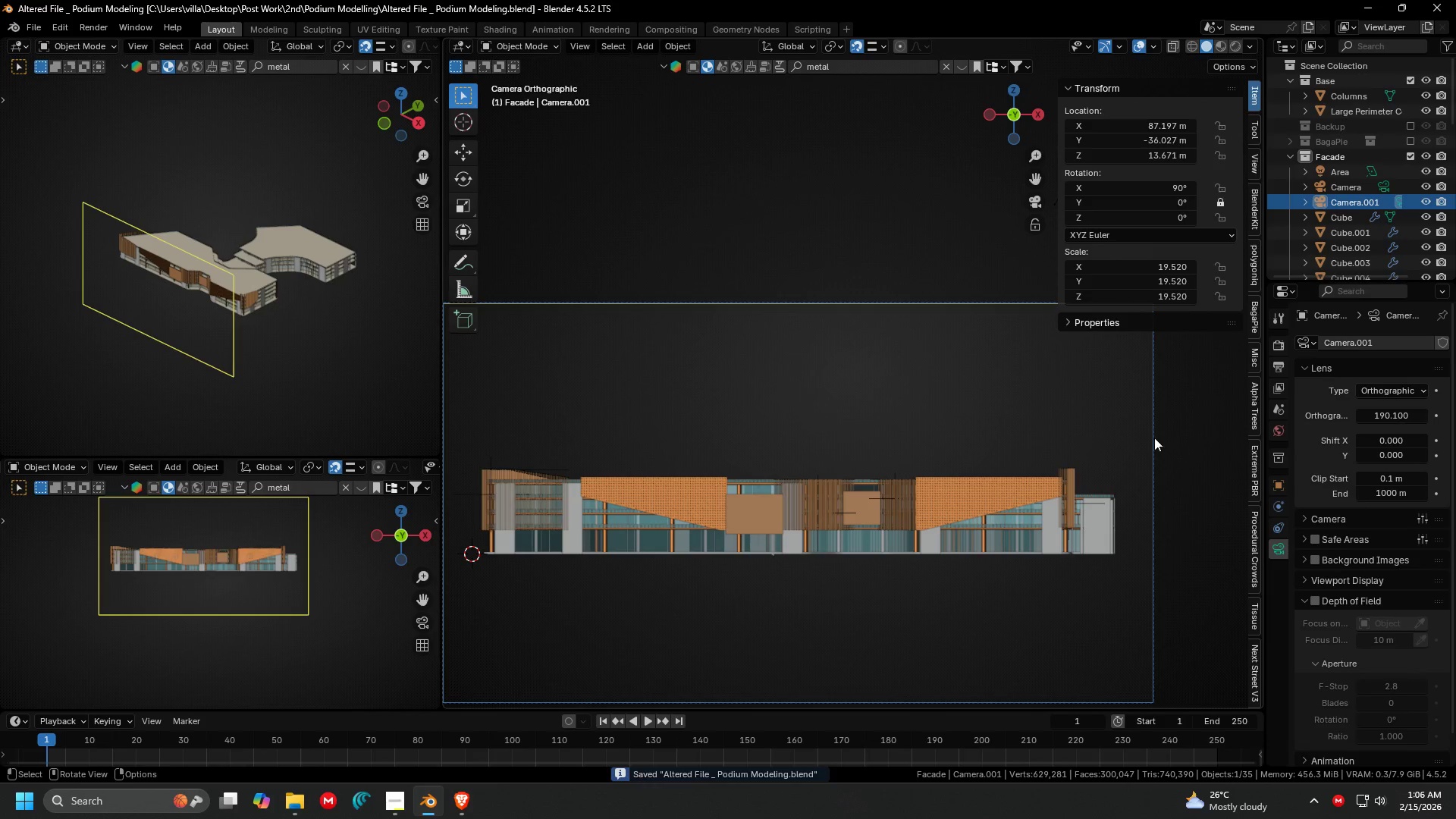 
left_click_drag(start_coordinate=[1262, 41], to_coordinate=[964, 90])
 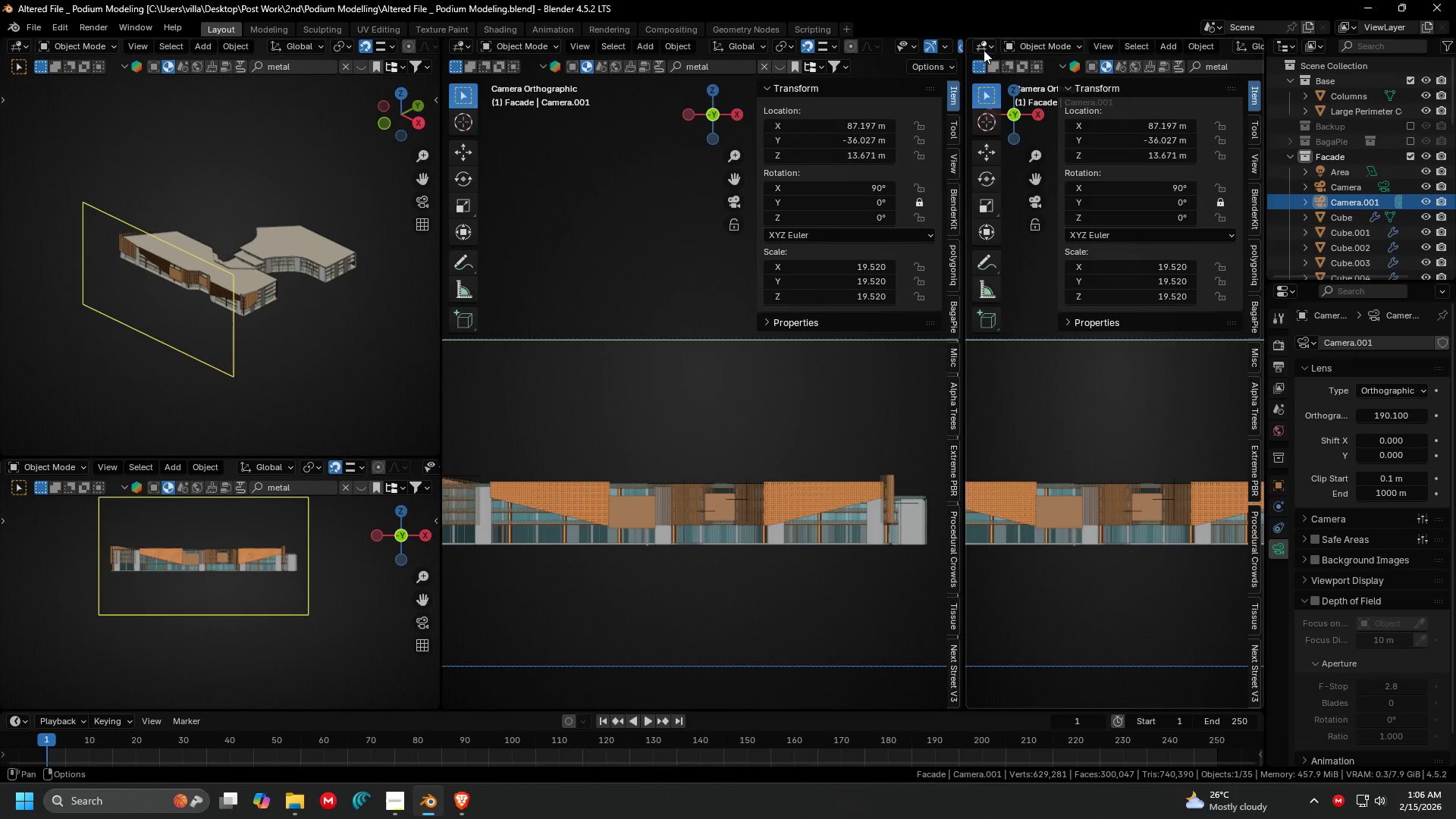 
left_click([984, 49])
 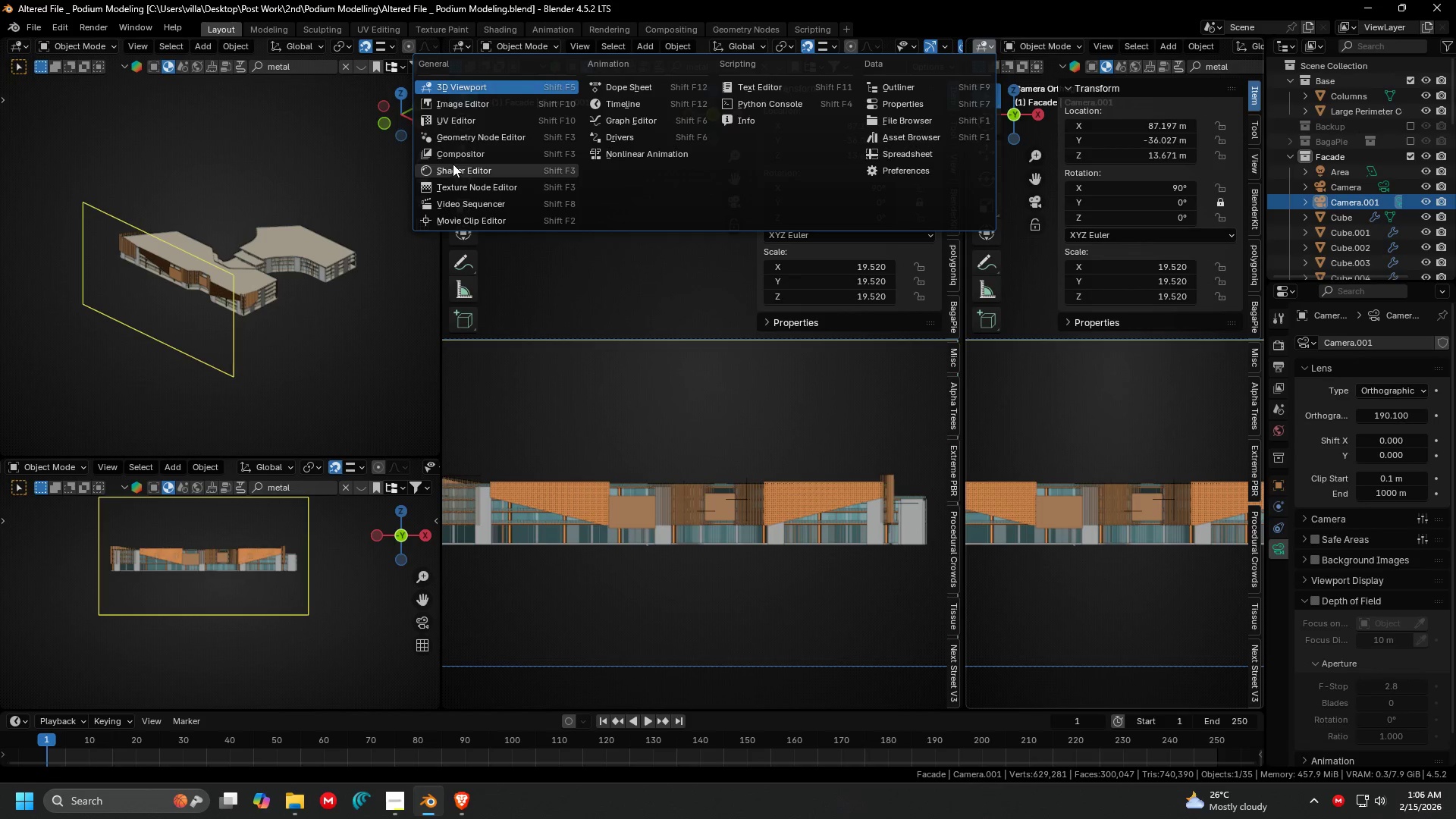 
left_click([453, 165])
 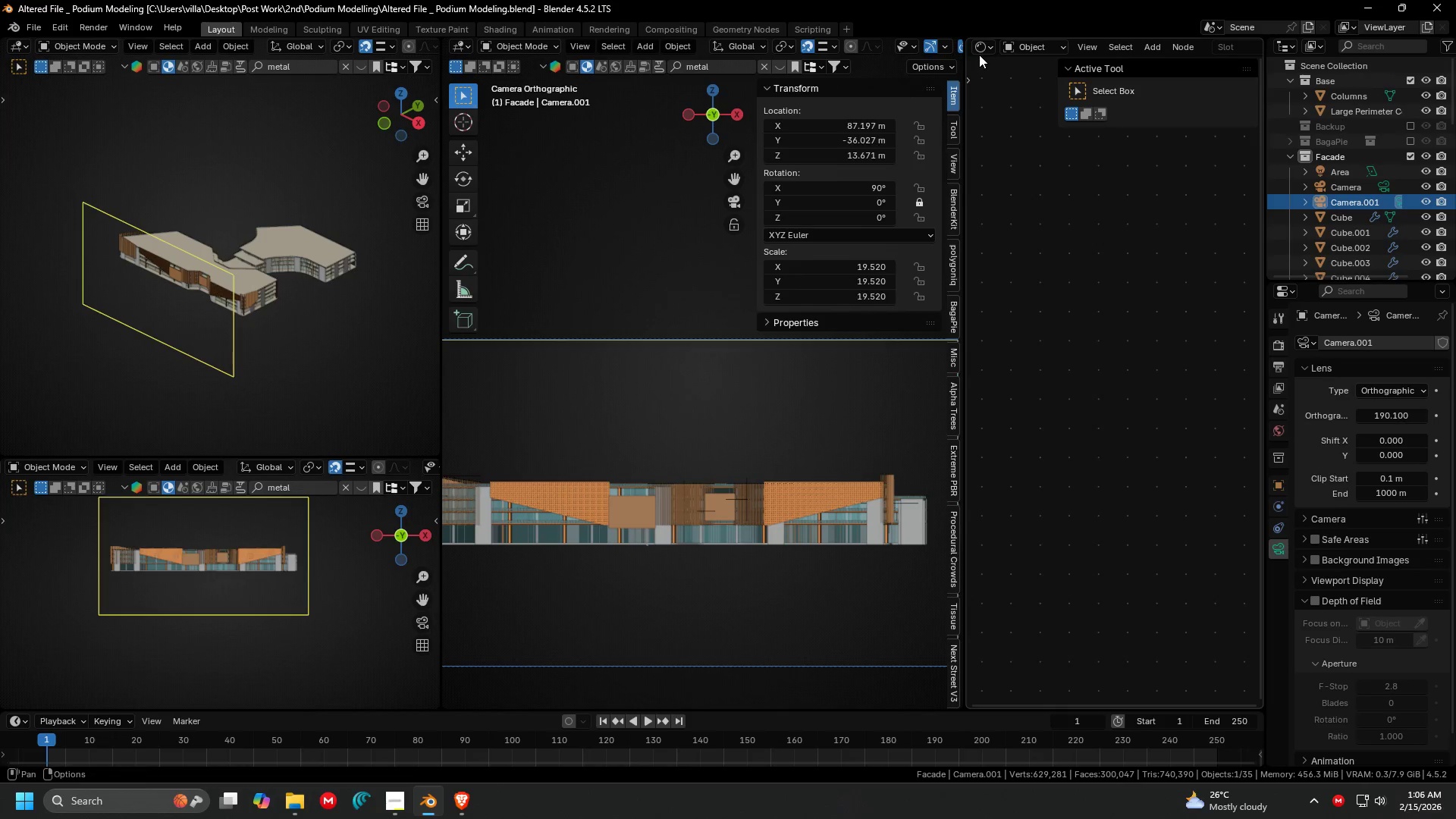 
left_click([981, 49])
 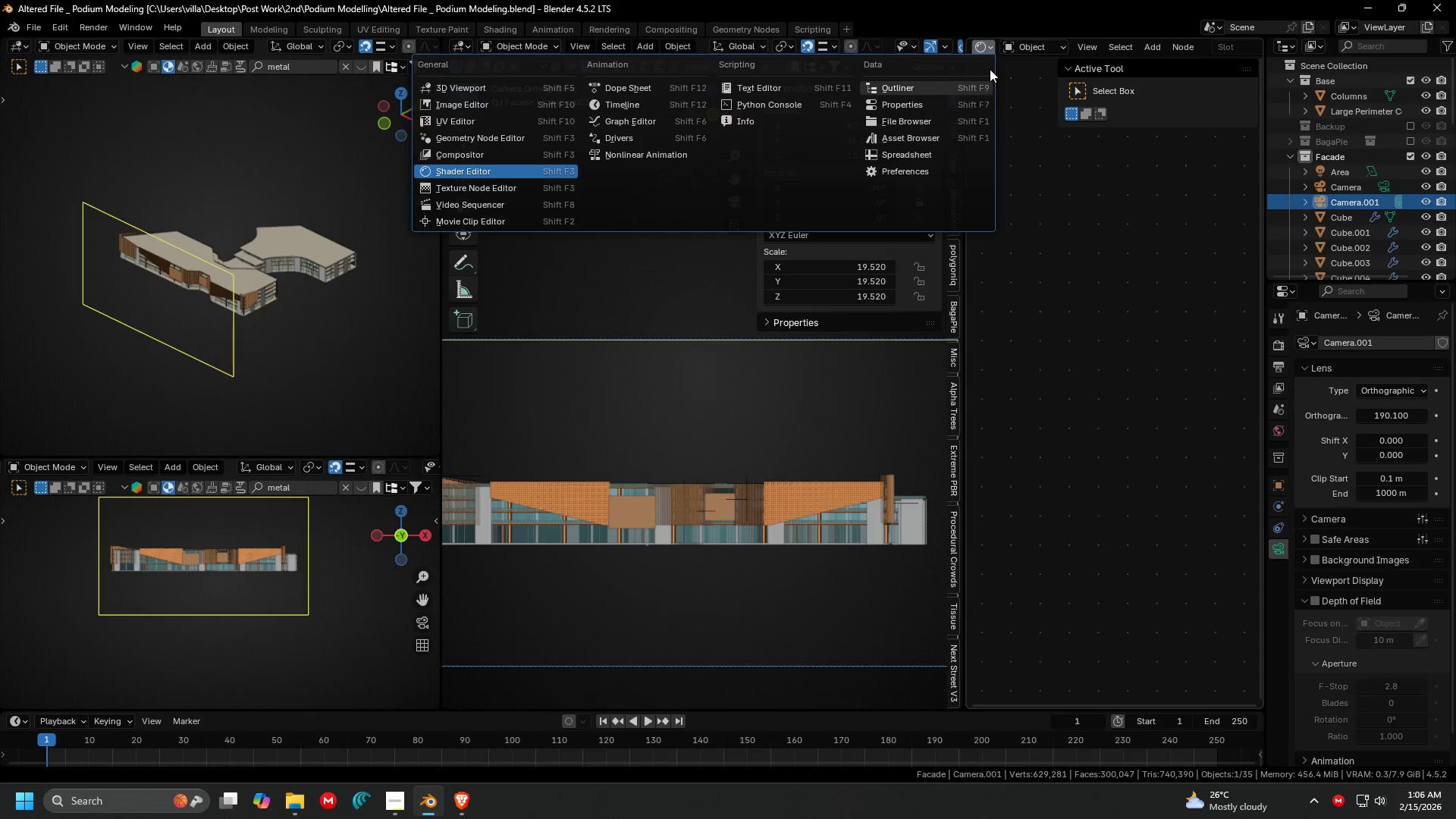 
left_click([1014, 49])
 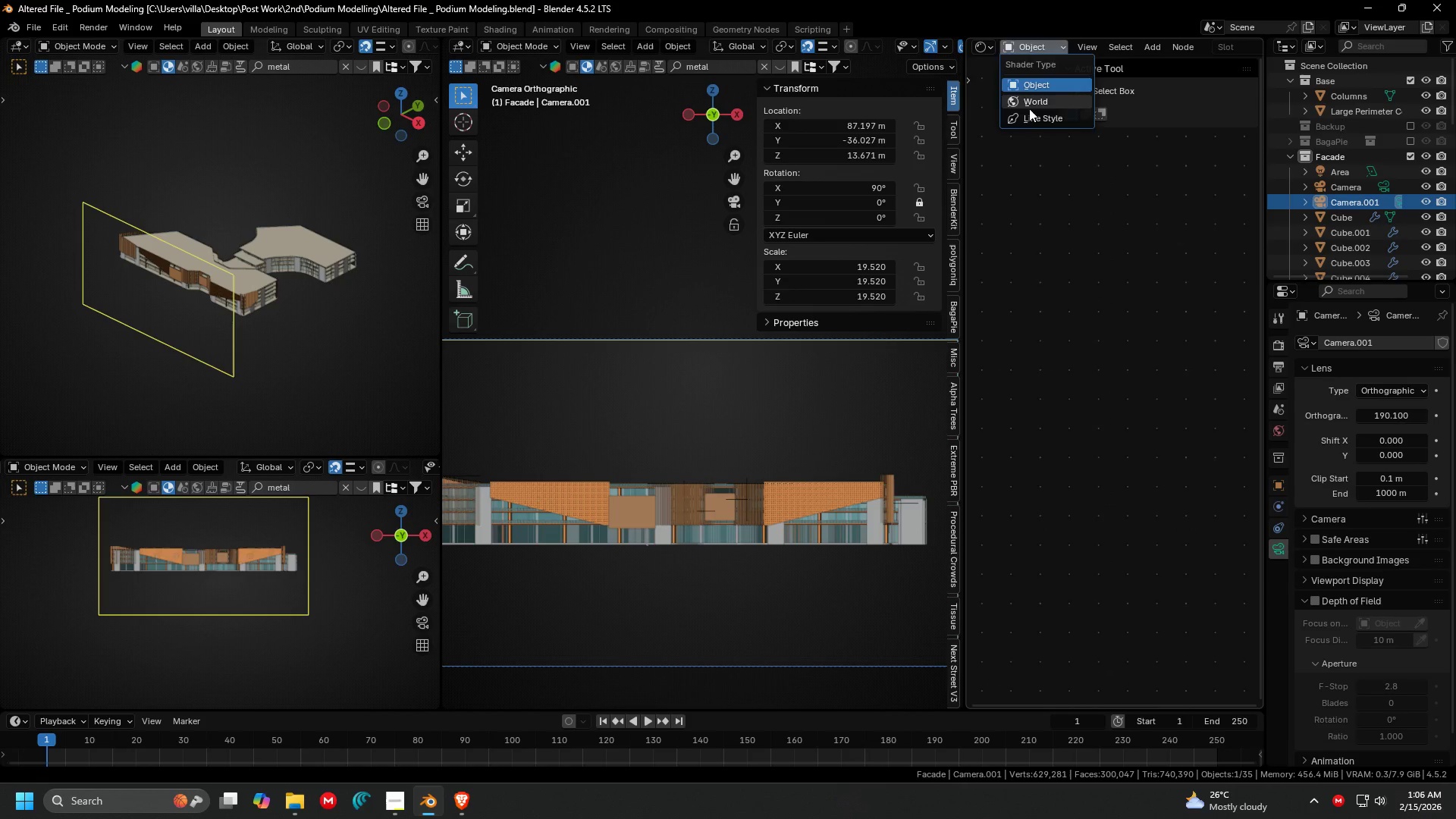 
left_click([1029, 108])
 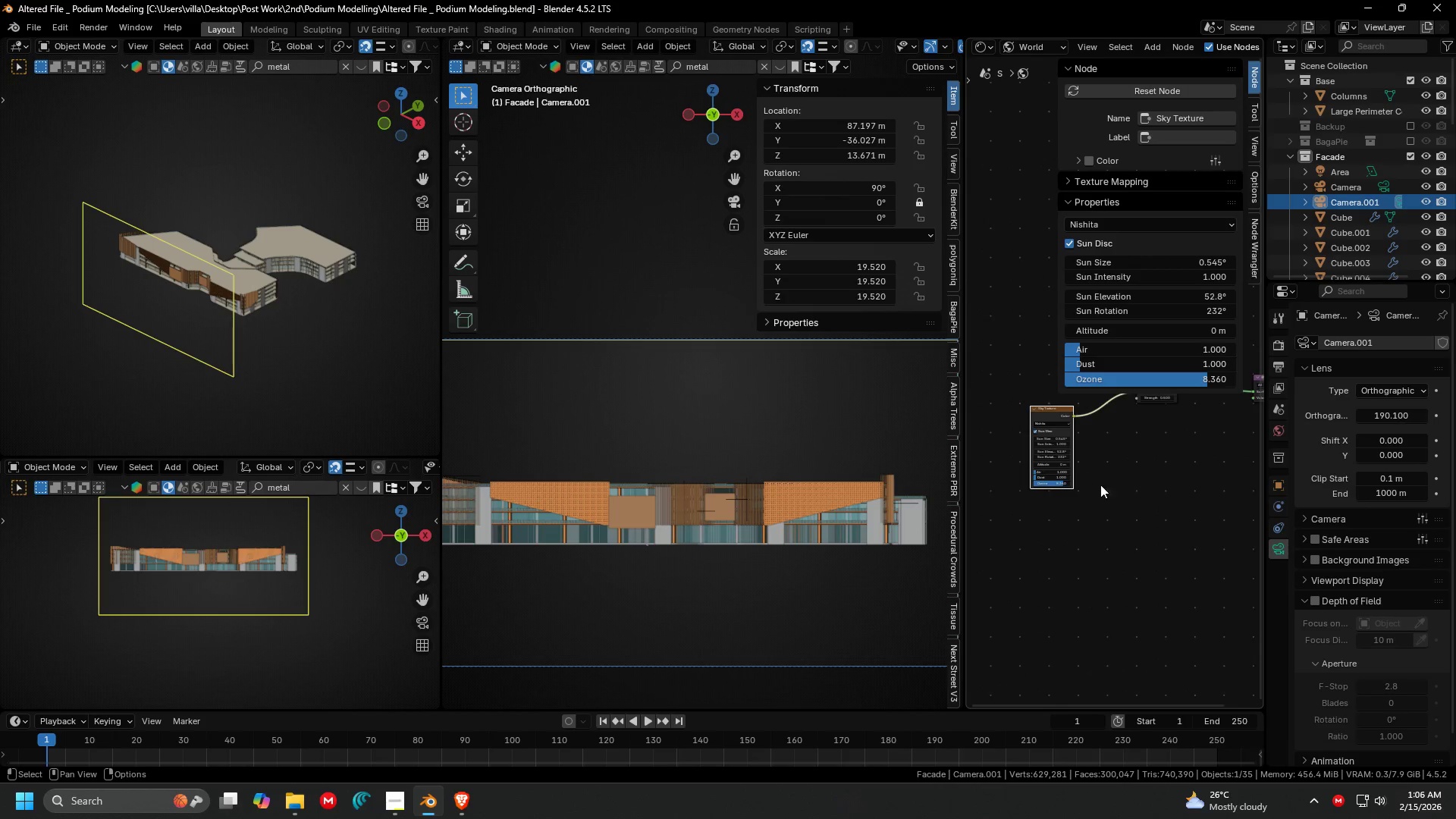 
scroll: coordinate [1136, 482], scroll_direction: up, amount: 3.0
 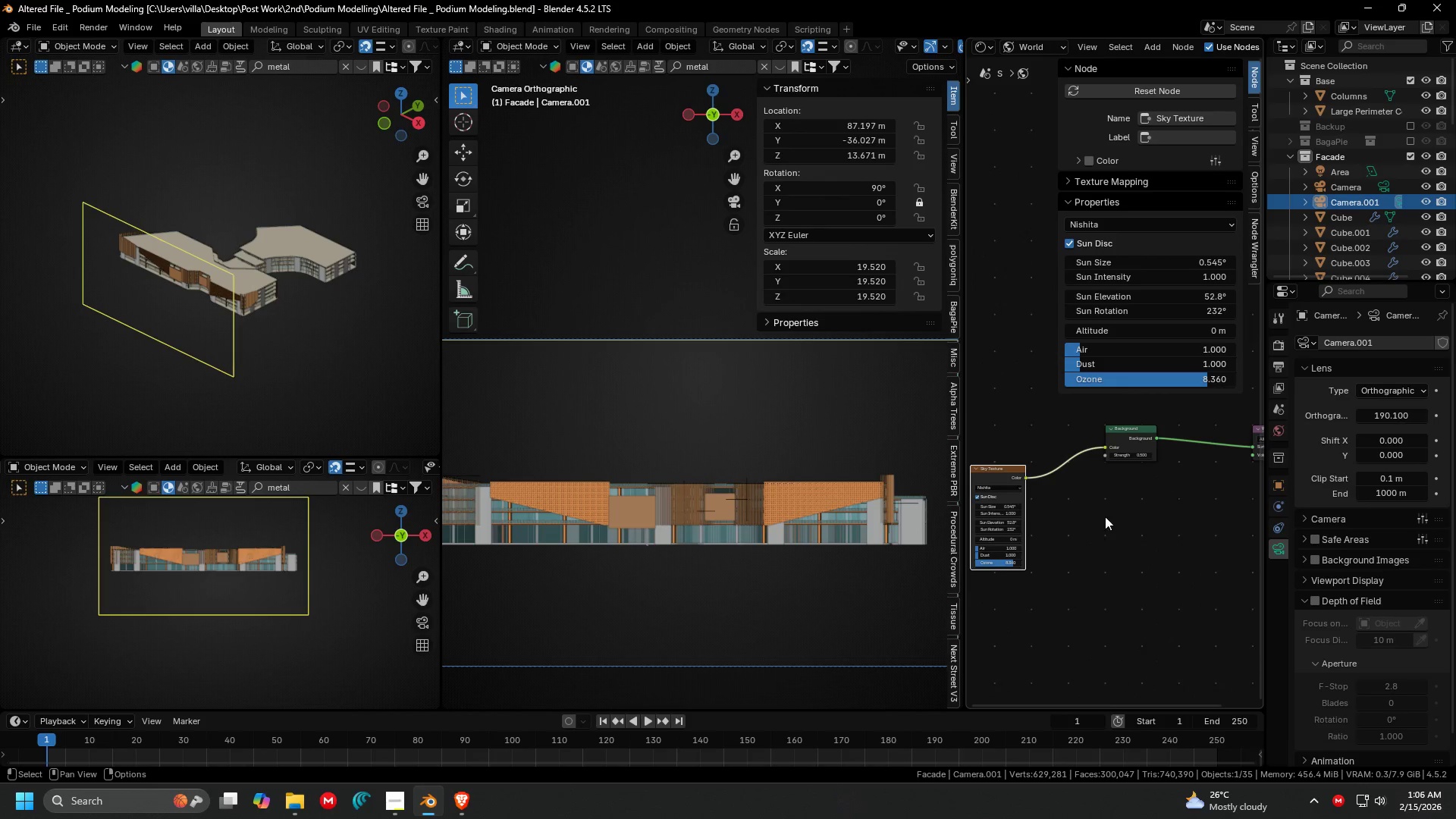 
key(N)
 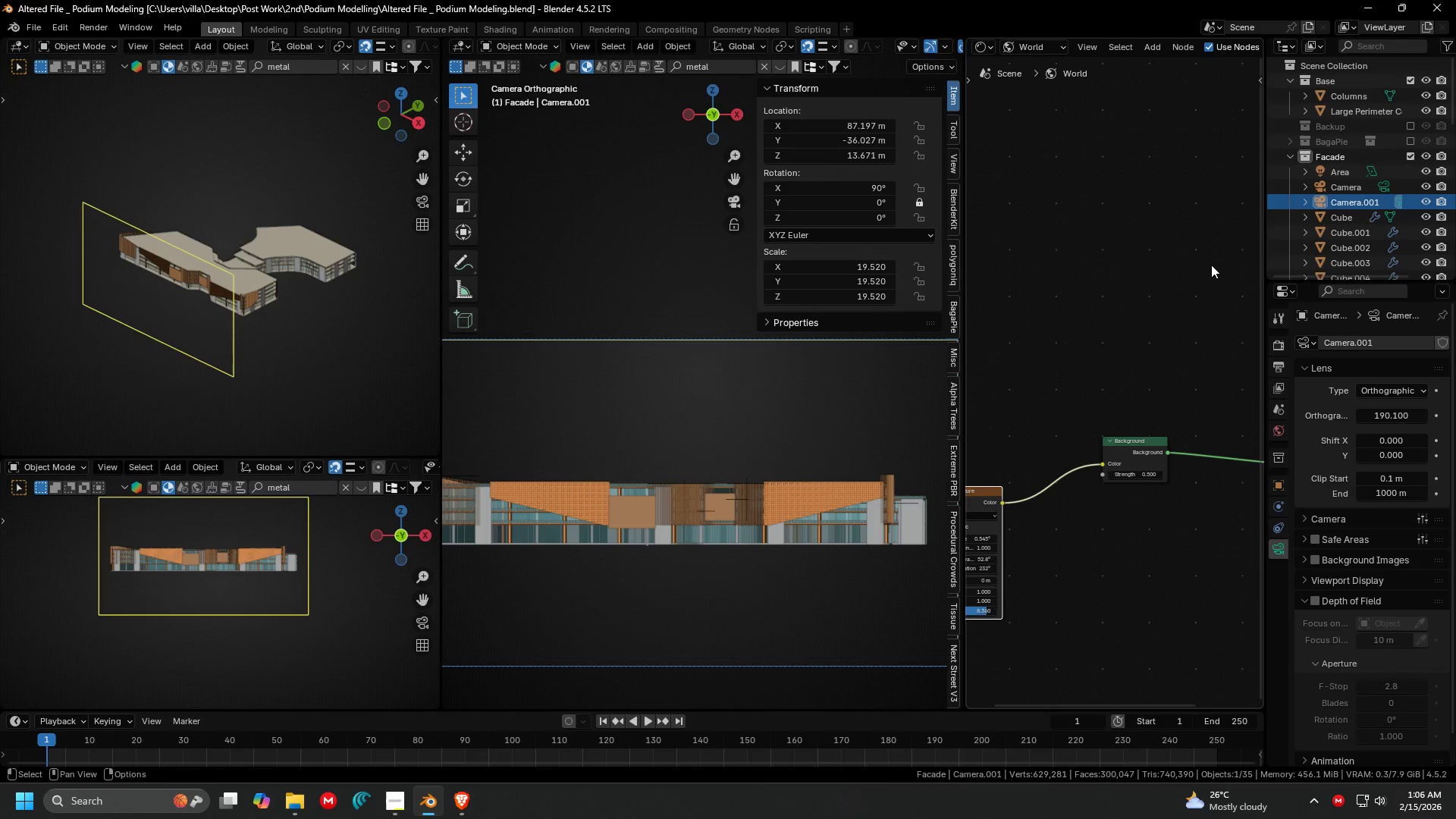 
scroll: coordinate [1112, 509], scroll_direction: up, amount: 3.0
 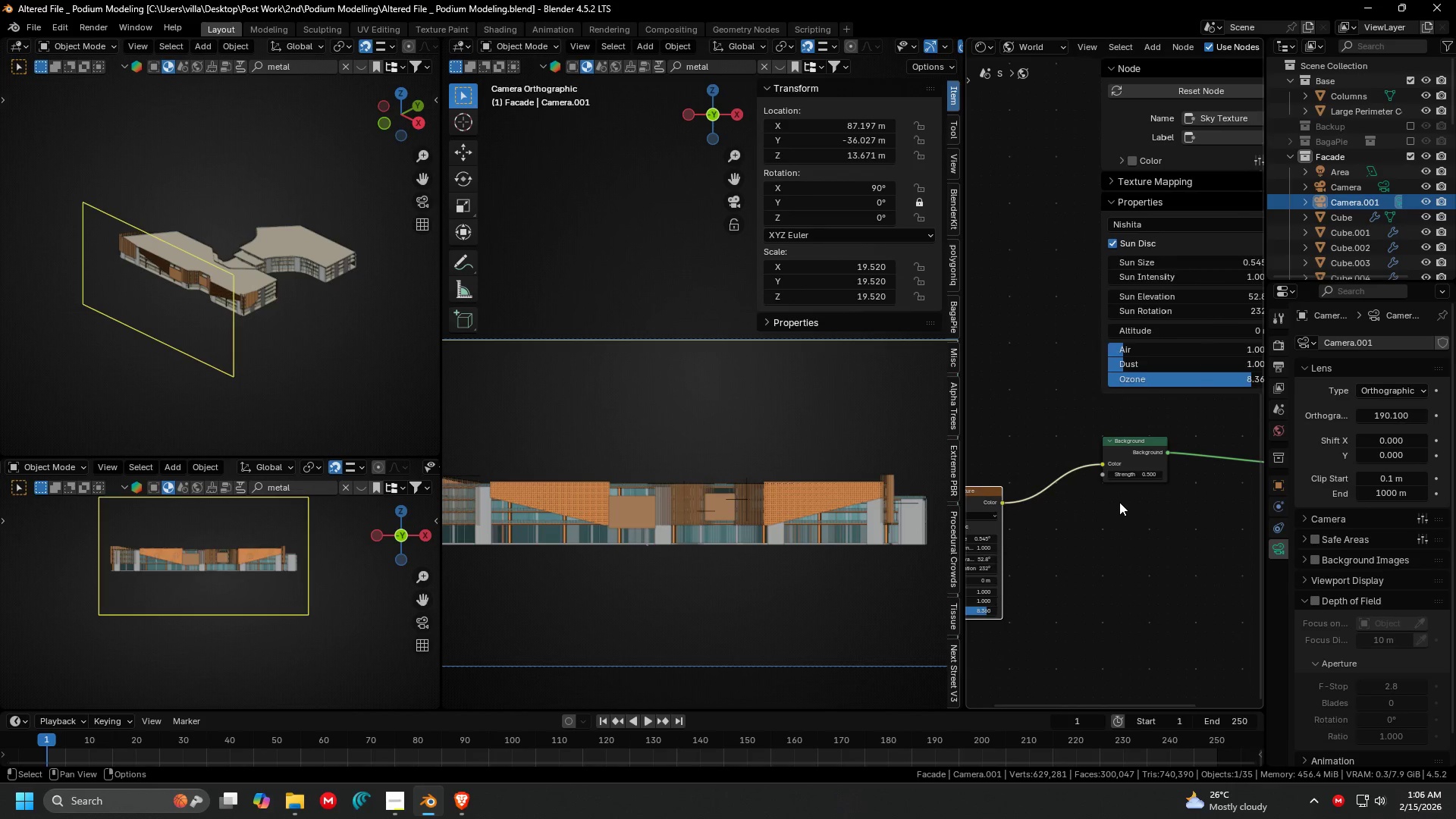 
scroll: coordinate [1401, 240], scroll_direction: down, amount: 9.0
 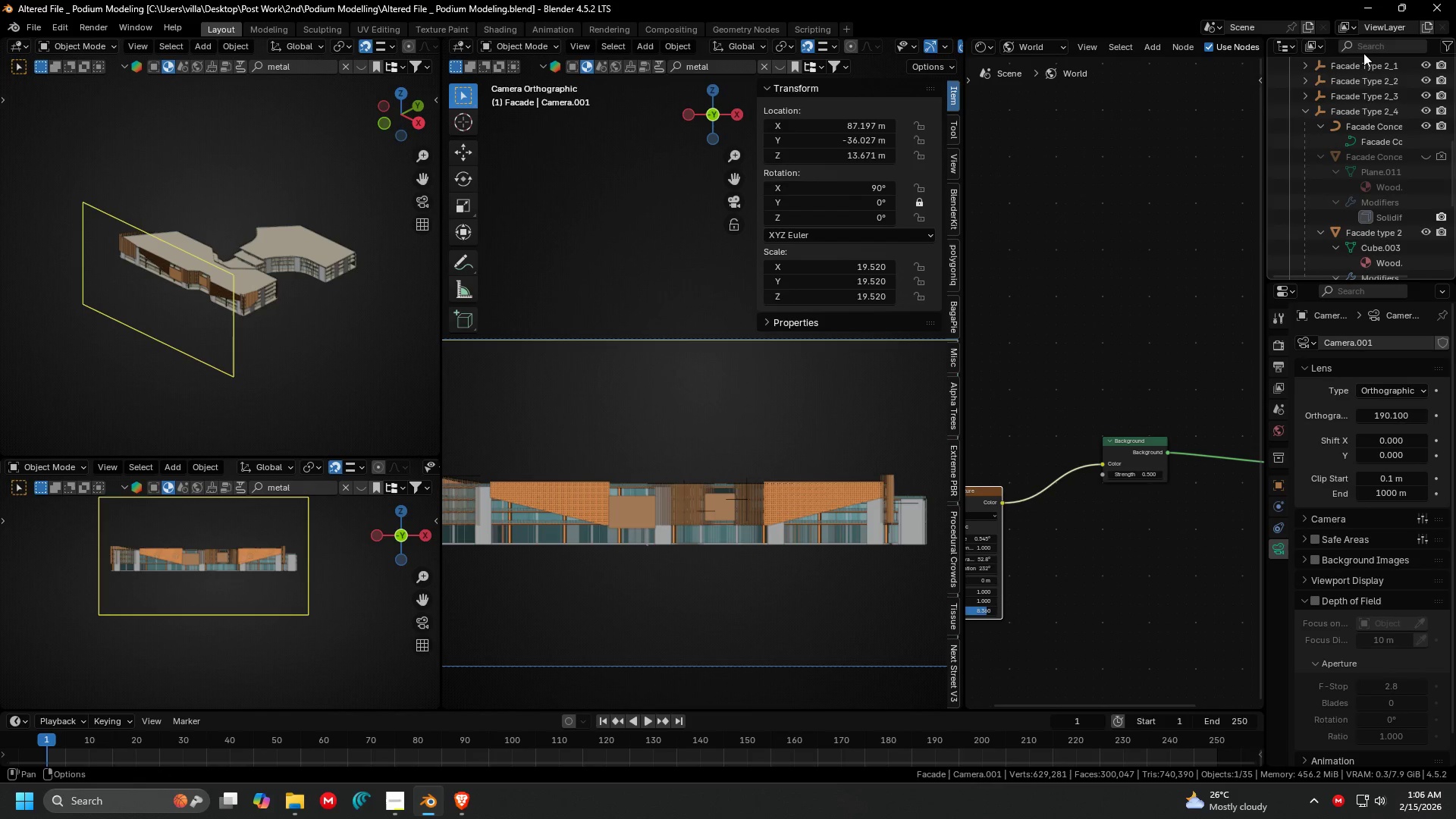 
left_click([1363, 52])
 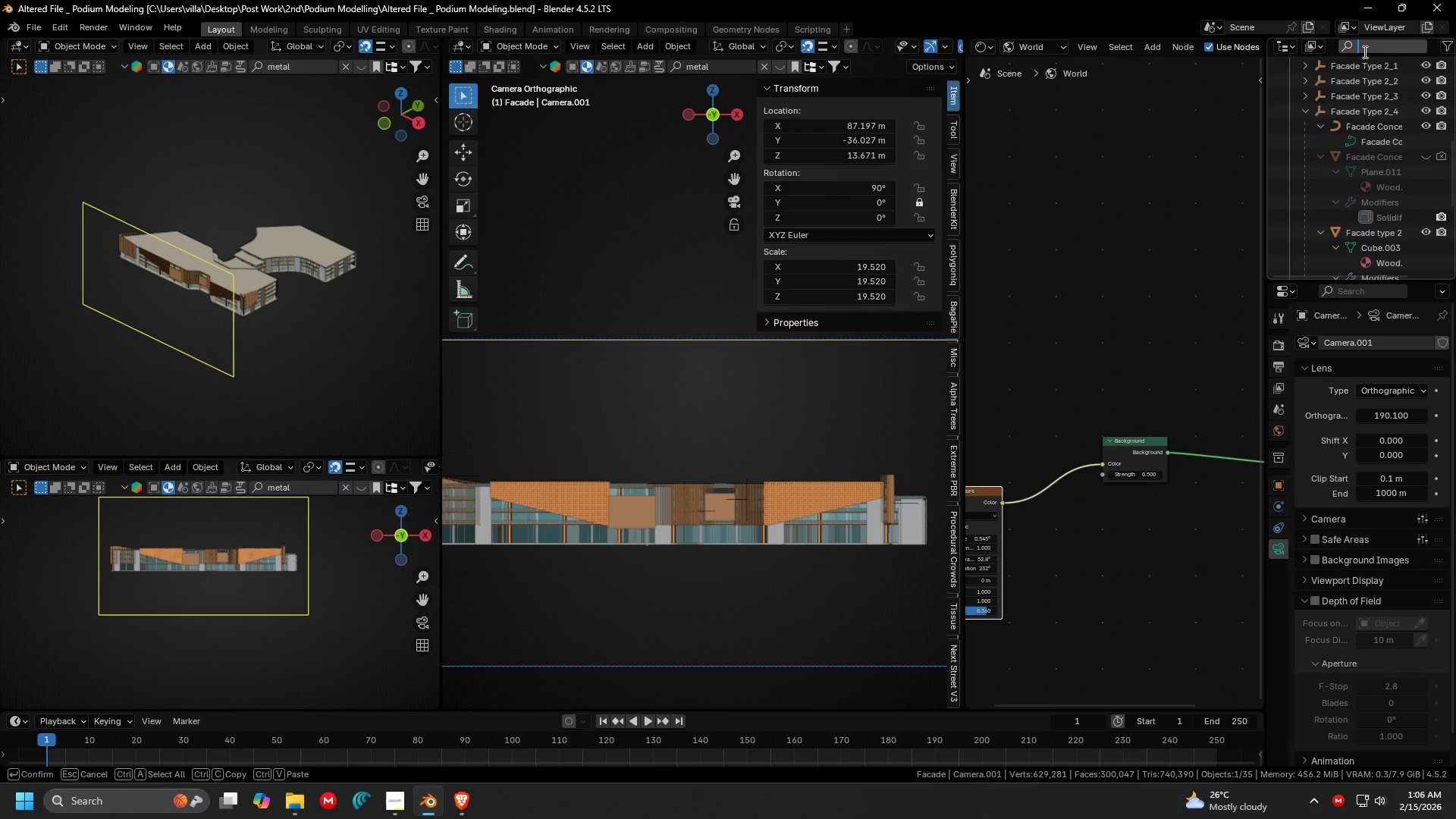 
type(area)
 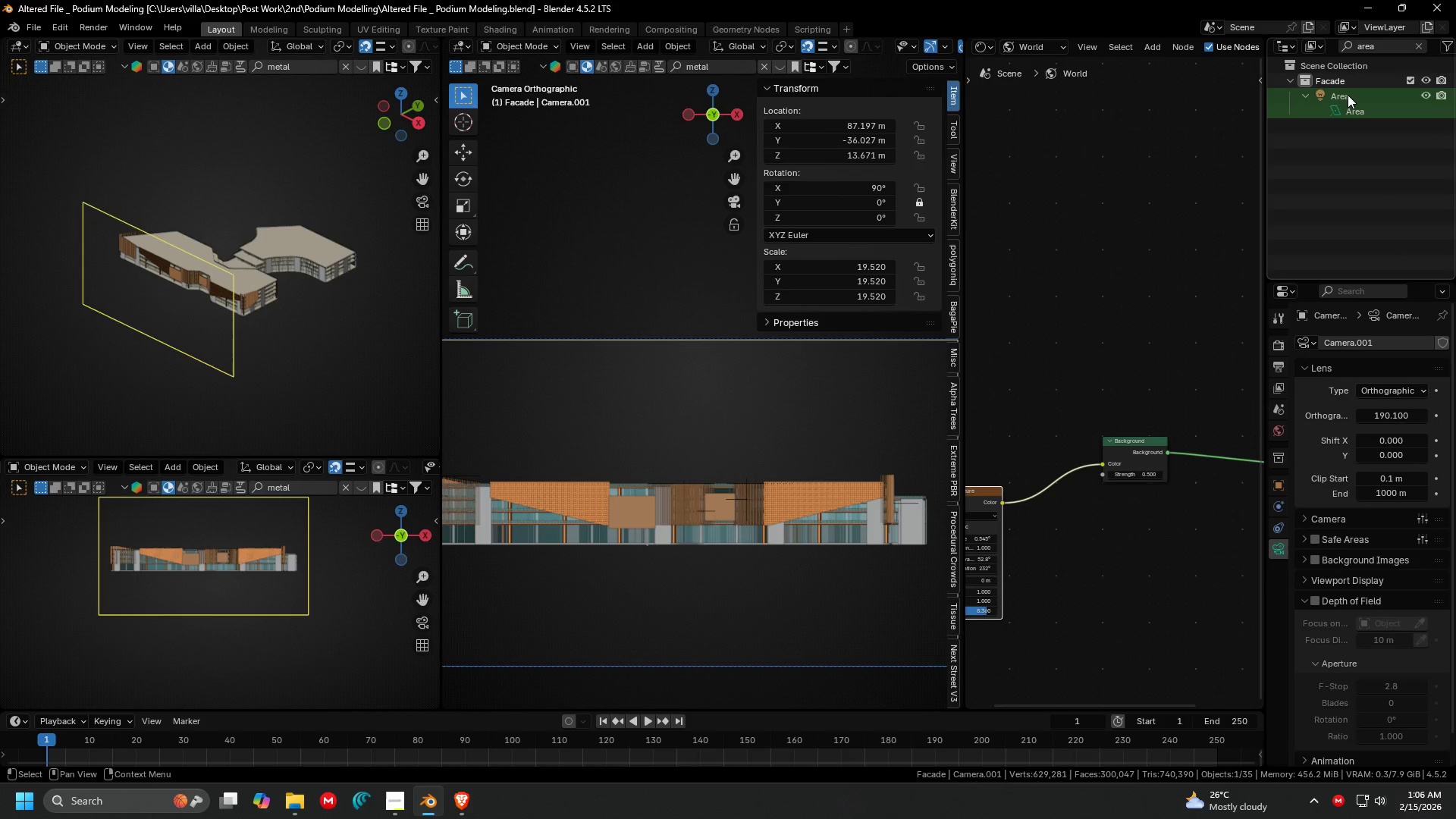 
double_click([1348, 96])
 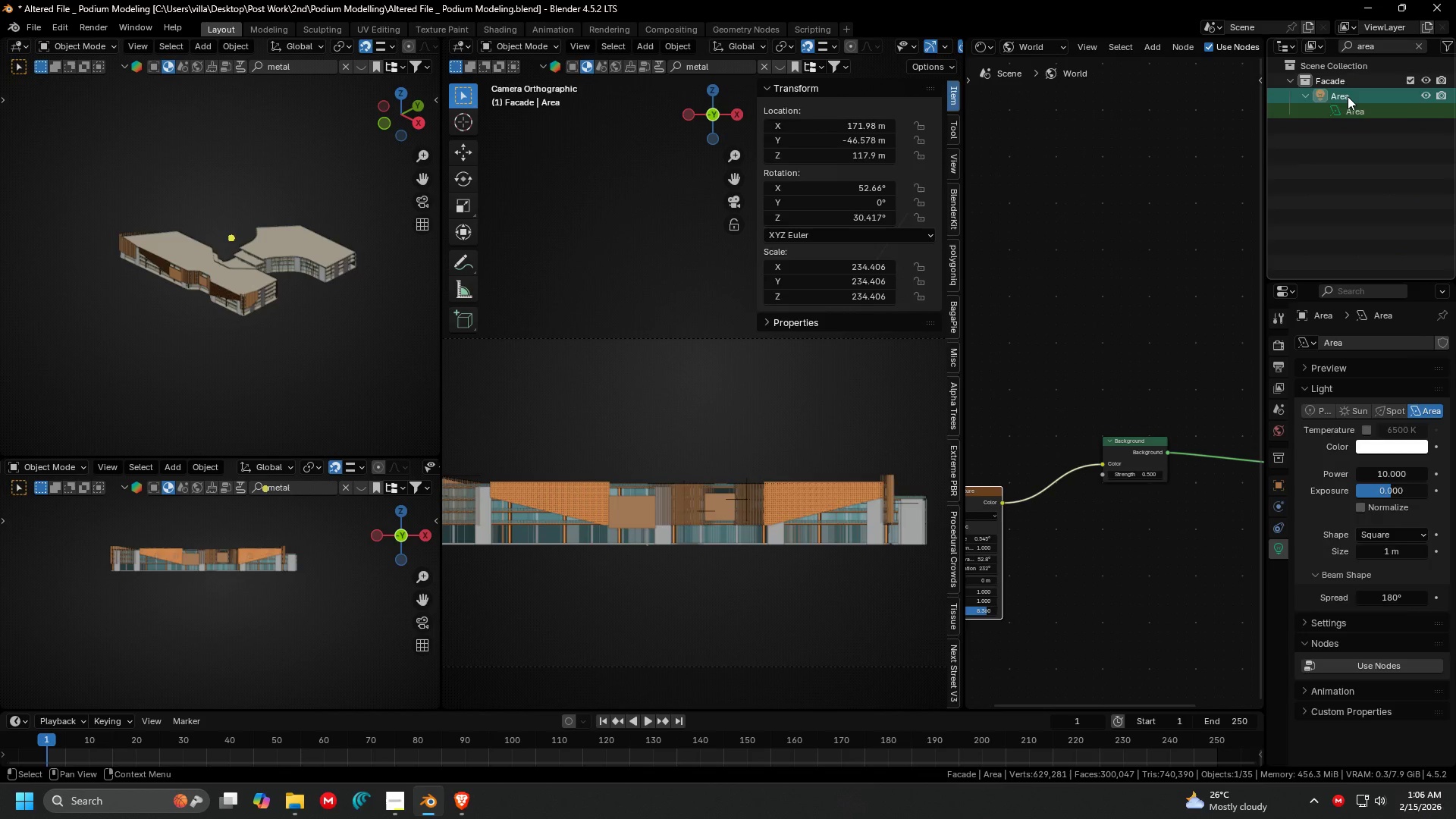 
key(Delete)
 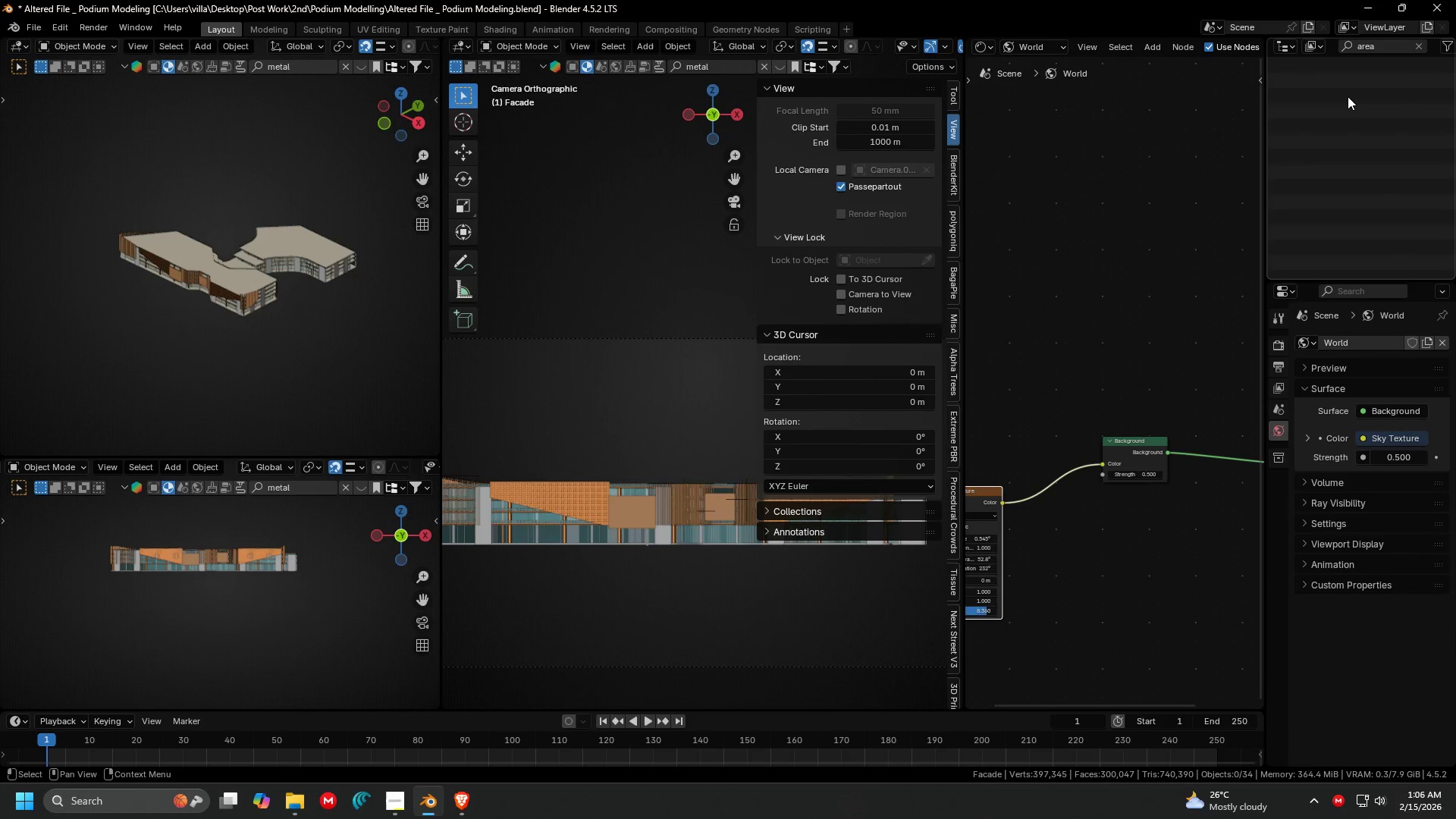 
key(Backspace)
 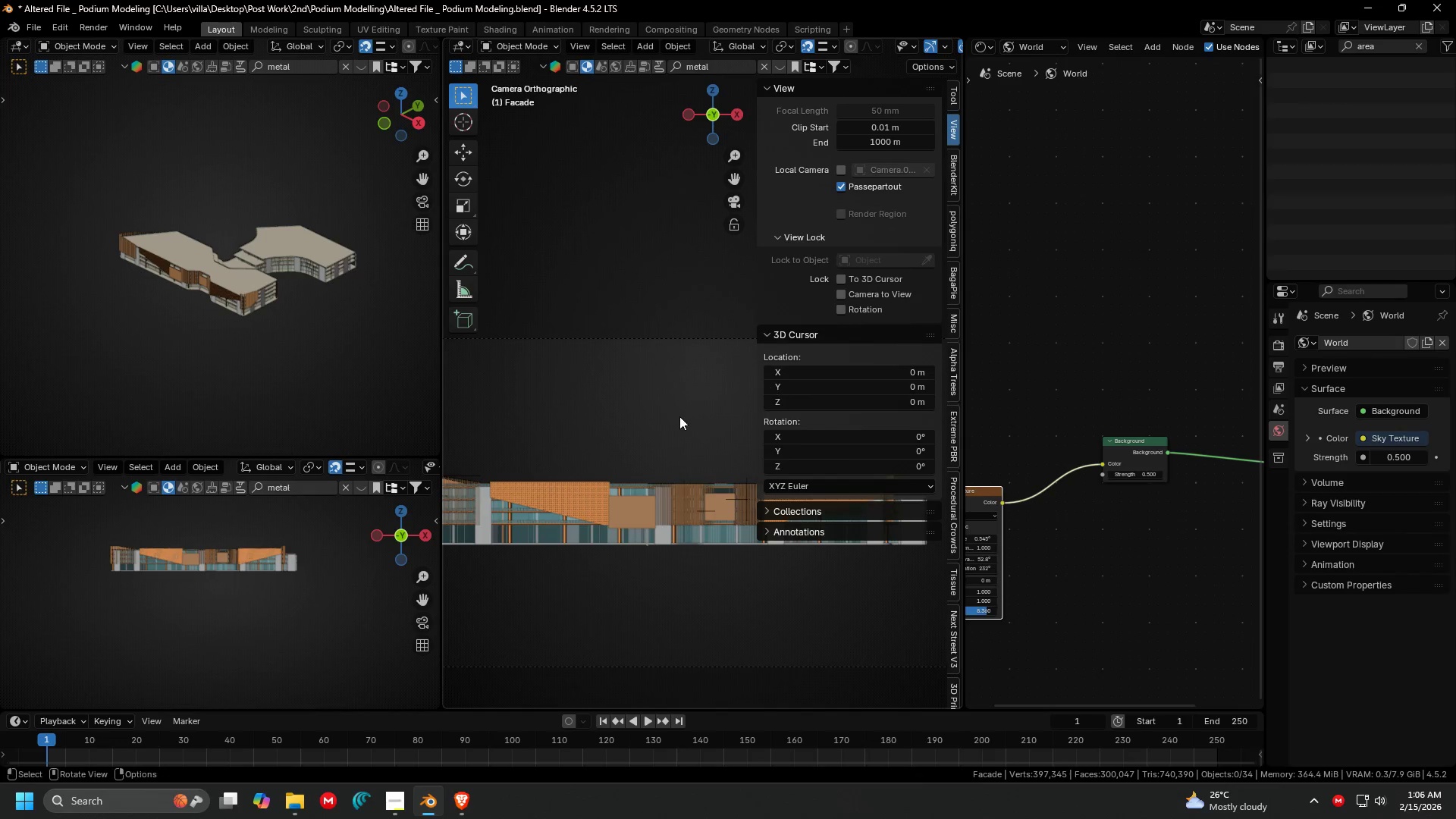 
left_click([675, 419])
 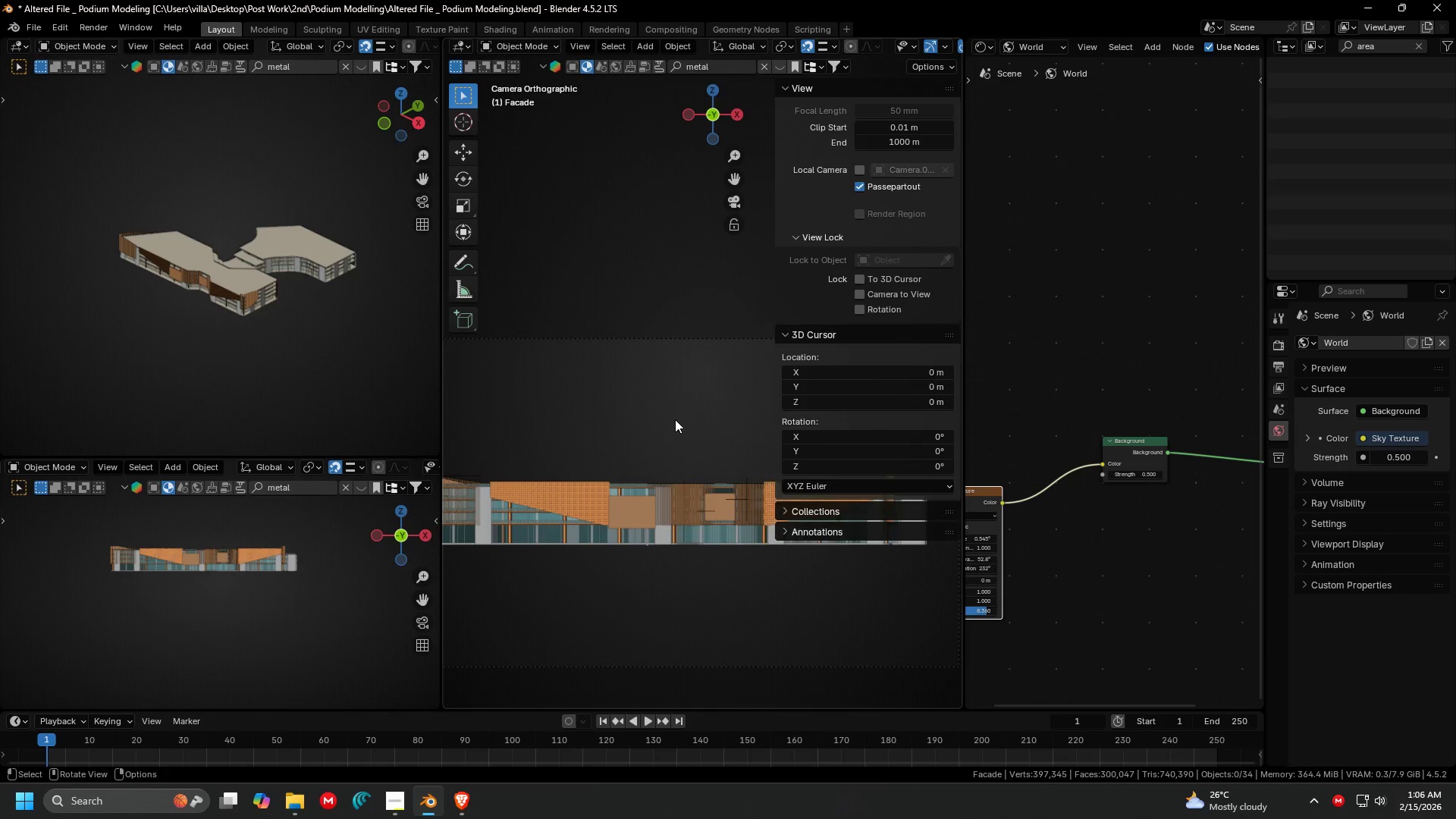 
type(nz)
 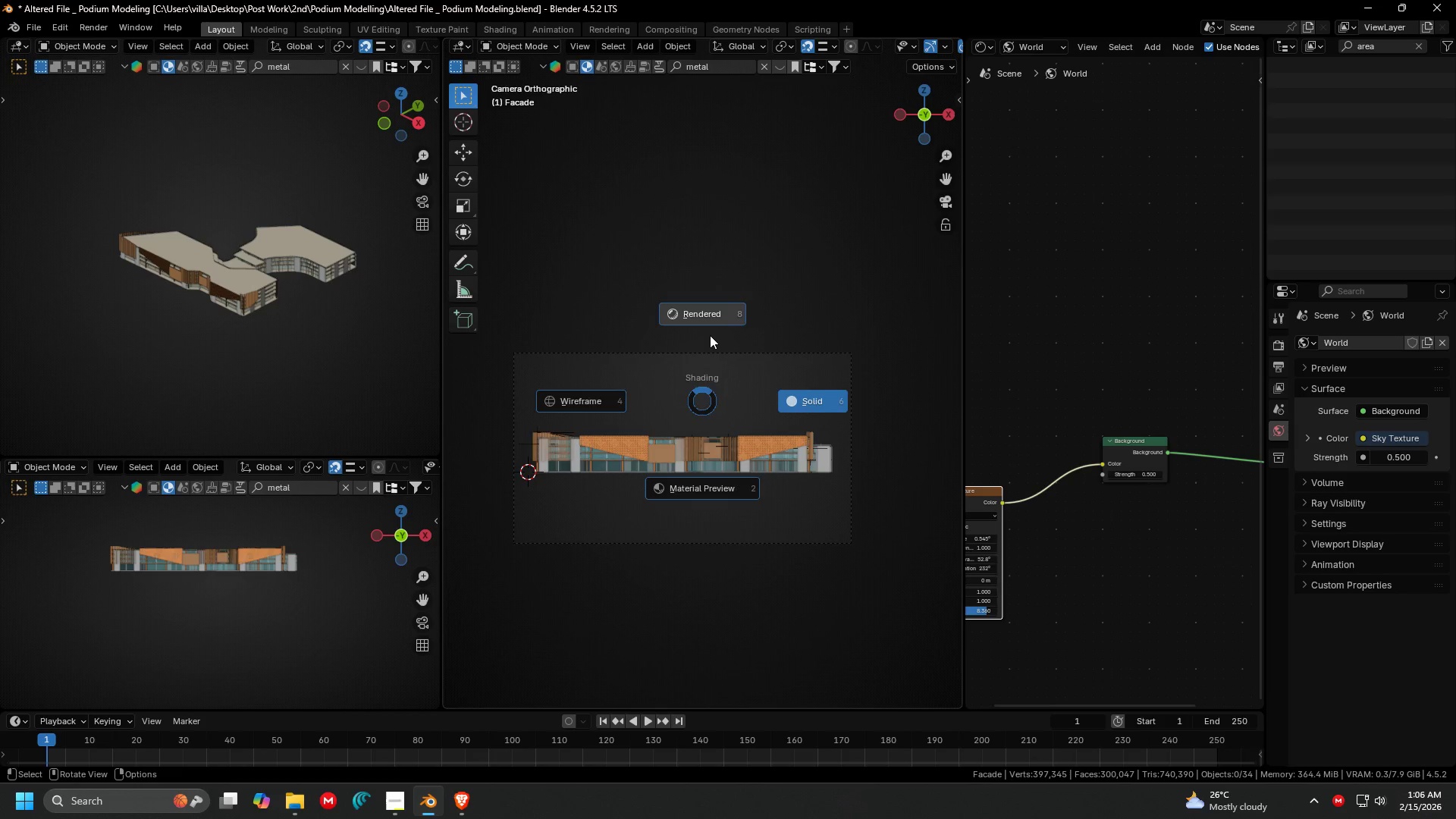 
scroll: coordinate [702, 400], scroll_direction: down, amount: 3.0
 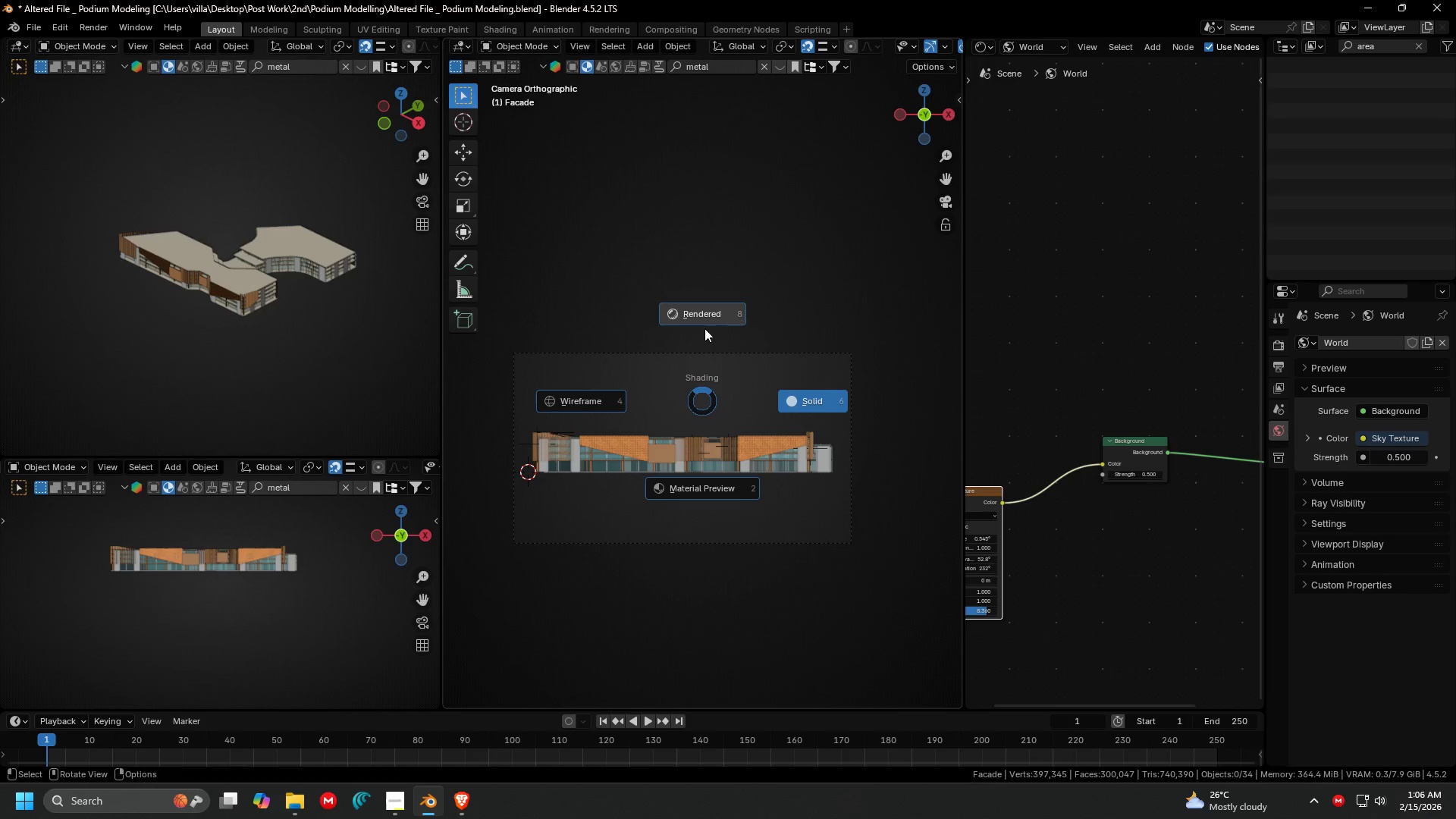 
left_click([704, 303])
 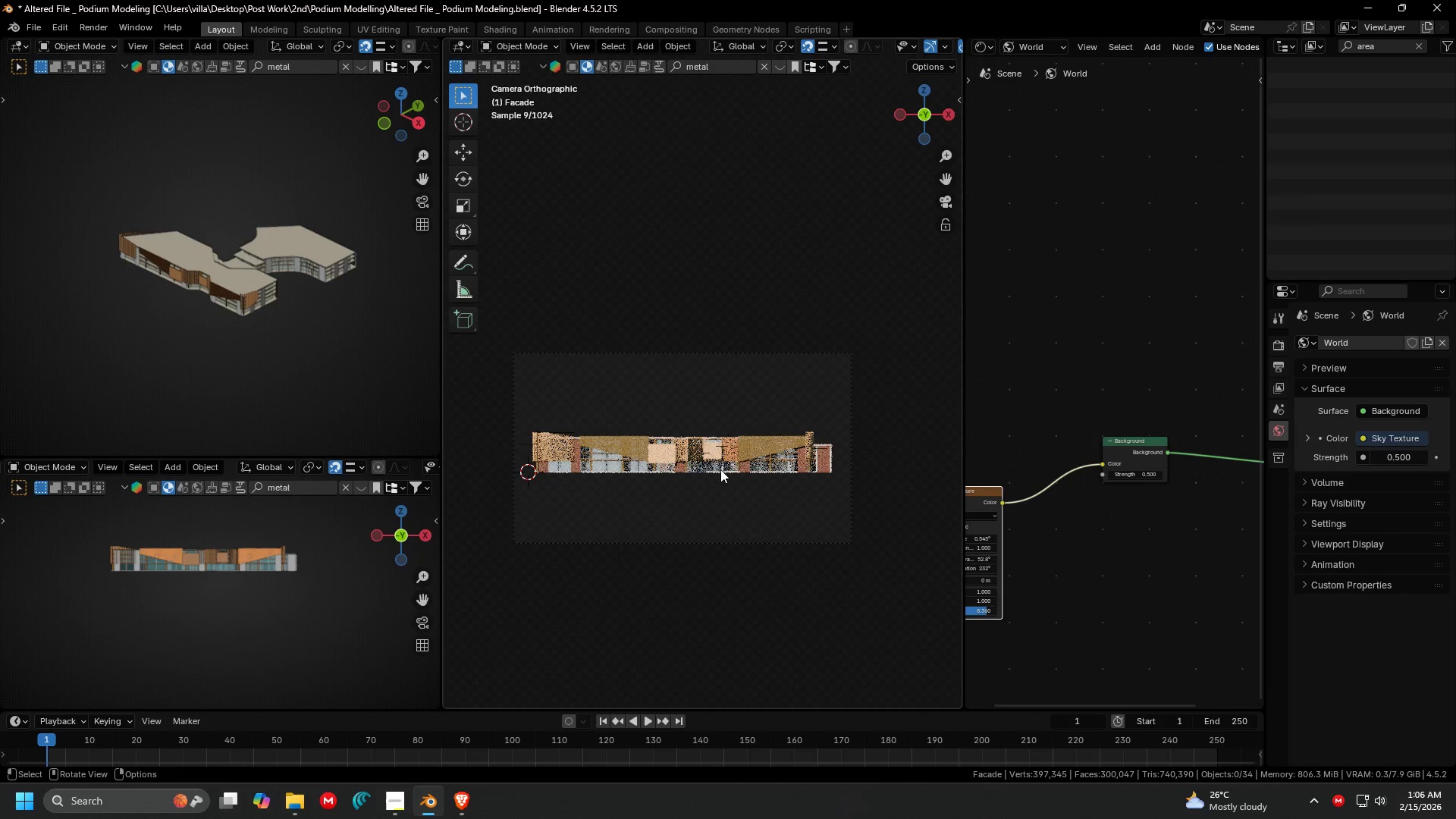 
scroll: coordinate [751, 460], scroll_direction: up, amount: 3.0
 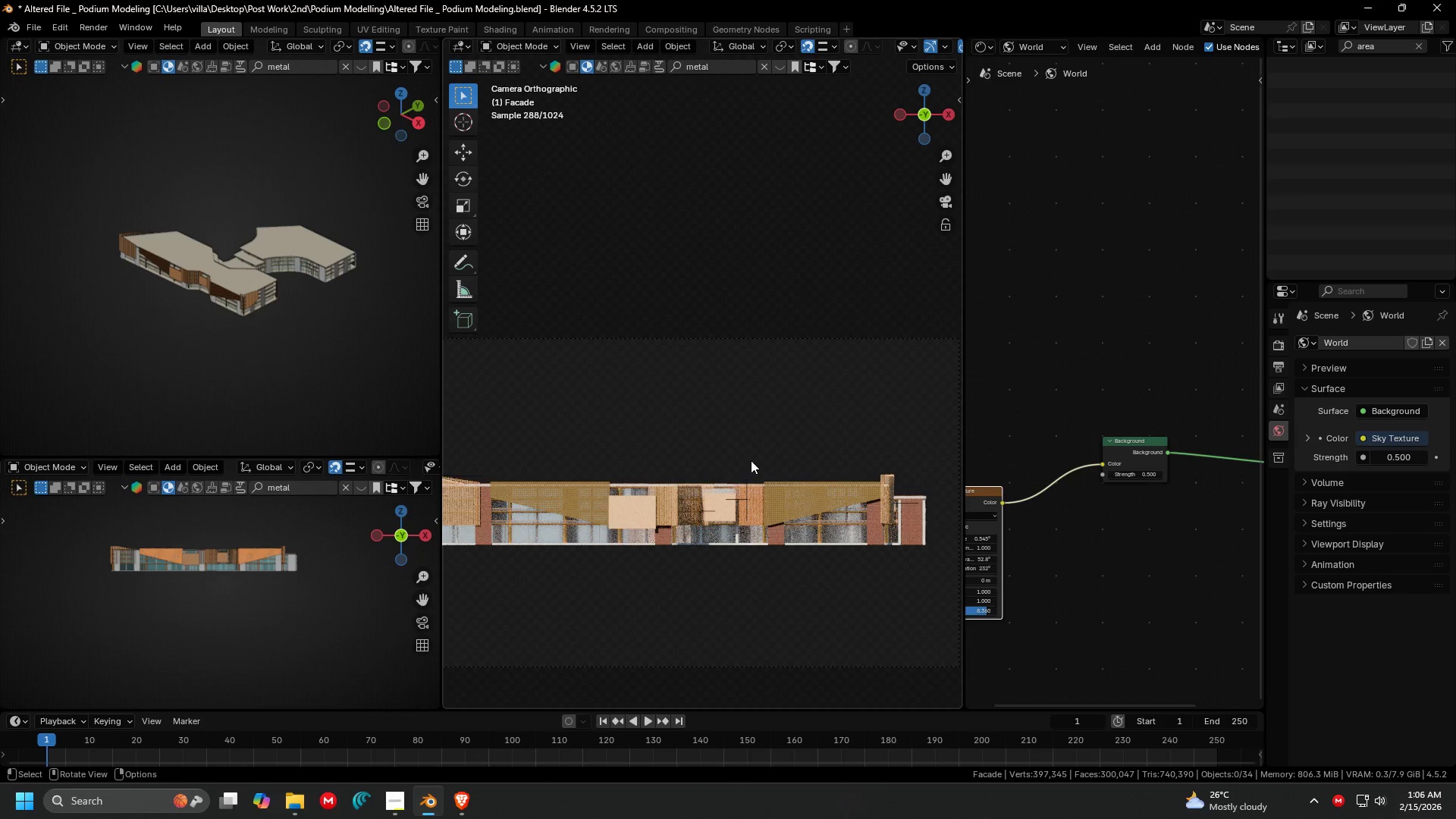 
hold_key(key=ShiftLeft, duration=0.52)
scroll: coordinate [675, 467], scroll_direction: up, amount: 1.0
 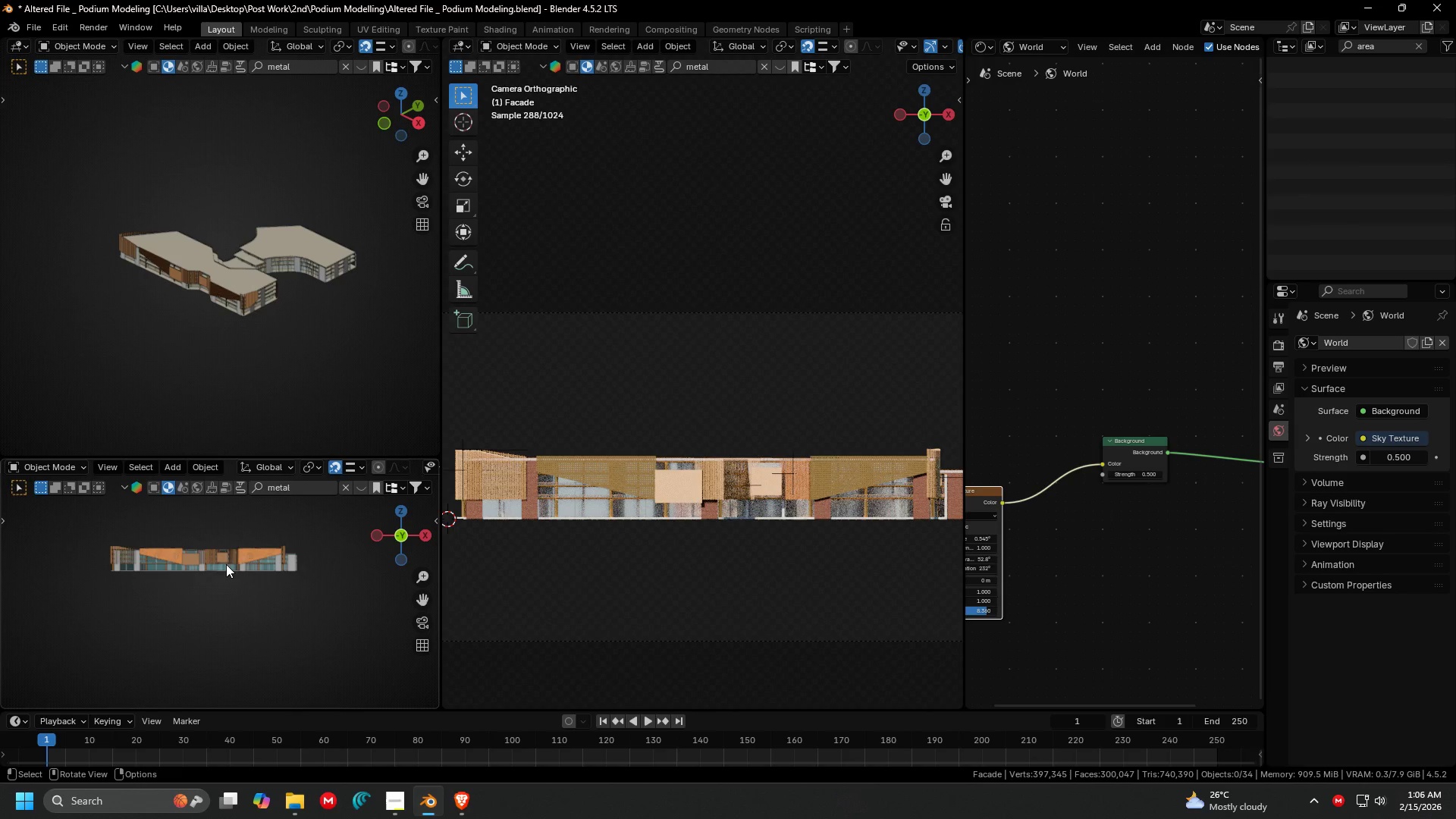 
hold_key(key=ShiftLeft, duration=0.36)
 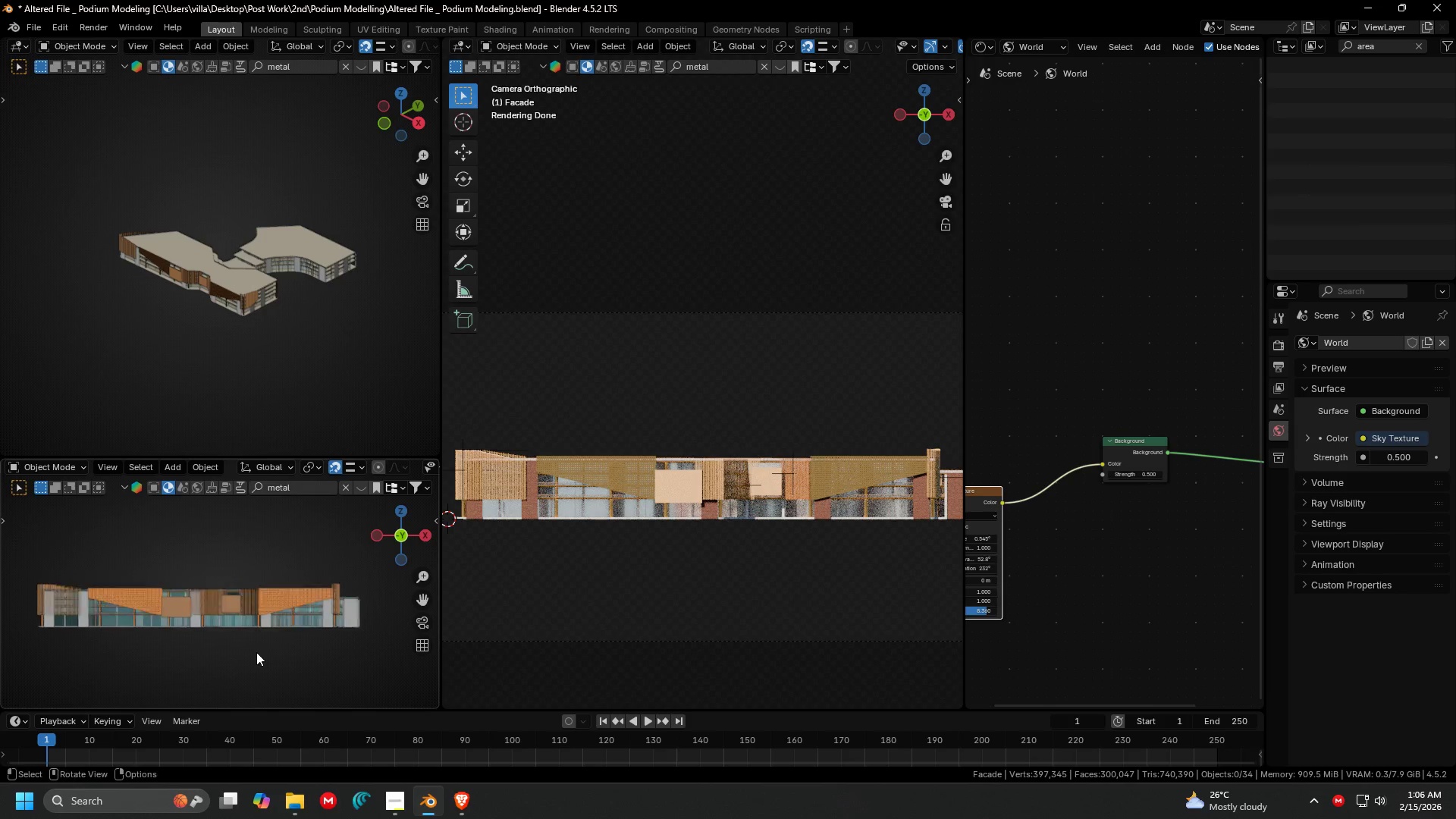 
scroll: coordinate [211, 567], scroll_direction: up, amount: 3.0
 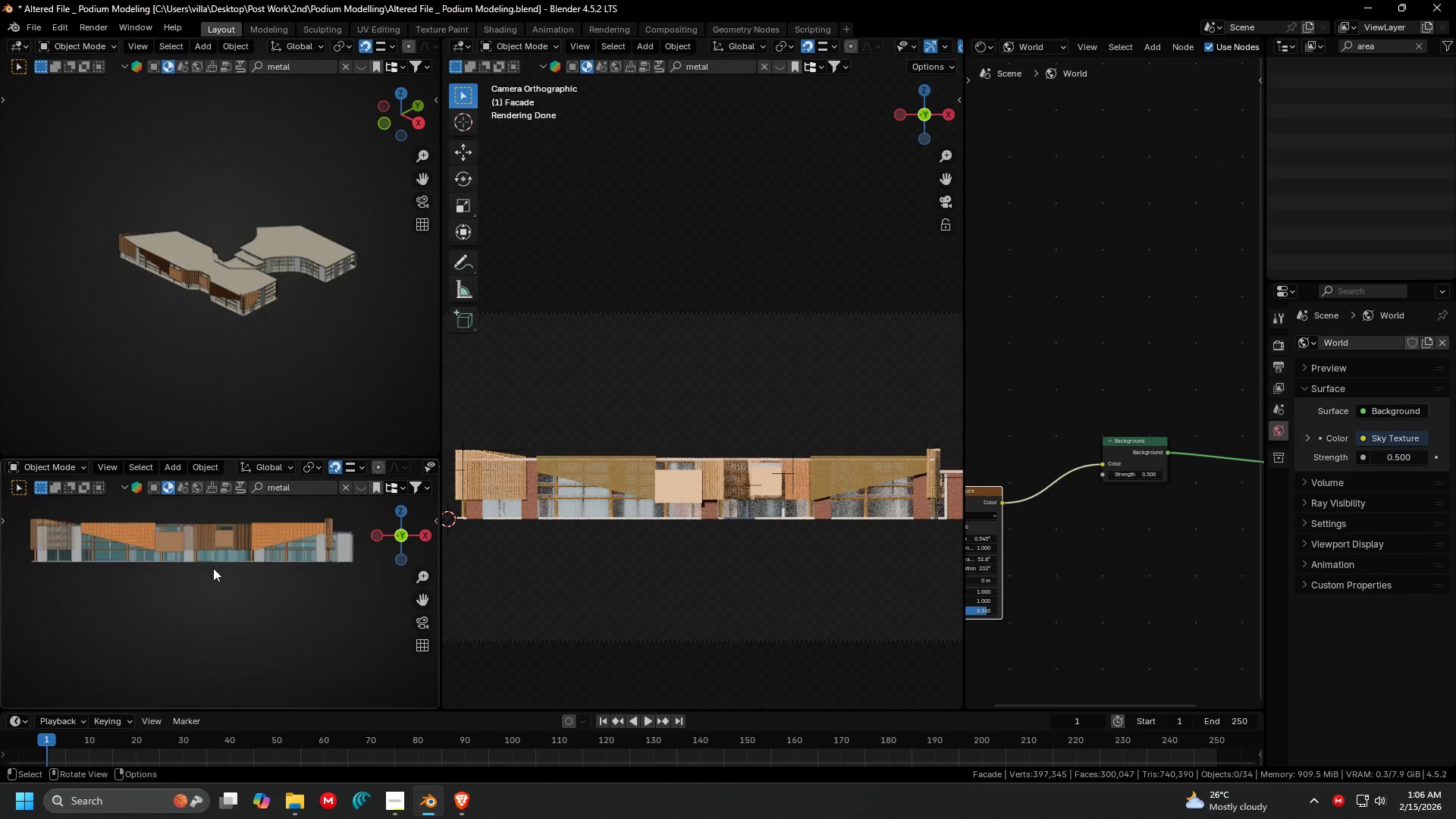 
hold_key(key=ShiftLeft, duration=0.52)
 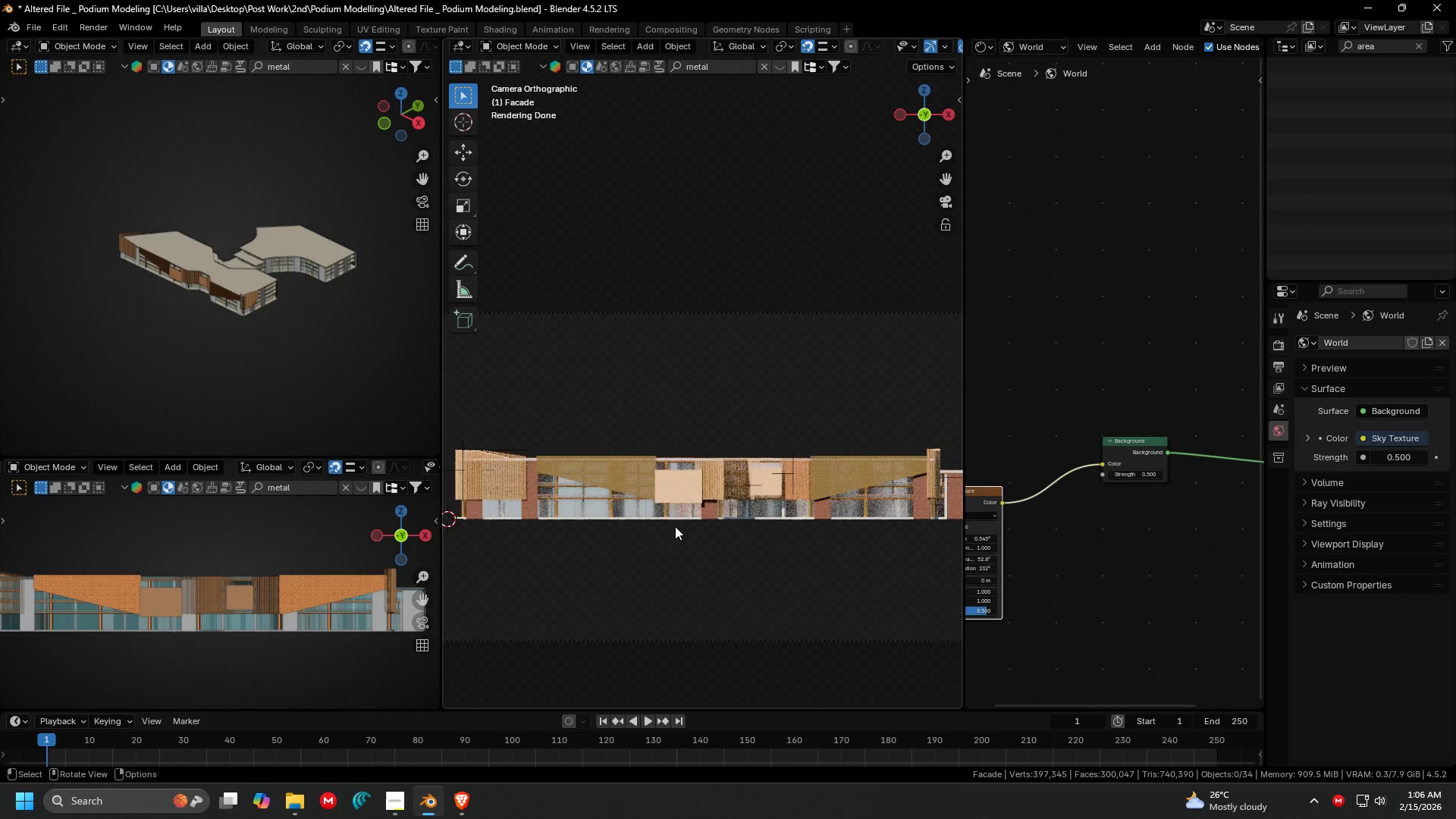 
scroll: coordinate [256, 652], scroll_direction: up, amount: 2.0
 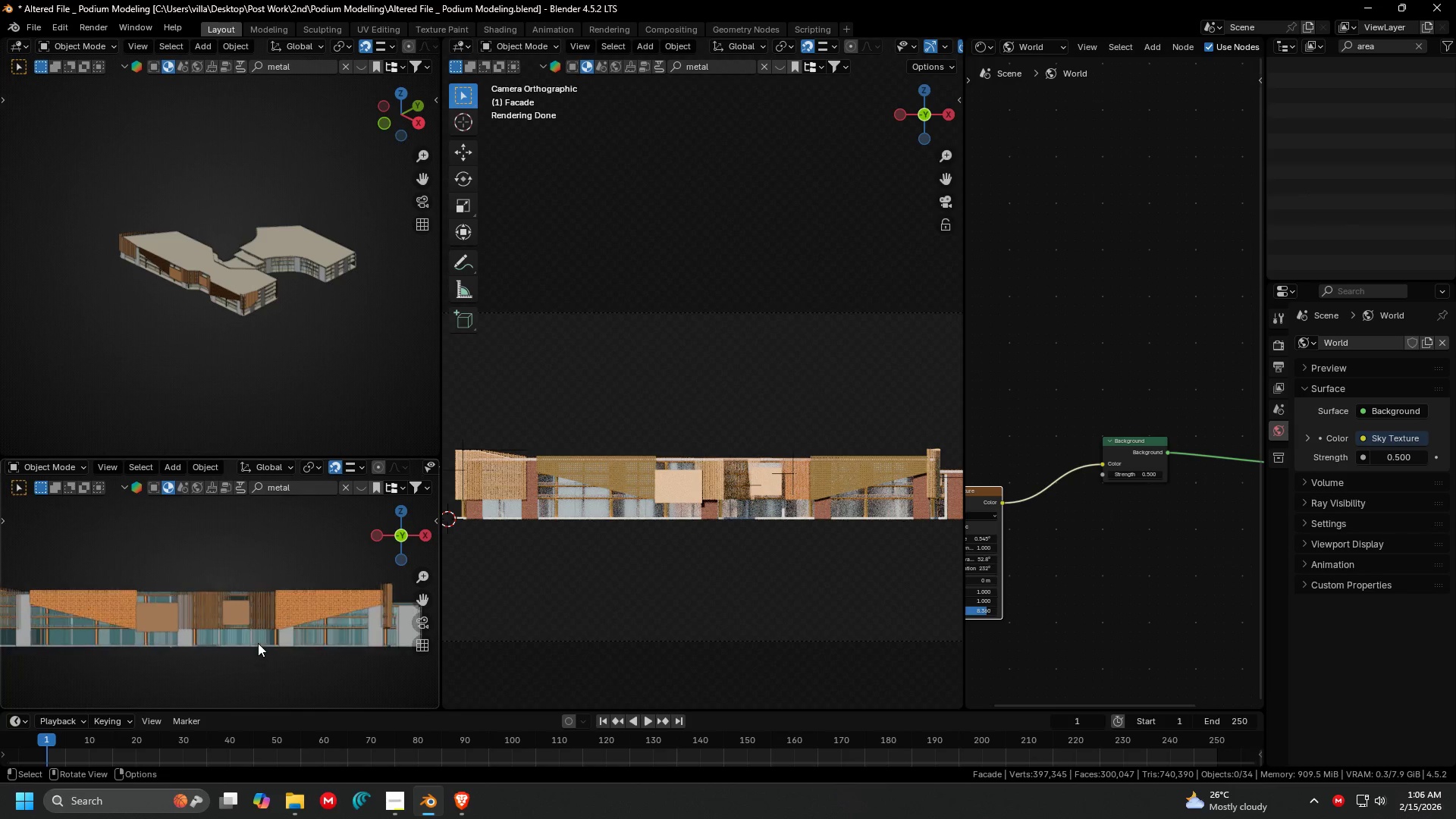 
hold_key(key=ShiftLeft, duration=0.61)
 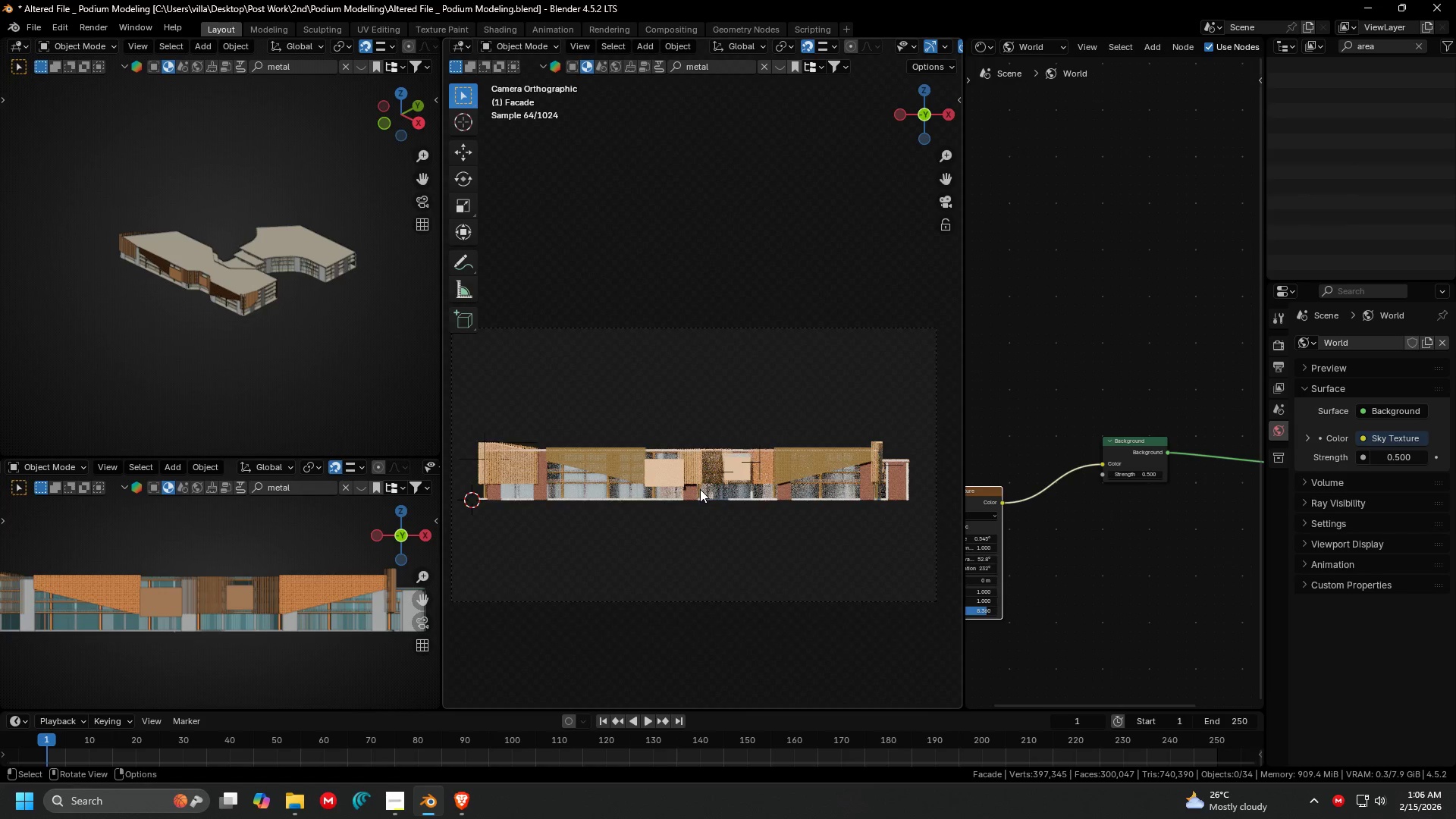 
scroll: coordinate [675, 526], scroll_direction: down, amount: 1.0
 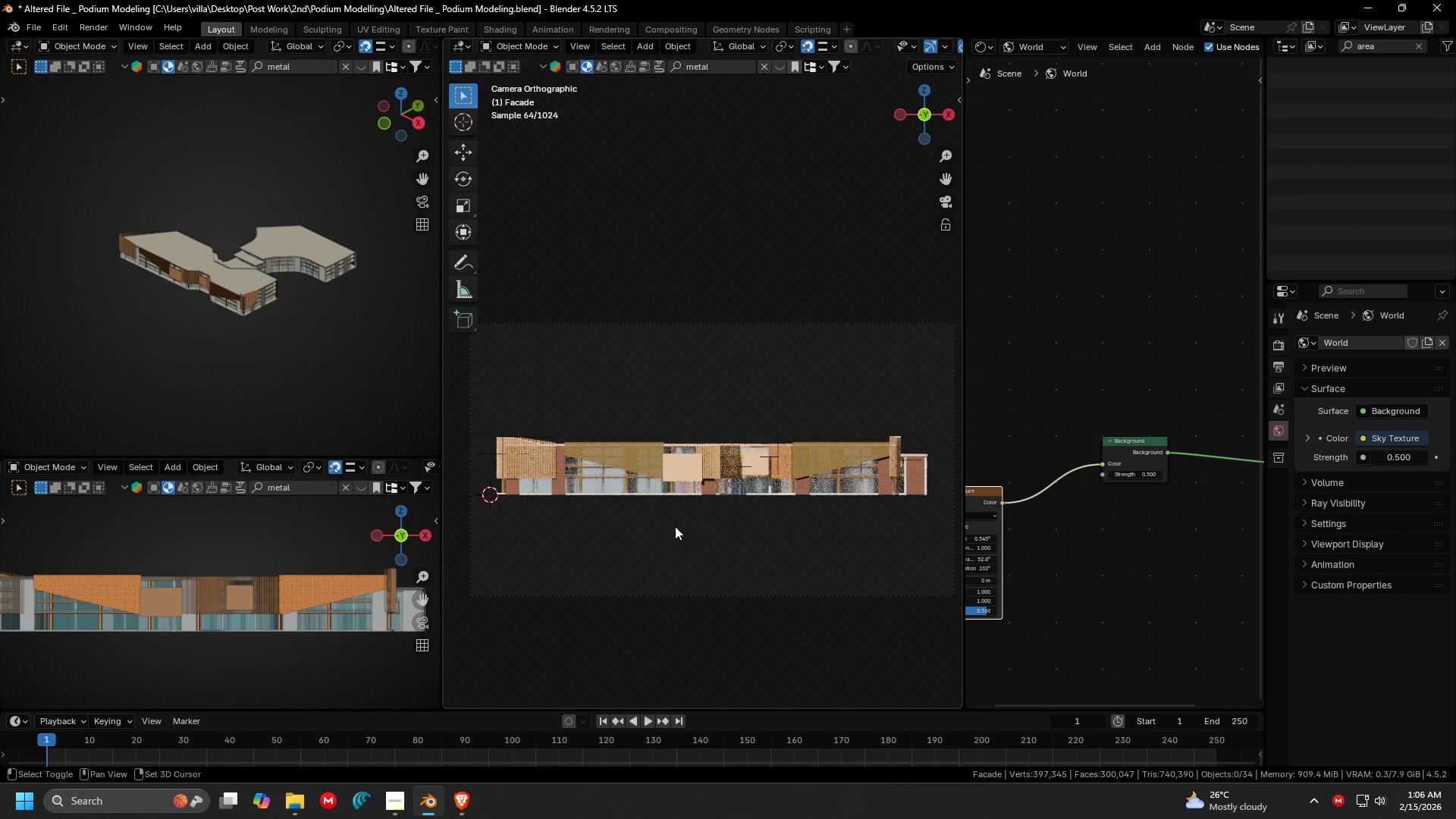 
scroll: coordinate [700, 489], scroll_direction: up, amount: 1.0
 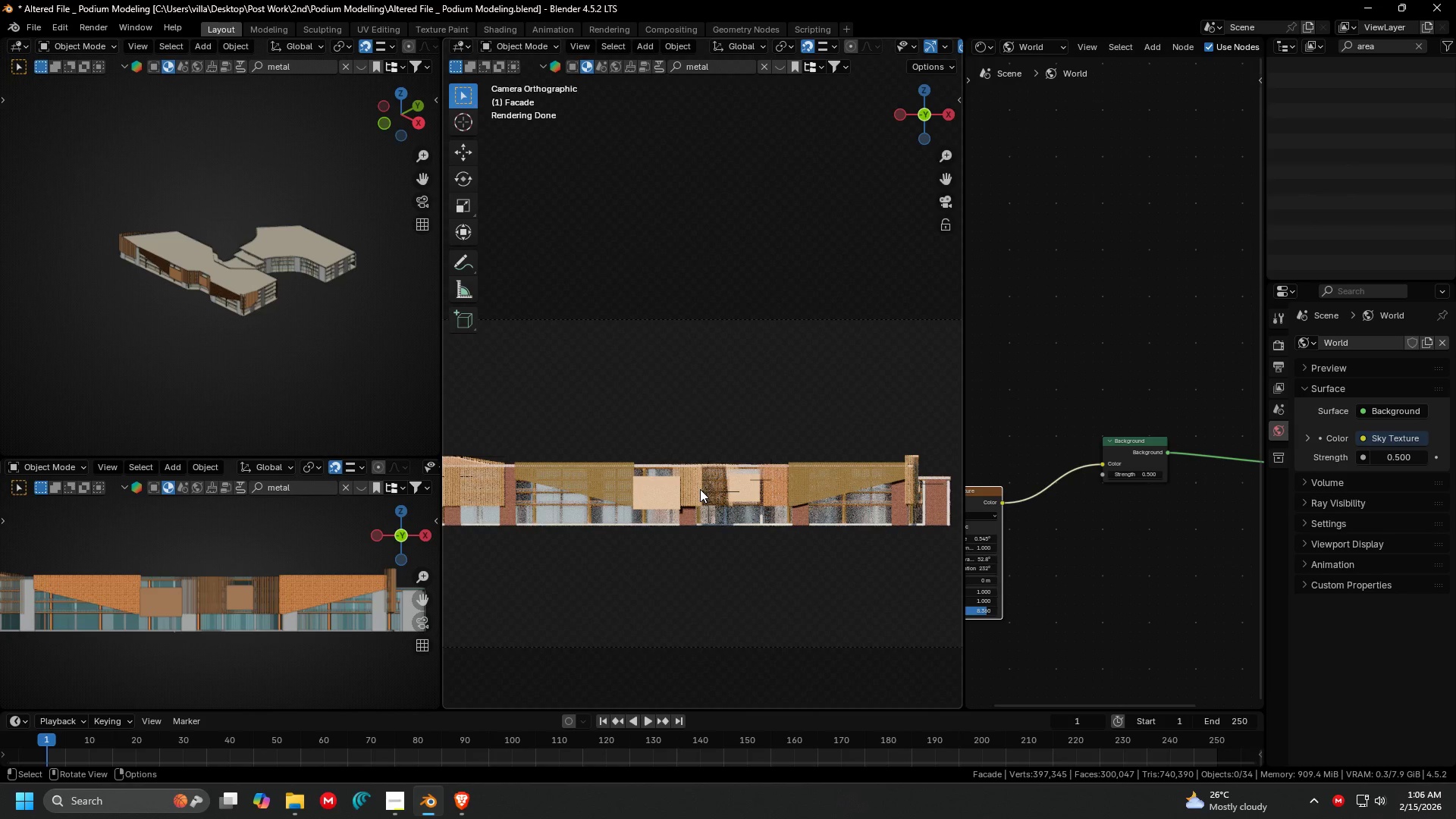 
hold_key(key=ShiftLeft, duration=0.39)
 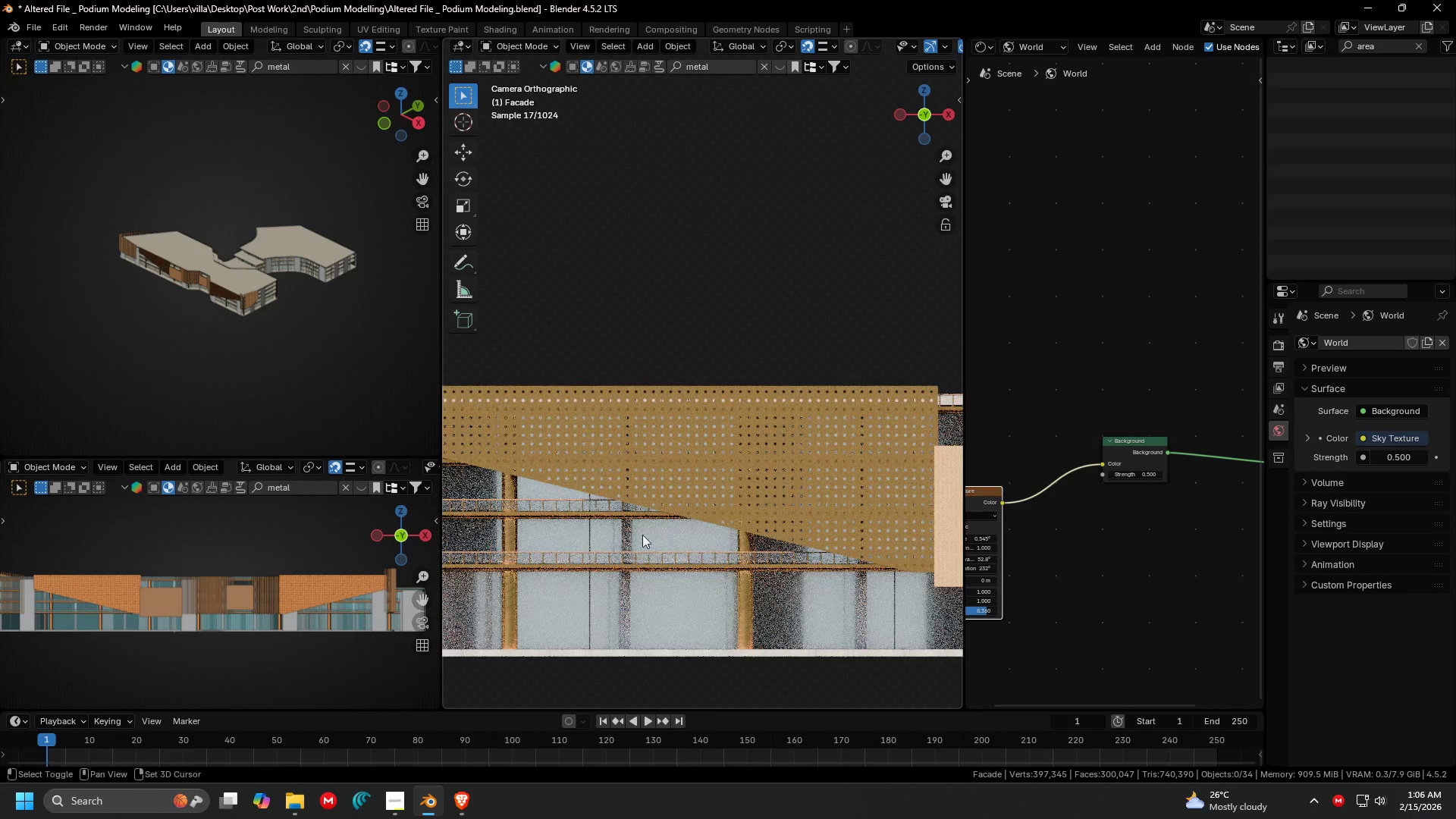 
scroll: coordinate [683, 517], scroll_direction: up, amount: 2.0
 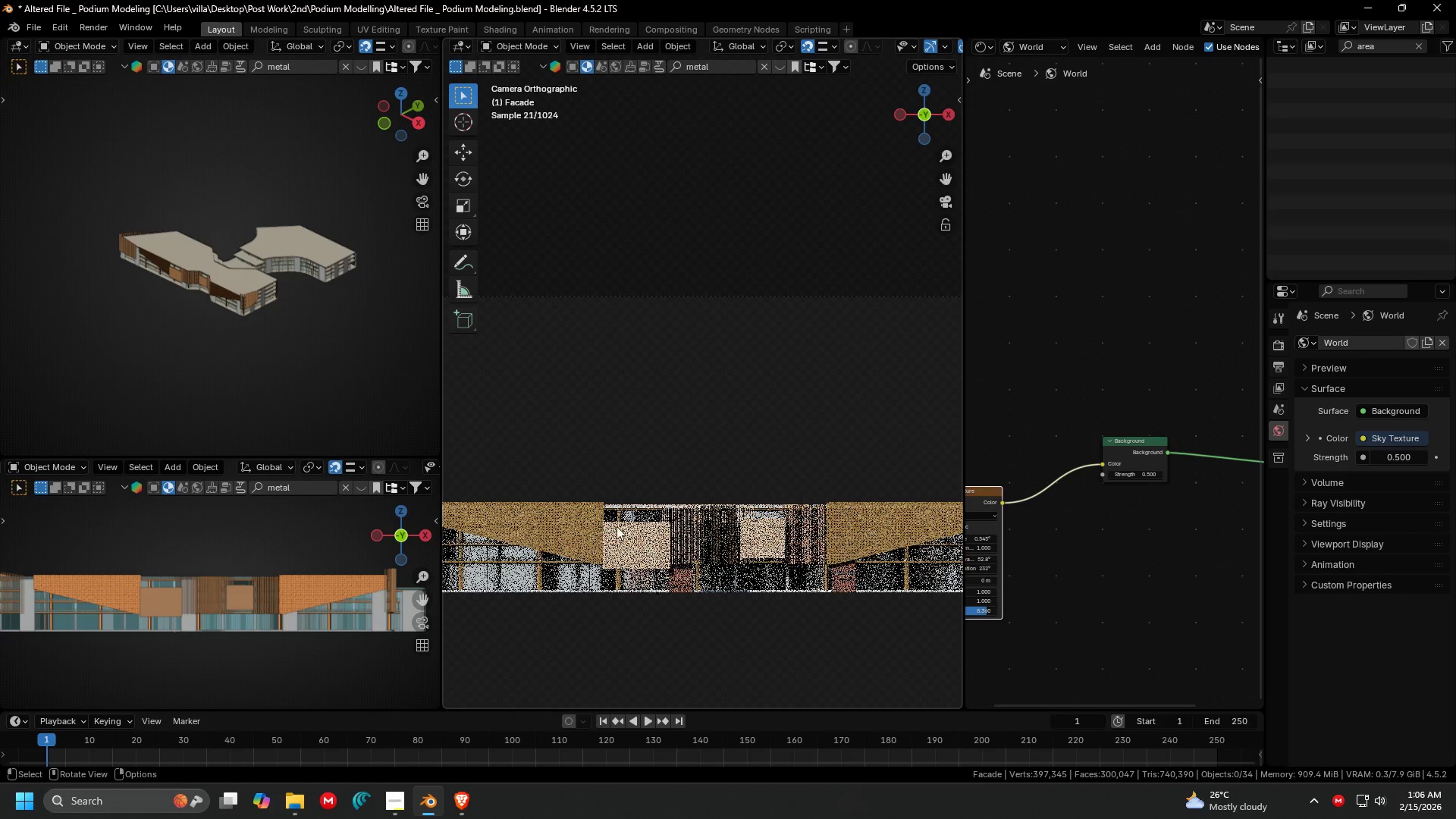 
key(Shift+ShiftLeft)
 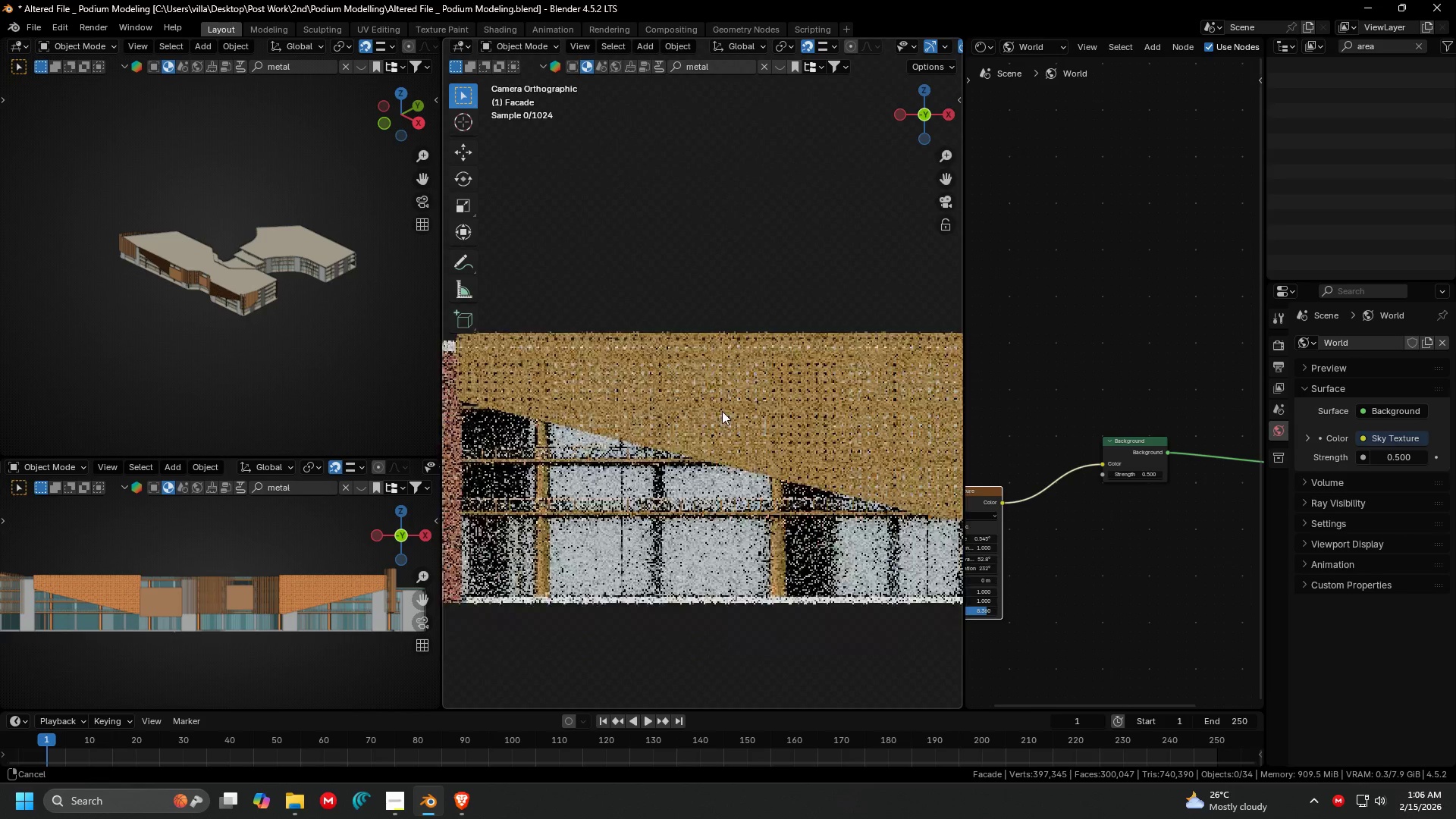 
scroll: coordinate [722, 410], scroll_direction: up, amount: 11.0
 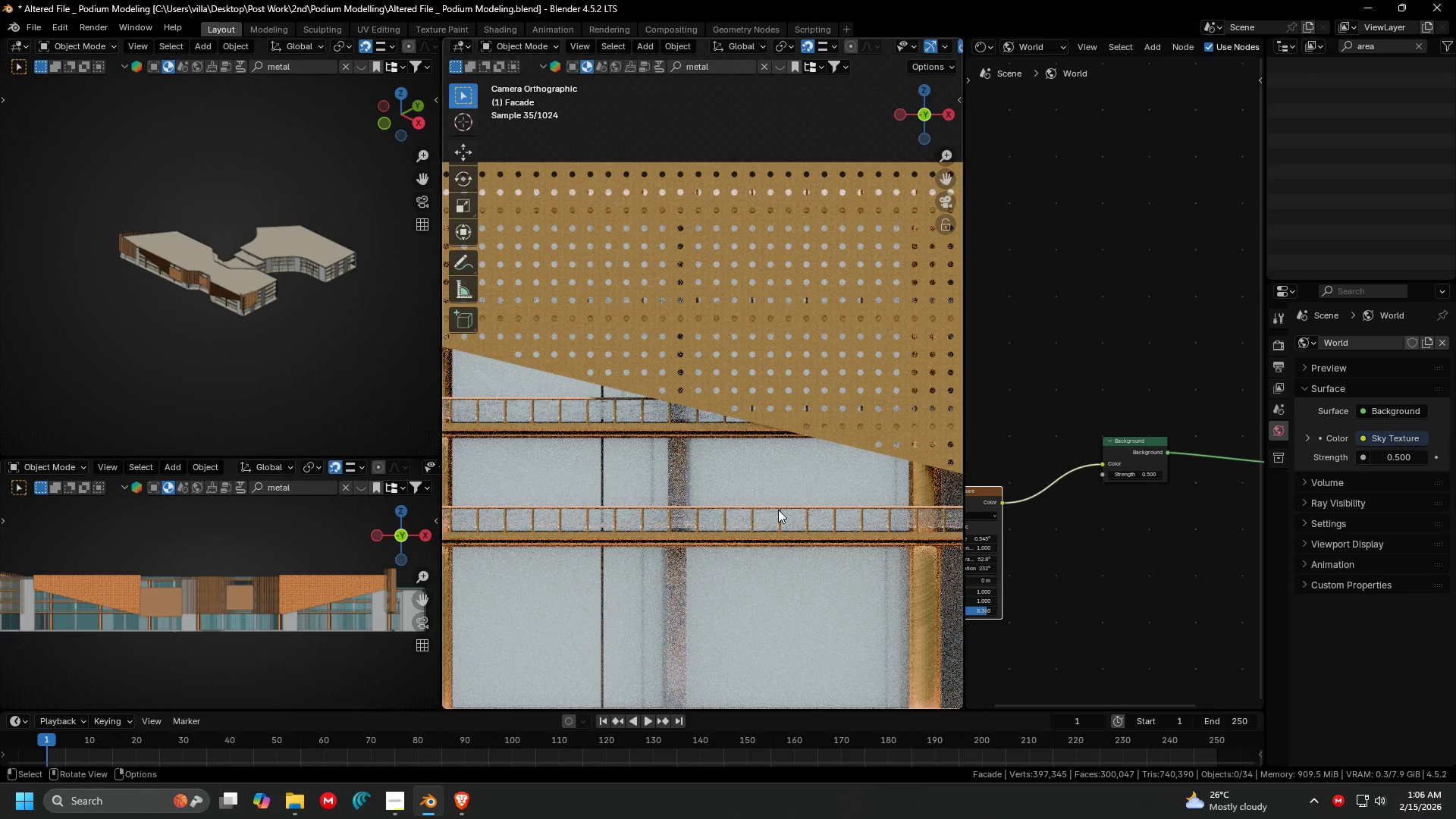 
hold_key(key=ShiftLeft, duration=0.36)
 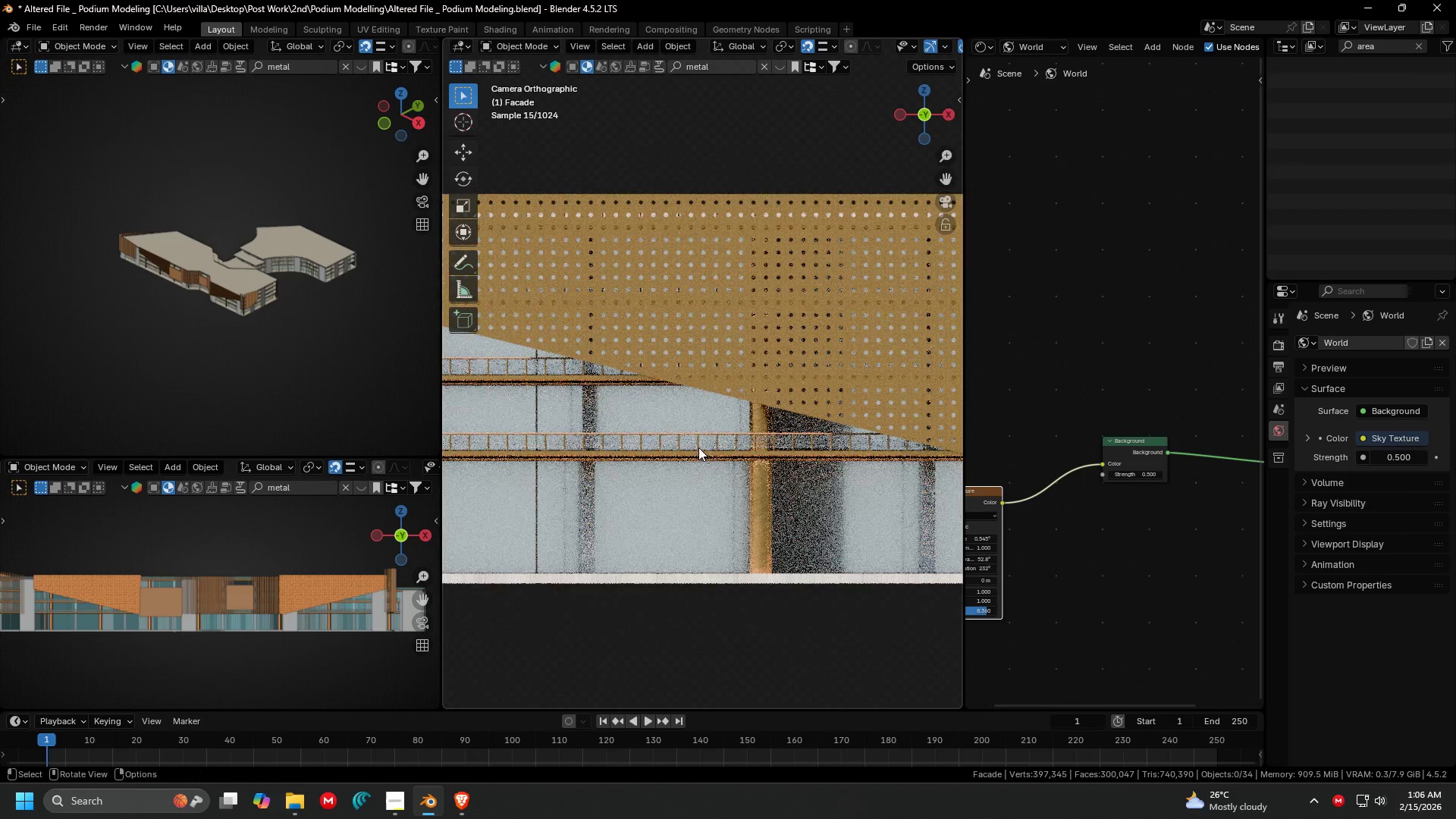 
scroll: coordinate [778, 510], scroll_direction: down, amount: 2.0
 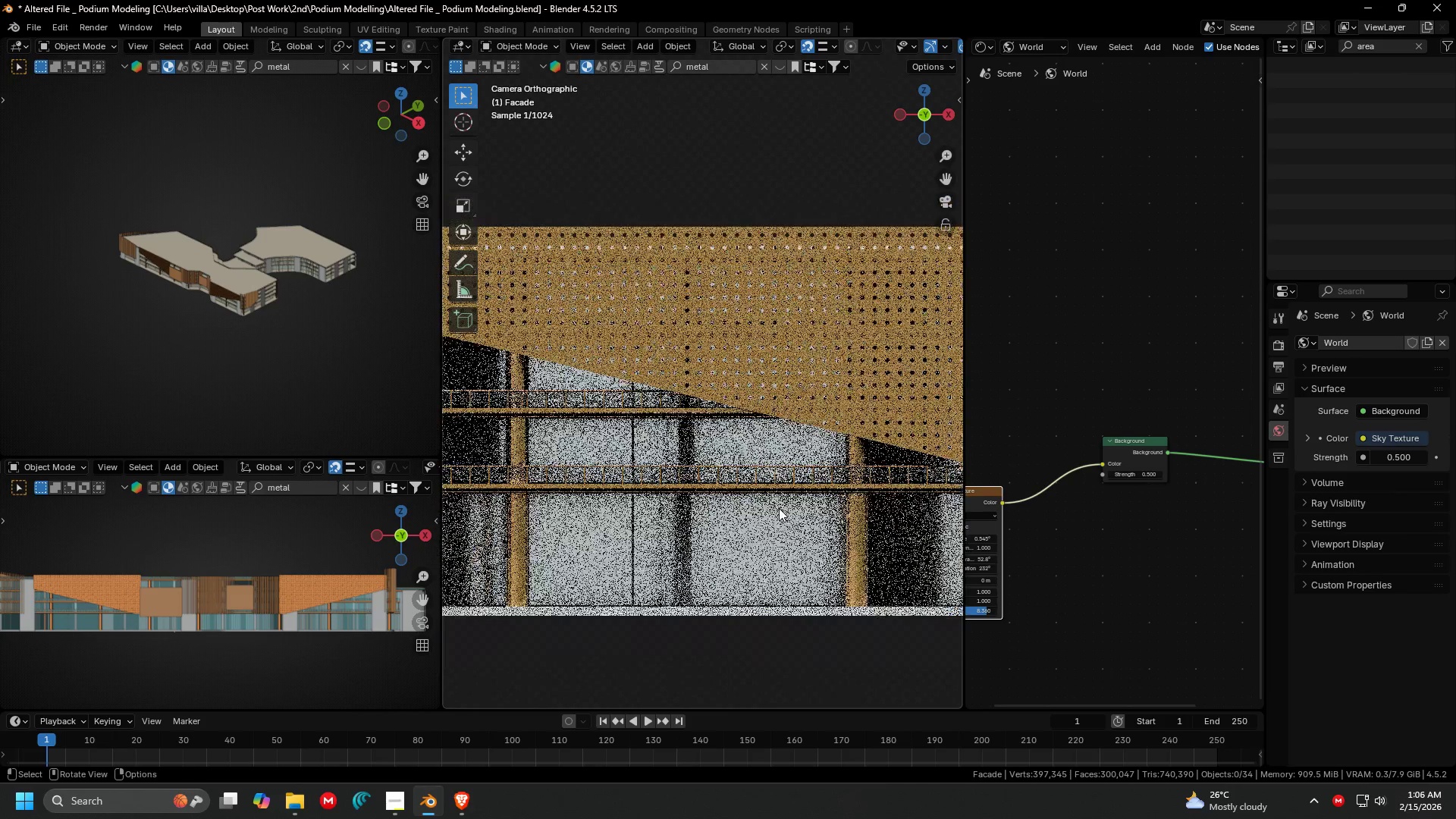 
left_click([694, 441])
 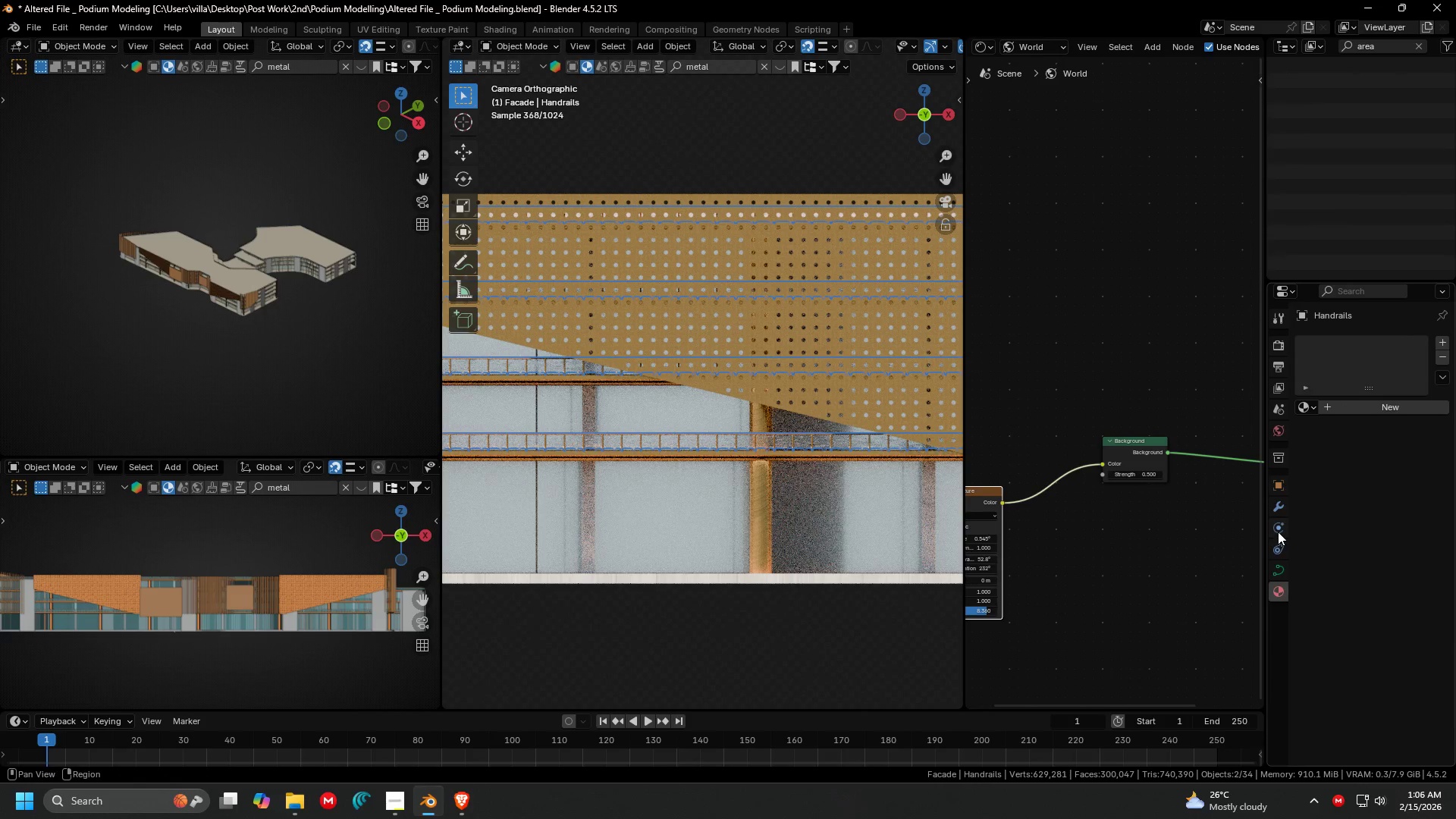 
left_click([1277, 501])
 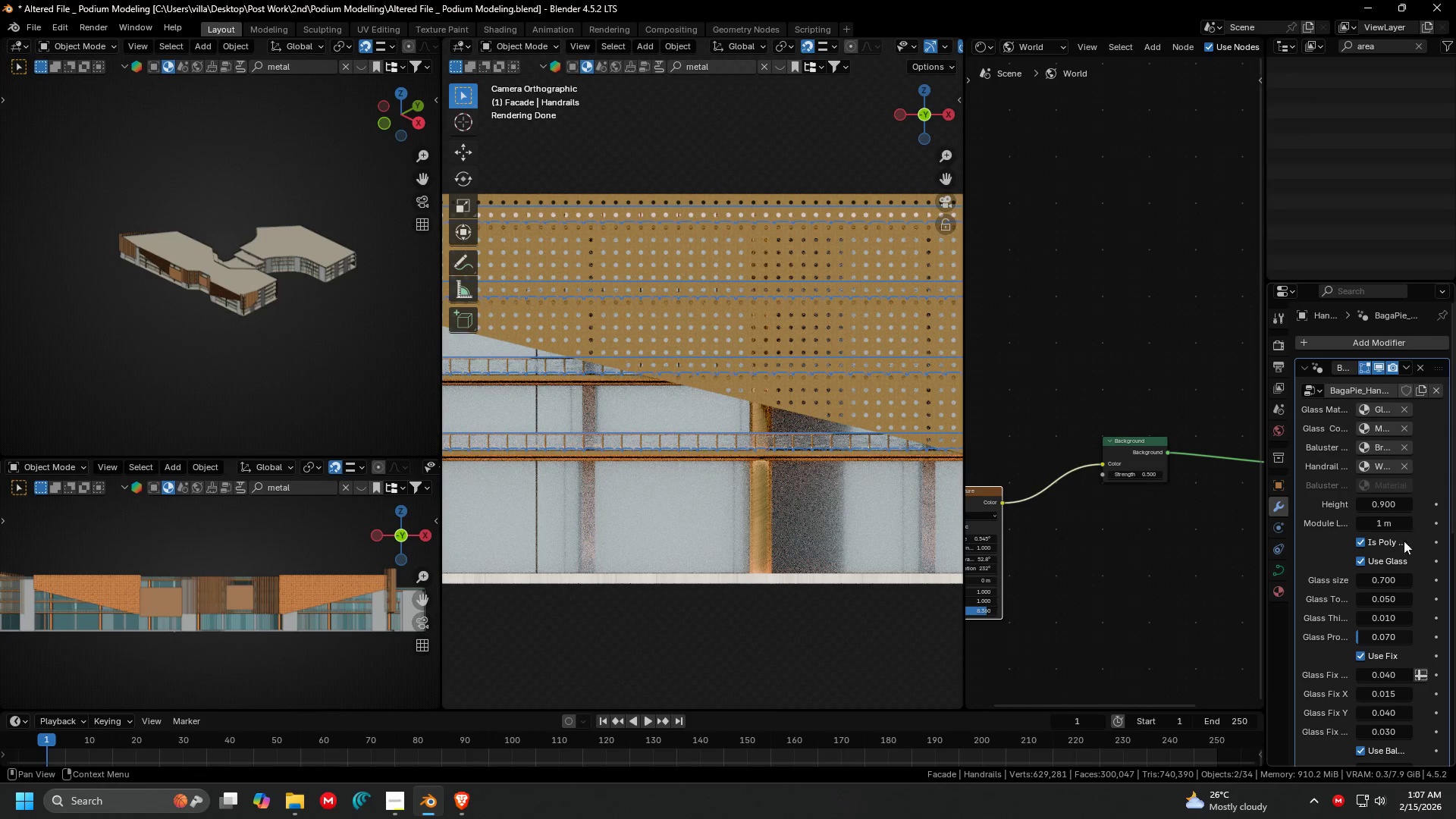 
scroll: coordinate [1391, 604], scroll_direction: down, amount: 3.0
 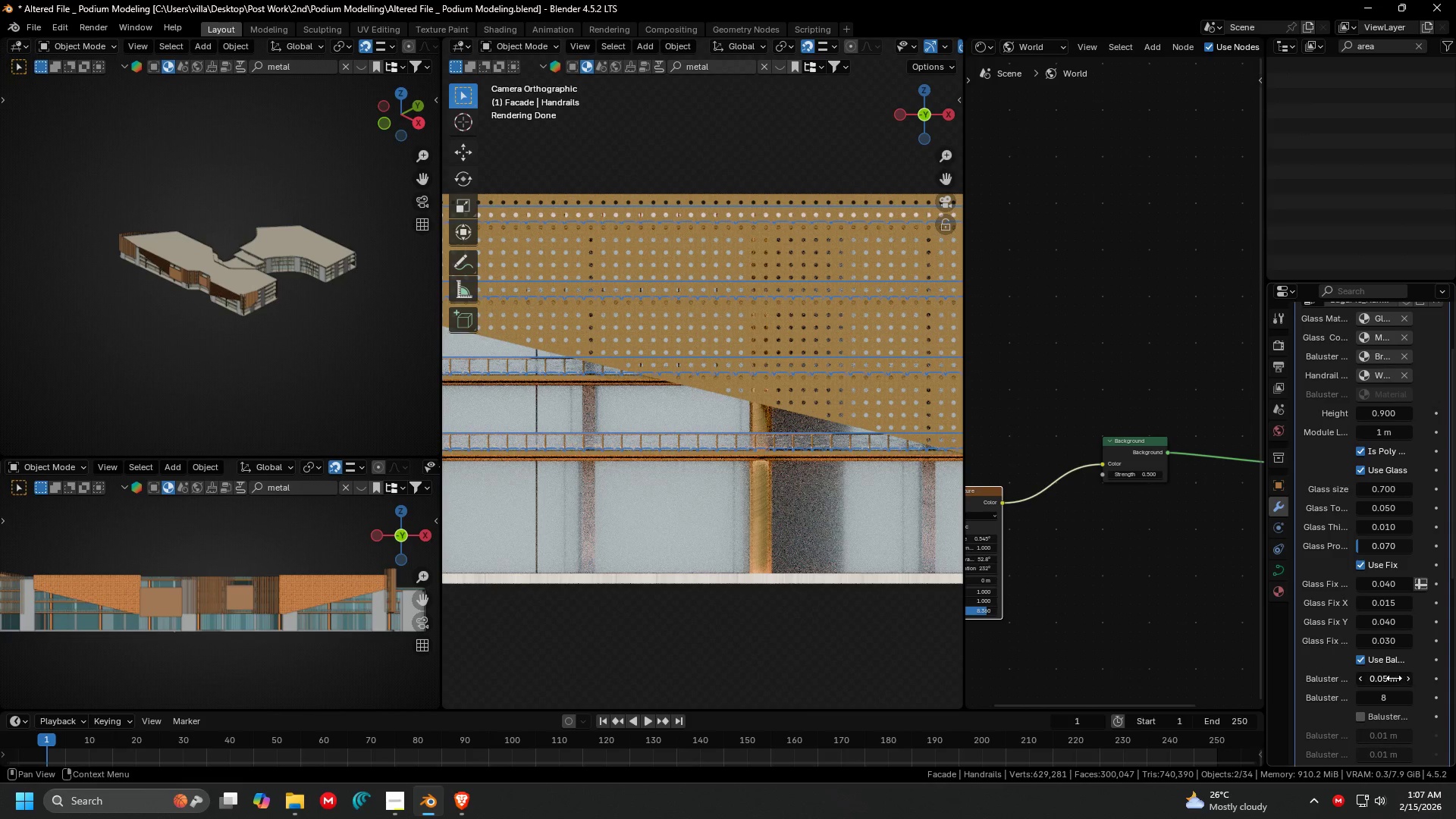 
left_click([1390, 677])
 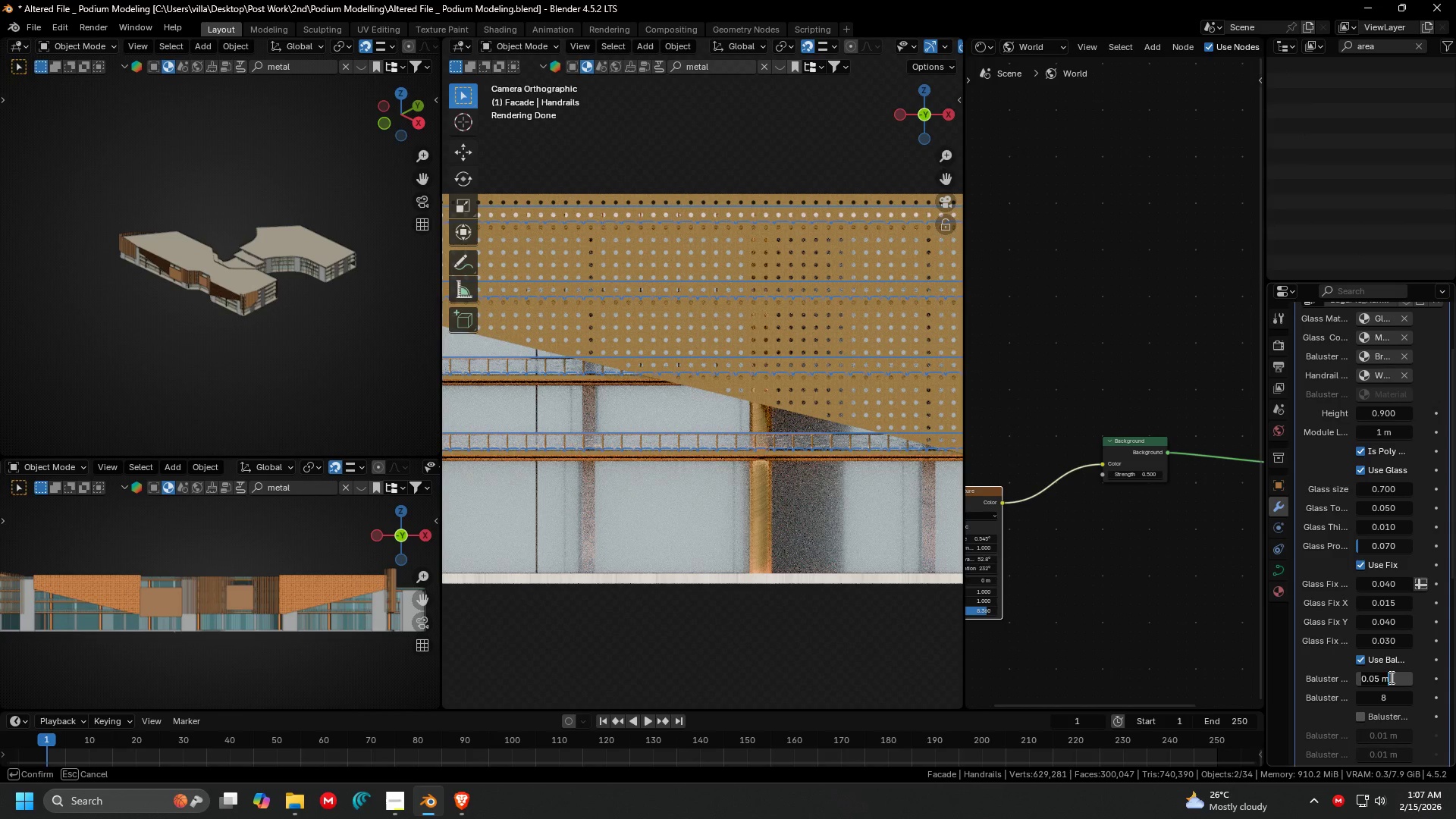 
type(.02)
 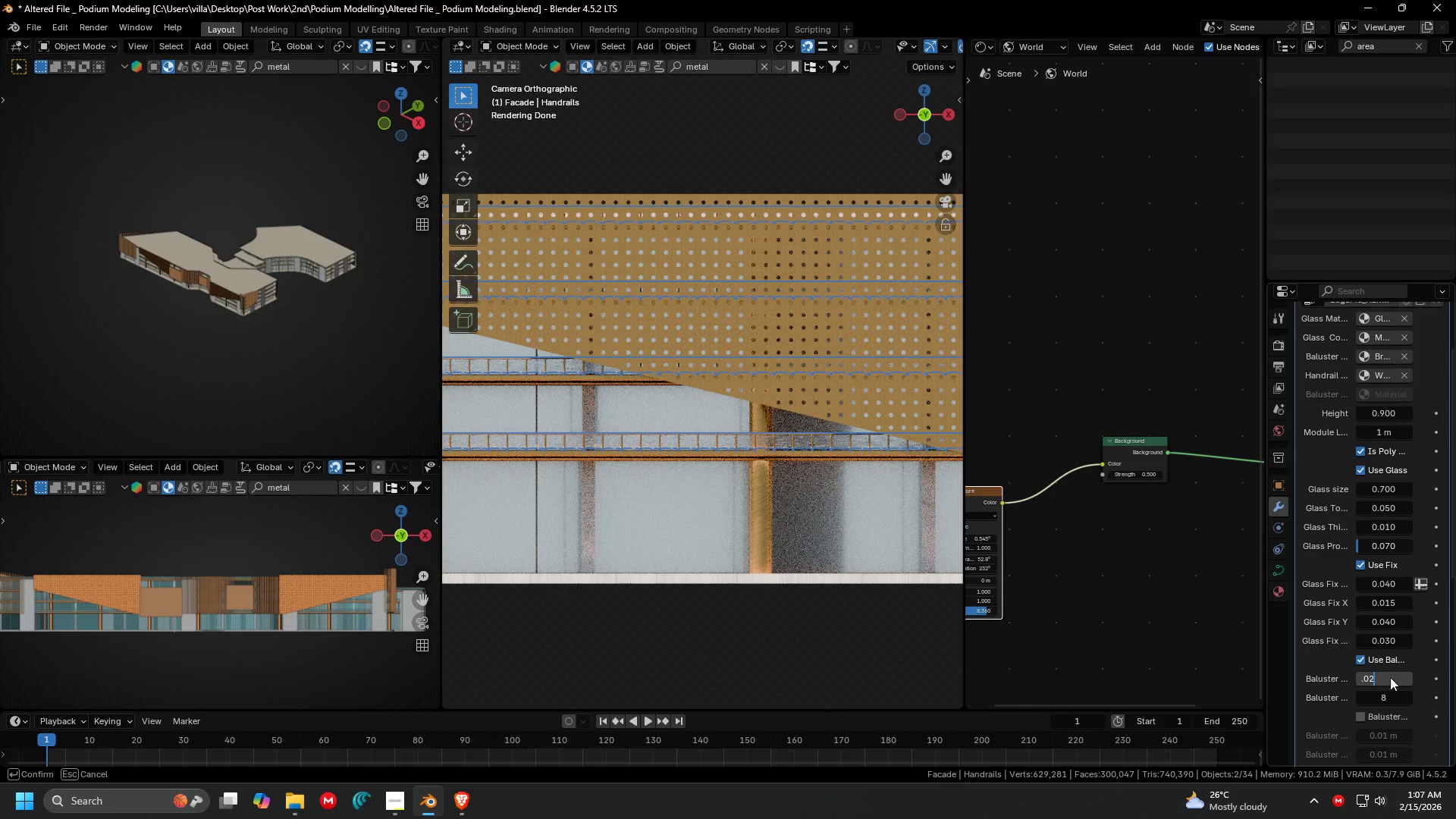 
key(Enter)
 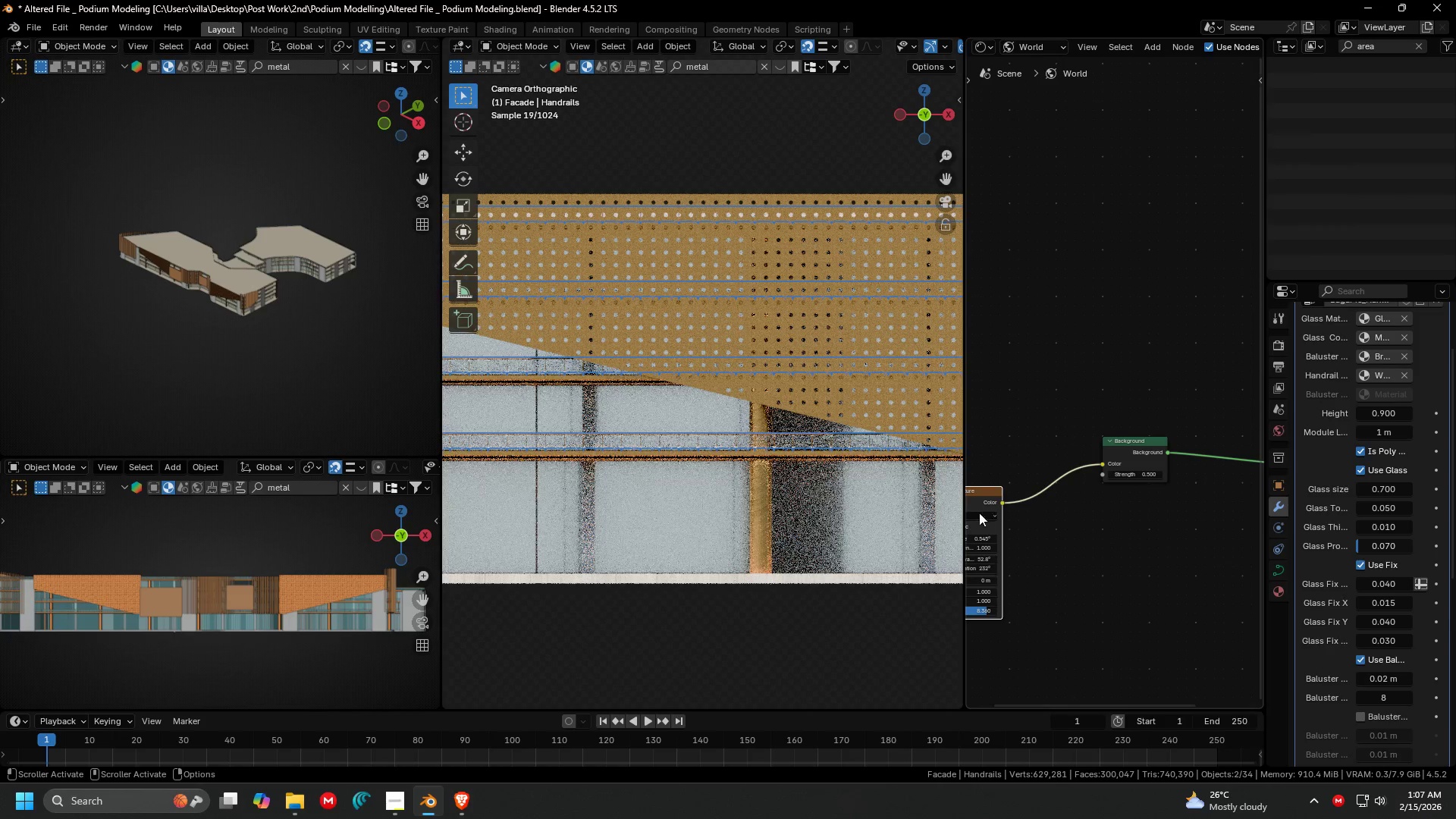 
hold_key(key=ShiftLeft, duration=0.5)
 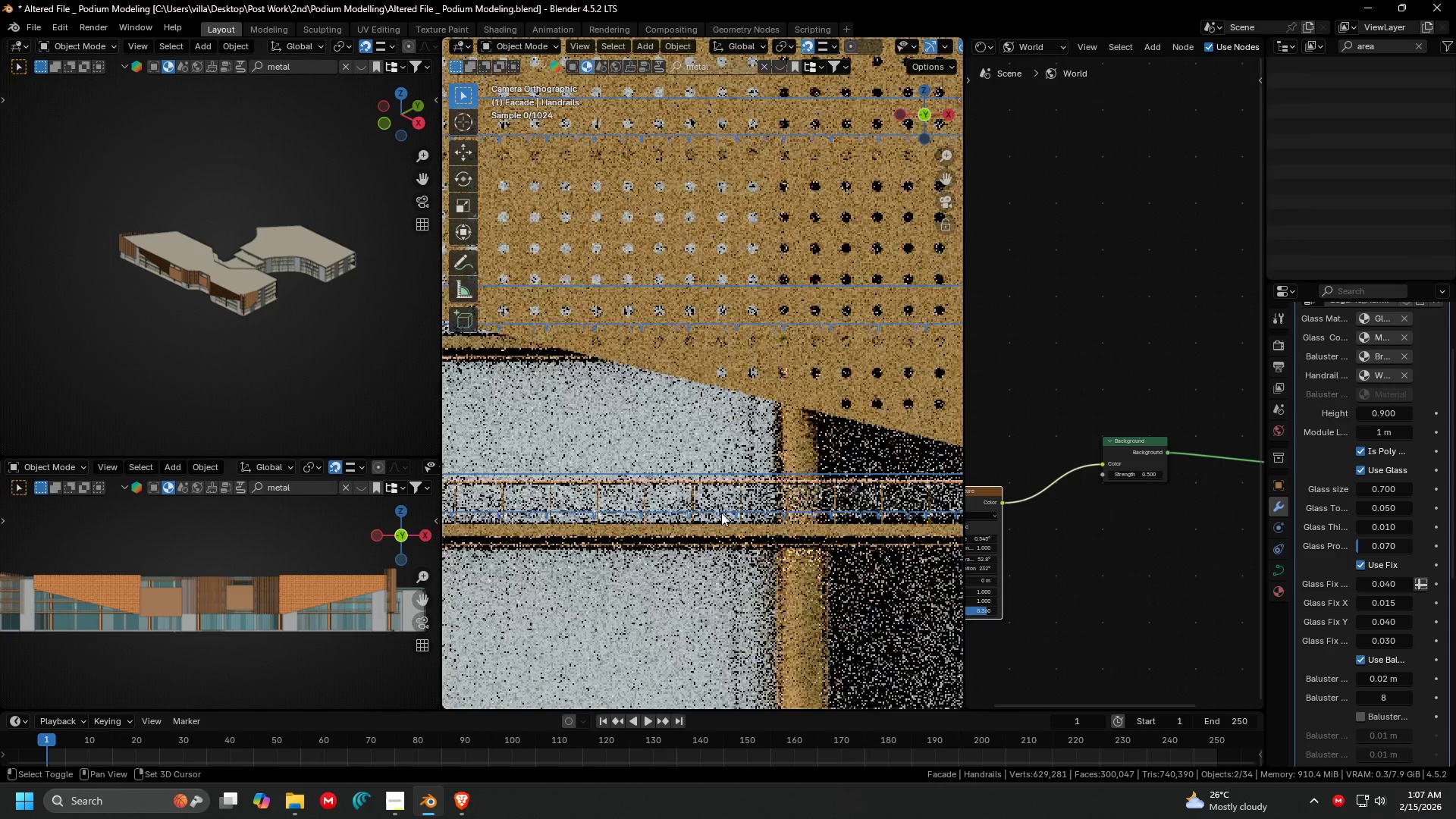 
scroll: coordinate [720, 512], scroll_direction: up, amount: 8.0
 